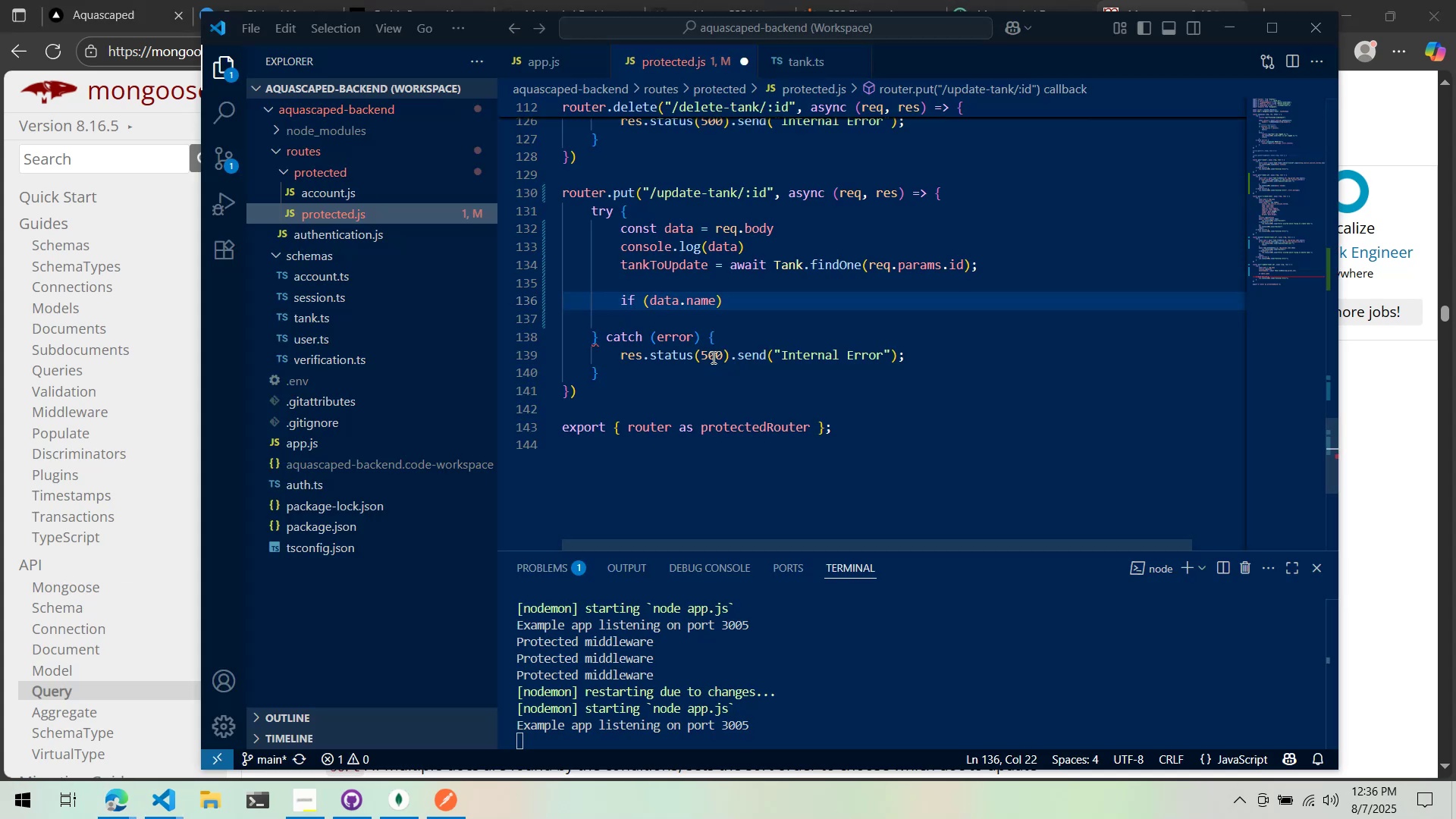 
key(Alt+Tab)
 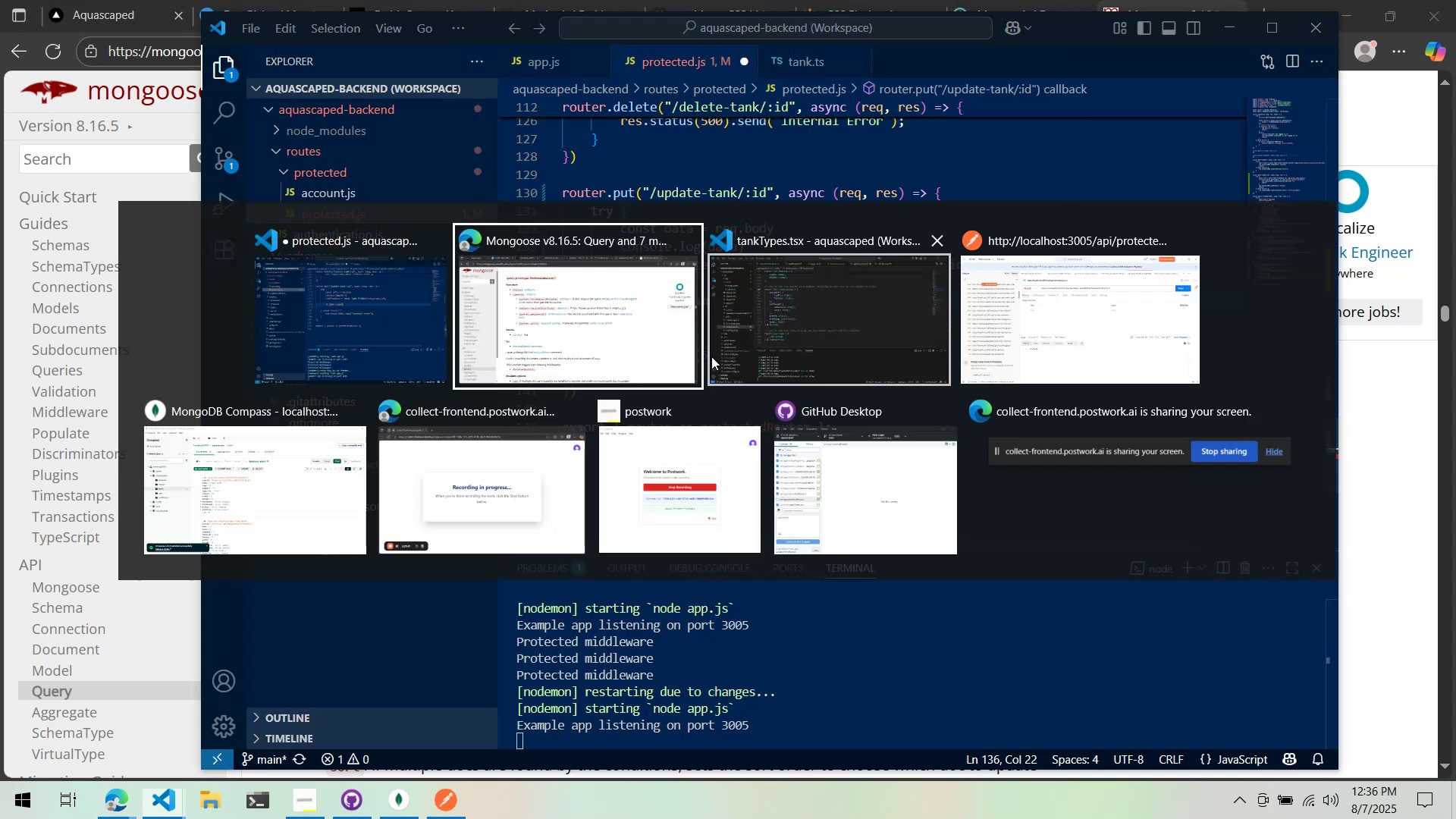 
key(Alt+Tab)
 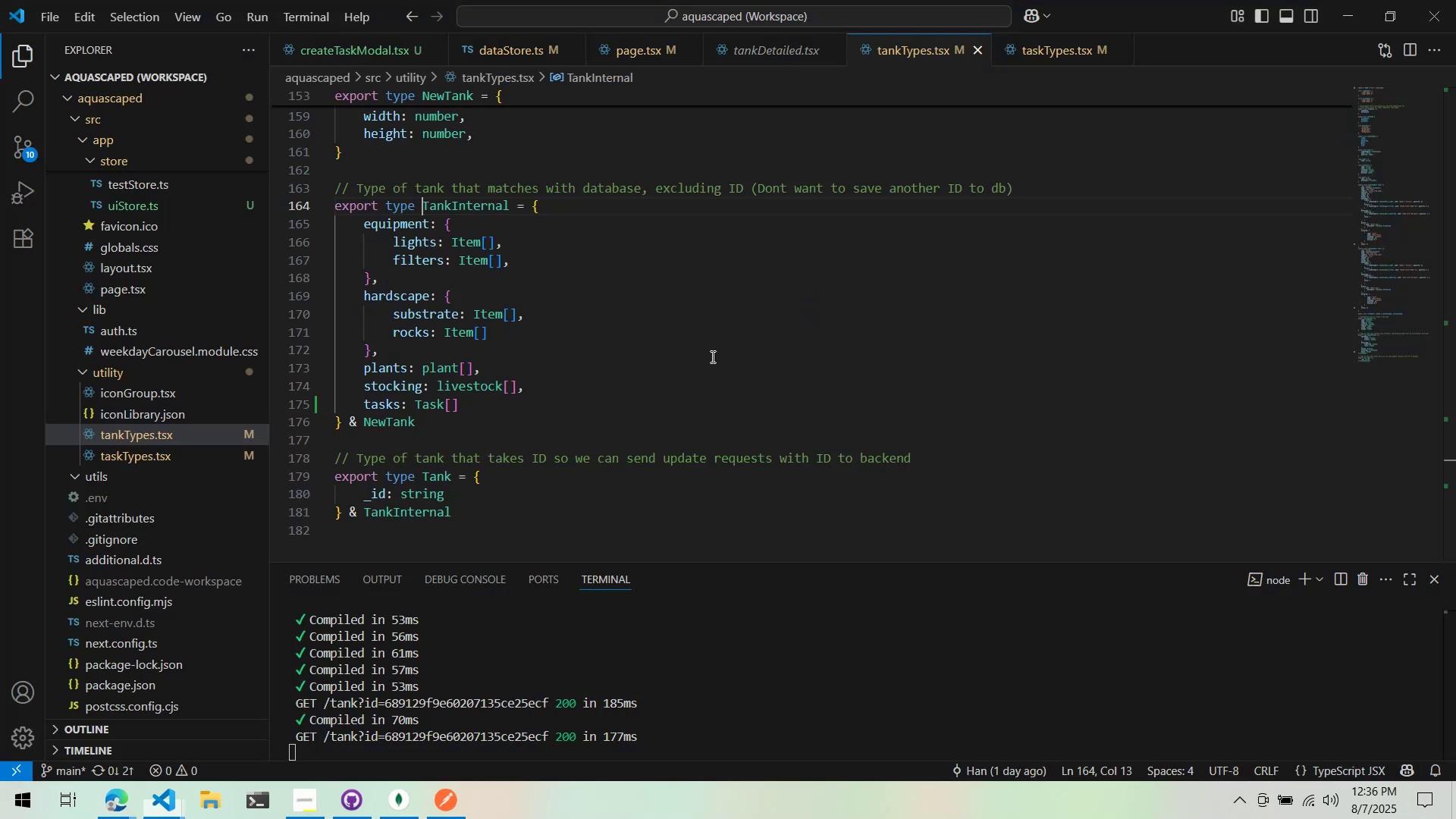 
key(Alt+AltLeft)
 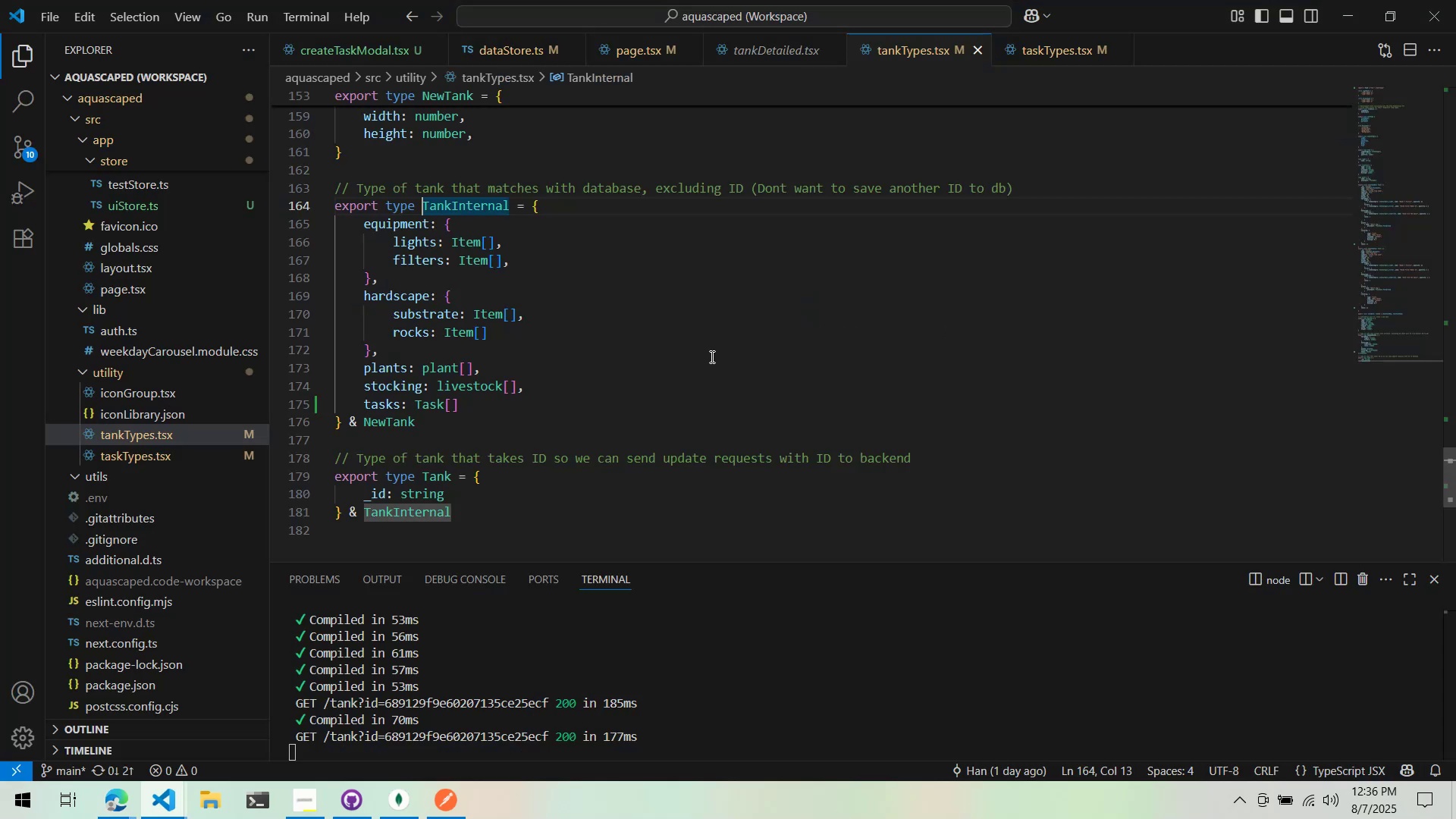 
key(Alt+Tab)
 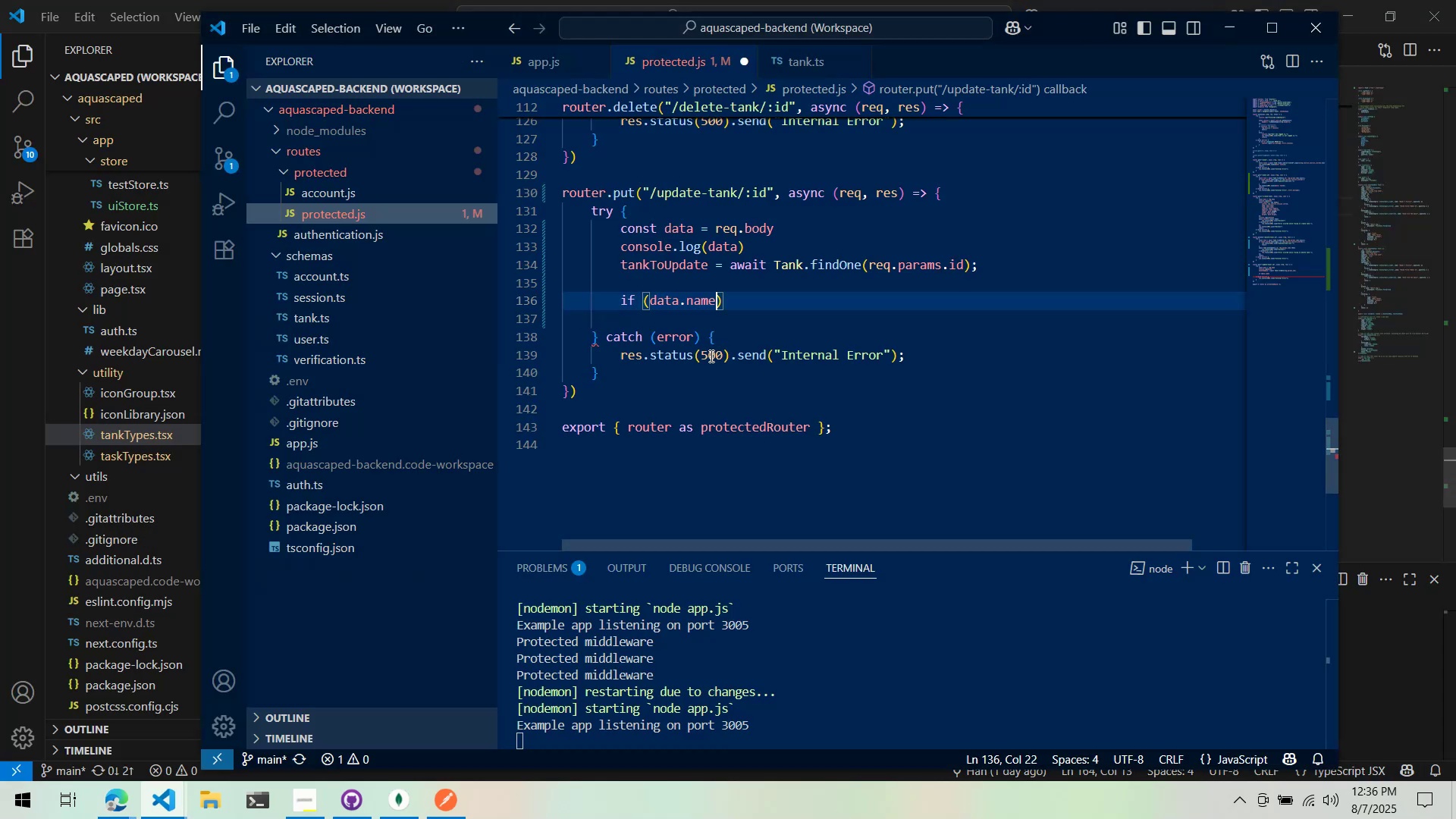 
key(Alt+AltLeft)
 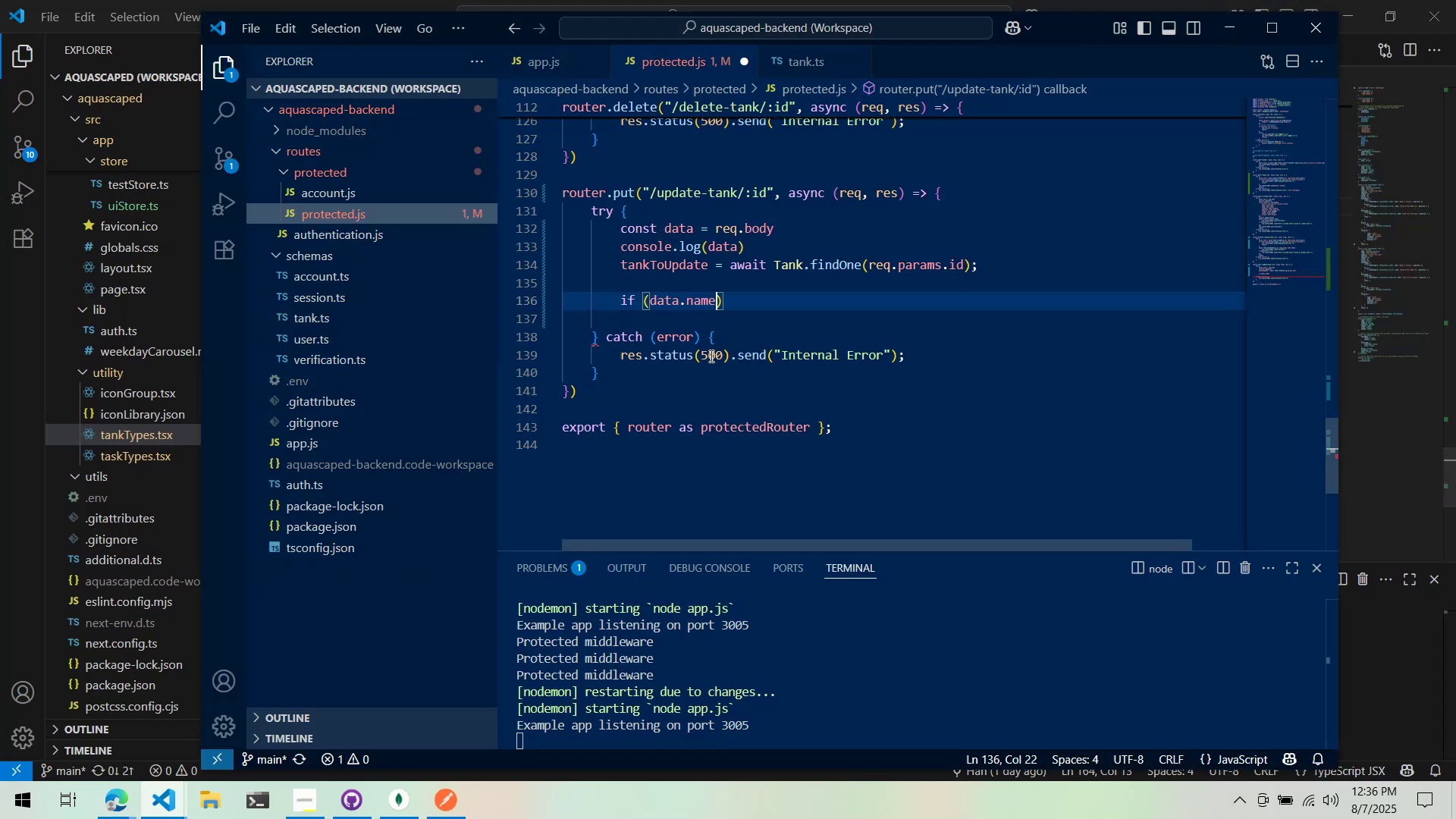 
key(Alt+Tab)
 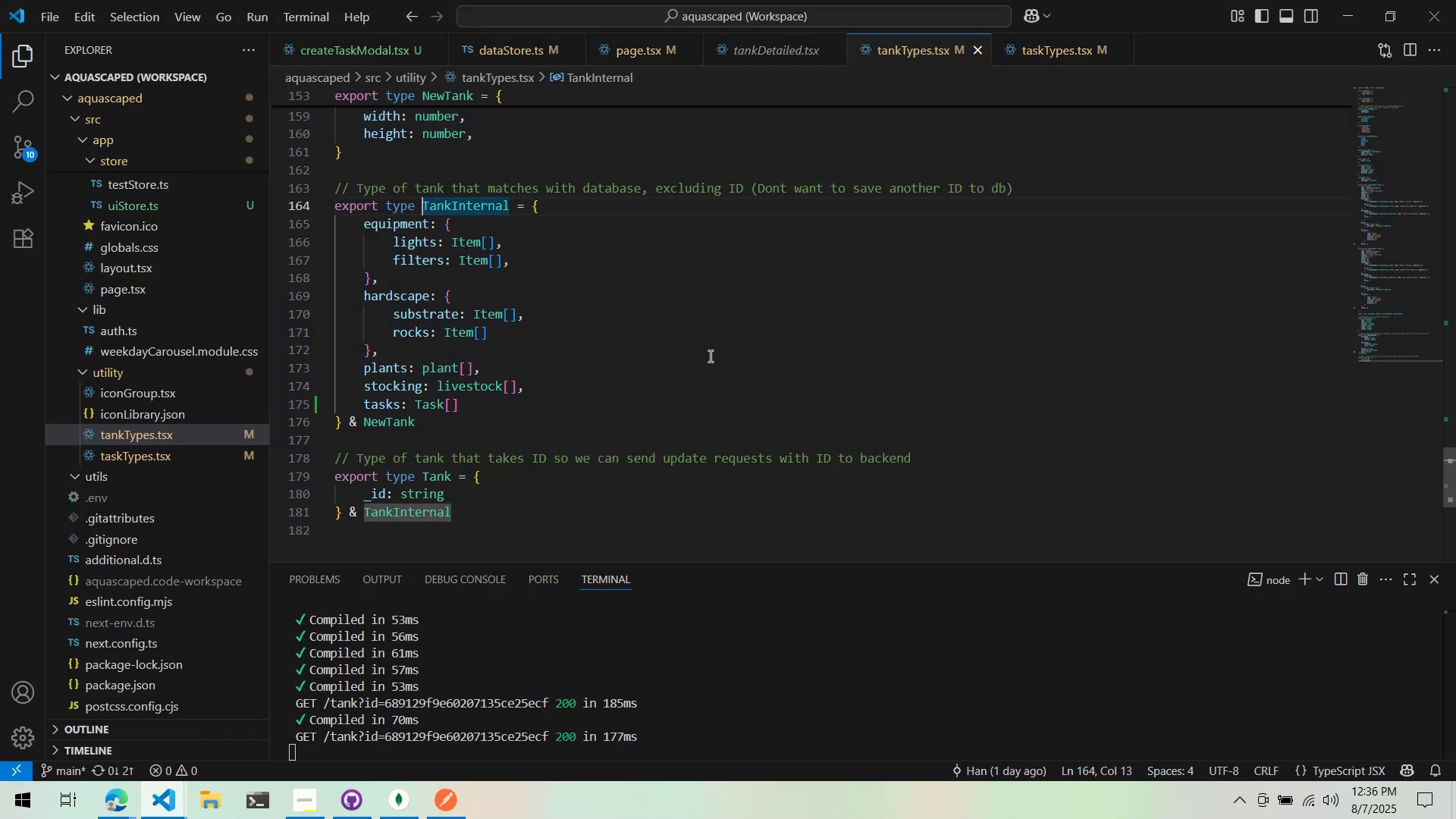 
key(Alt+AltLeft)
 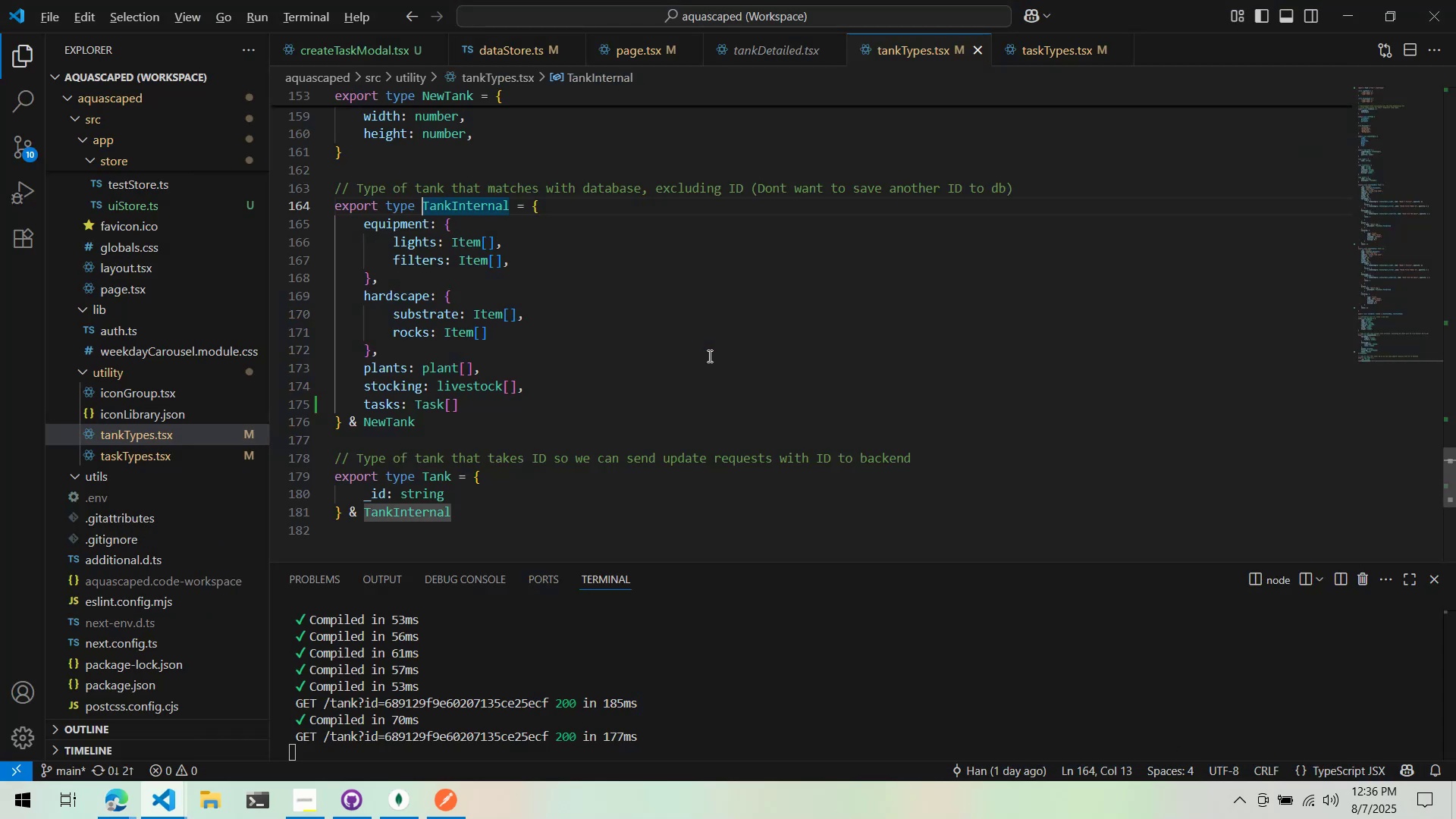 
key(Alt+Tab)
 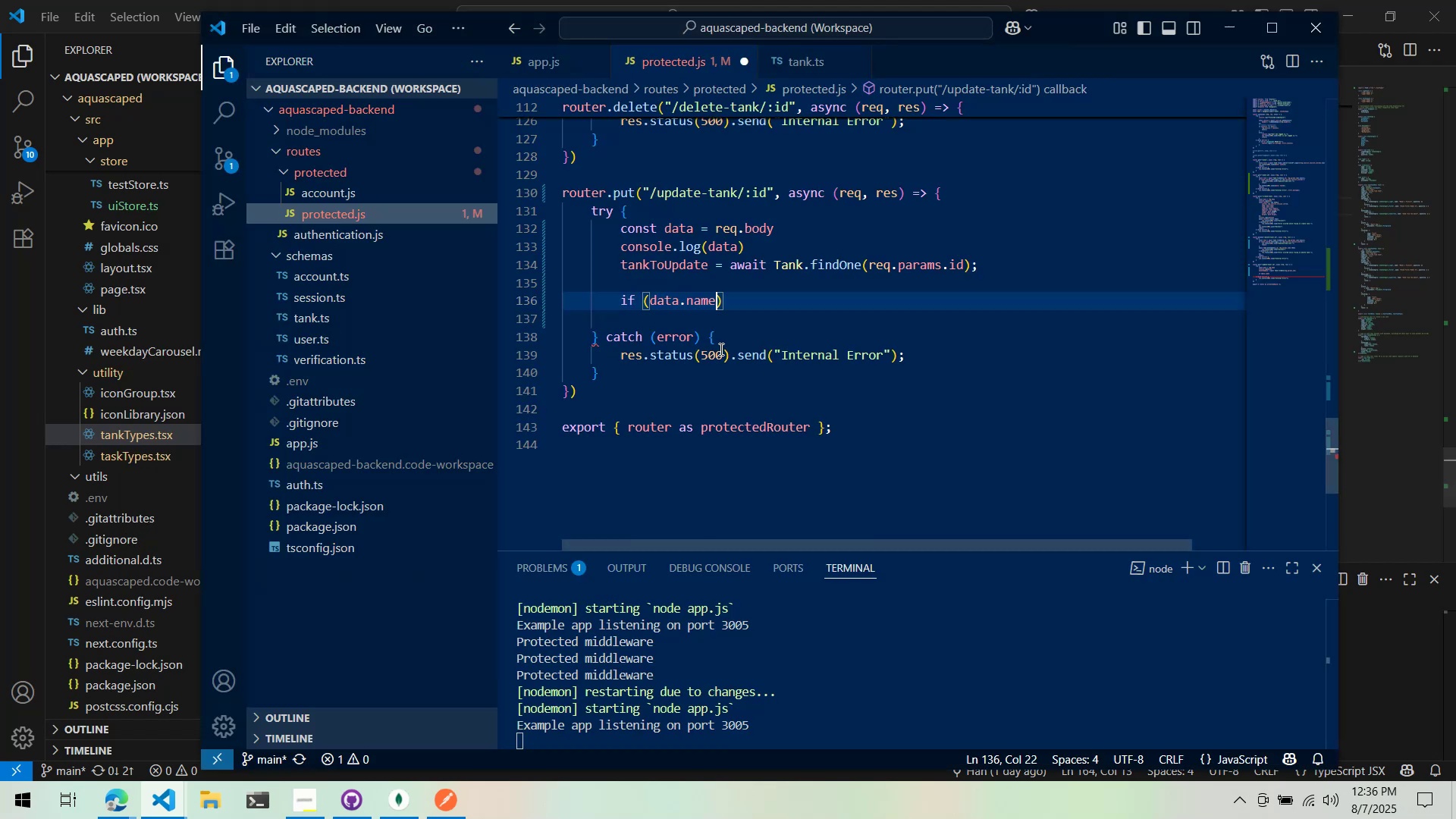 
scroll: coordinate [736, 381], scroll_direction: up, amount: 2.0
 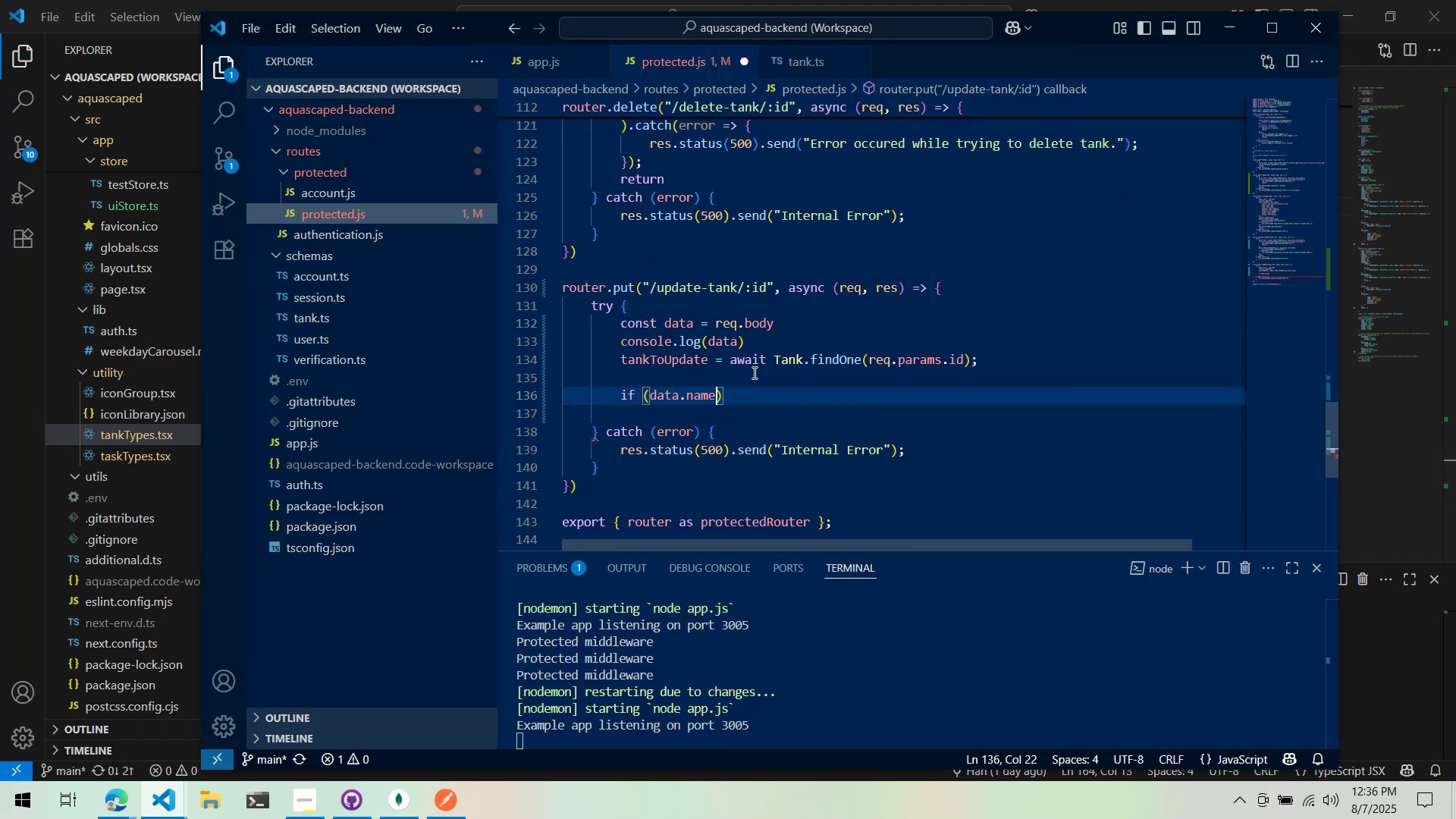 
key(Alt+AltLeft)
 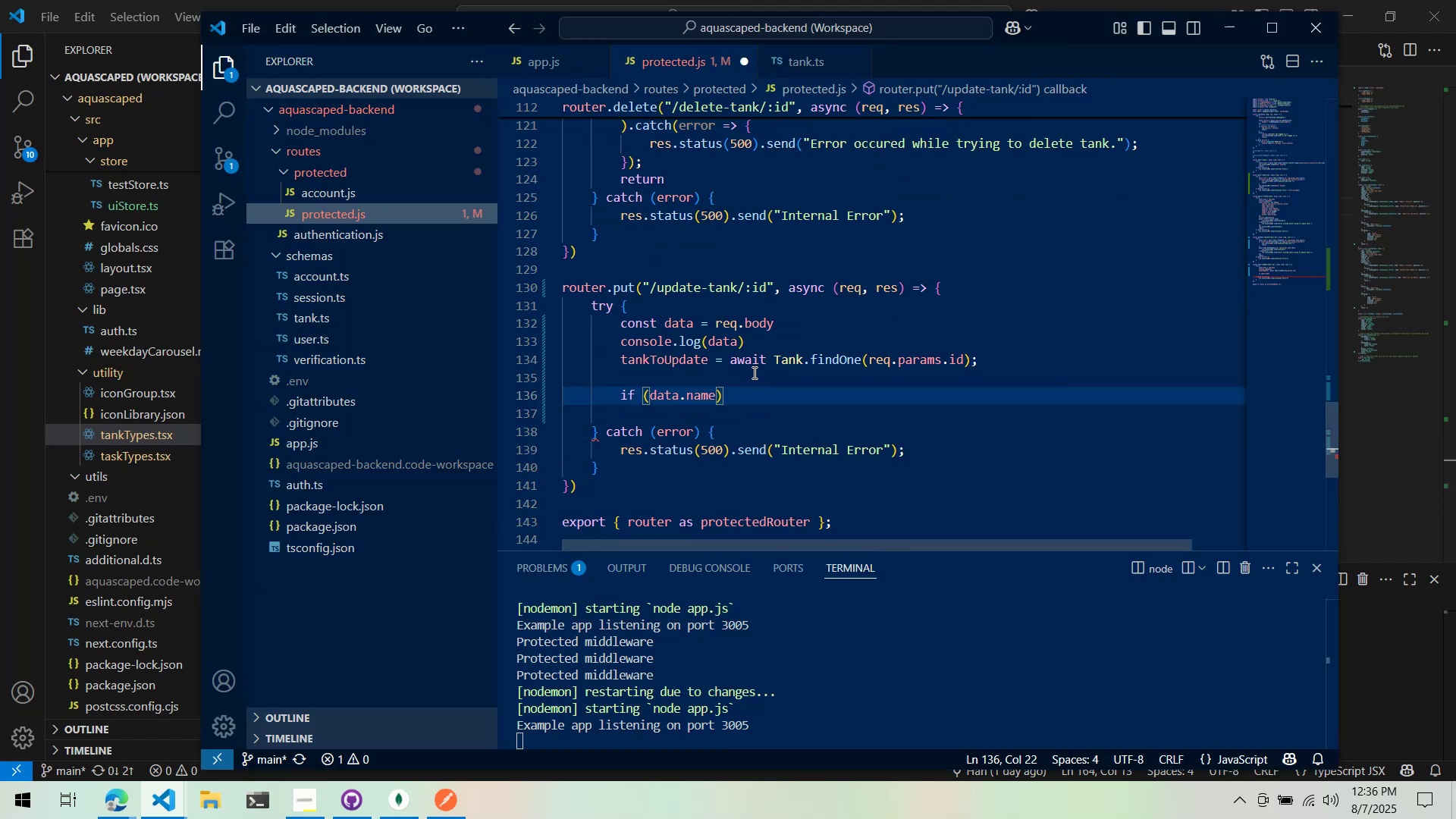 
key(Alt+Tab)
 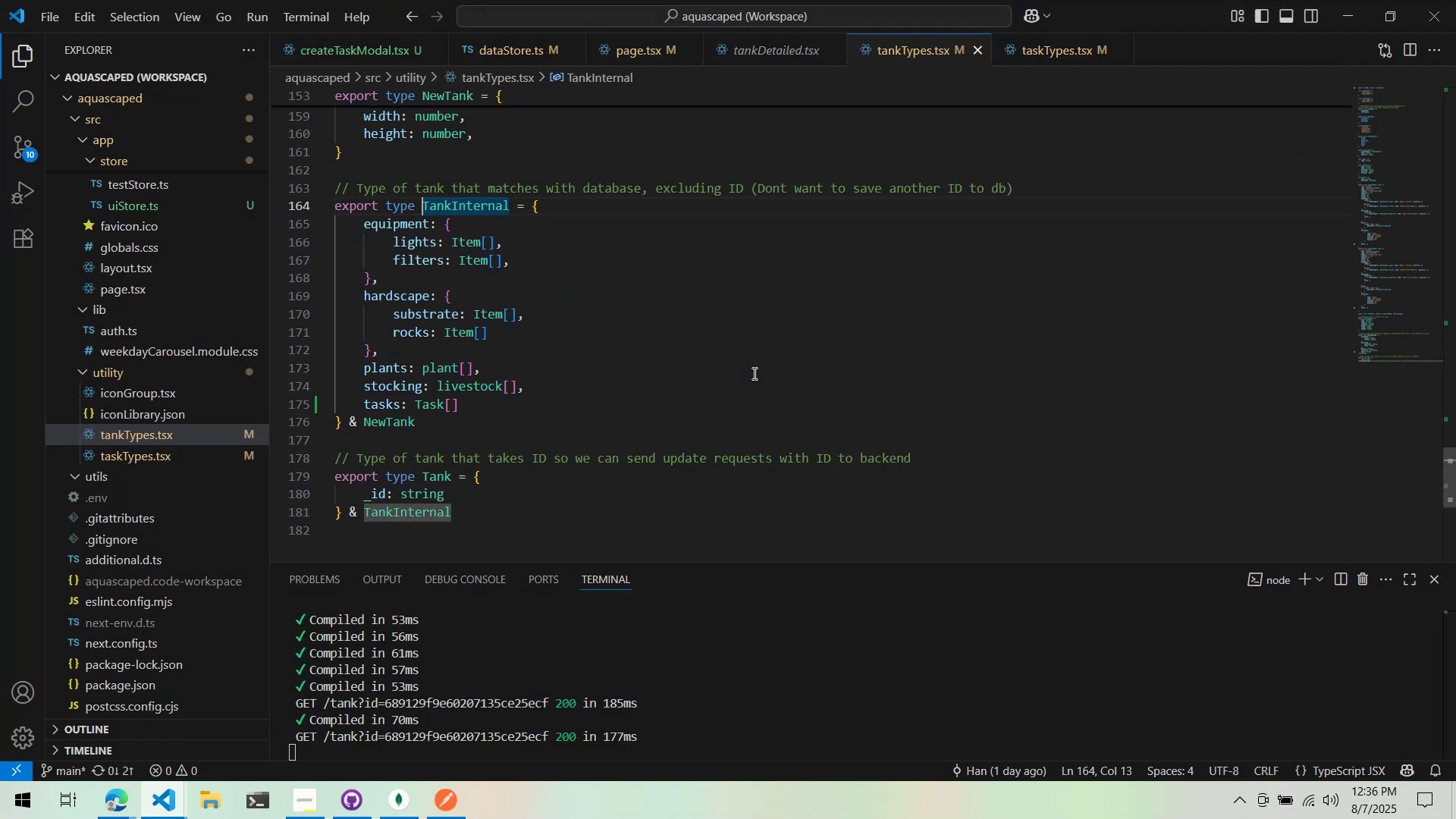 
key(Alt+AltLeft)
 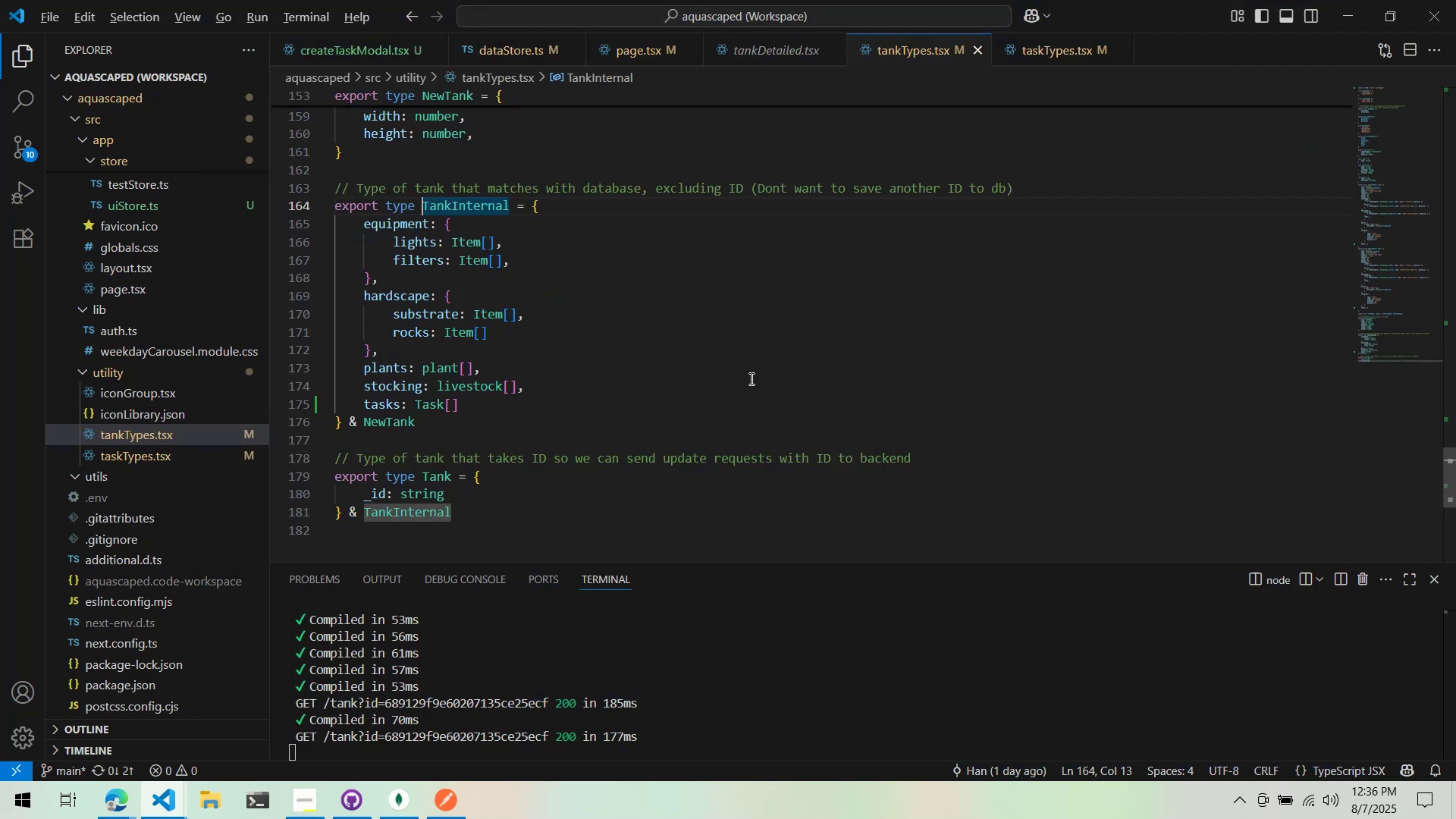 
key(Alt+Tab)
 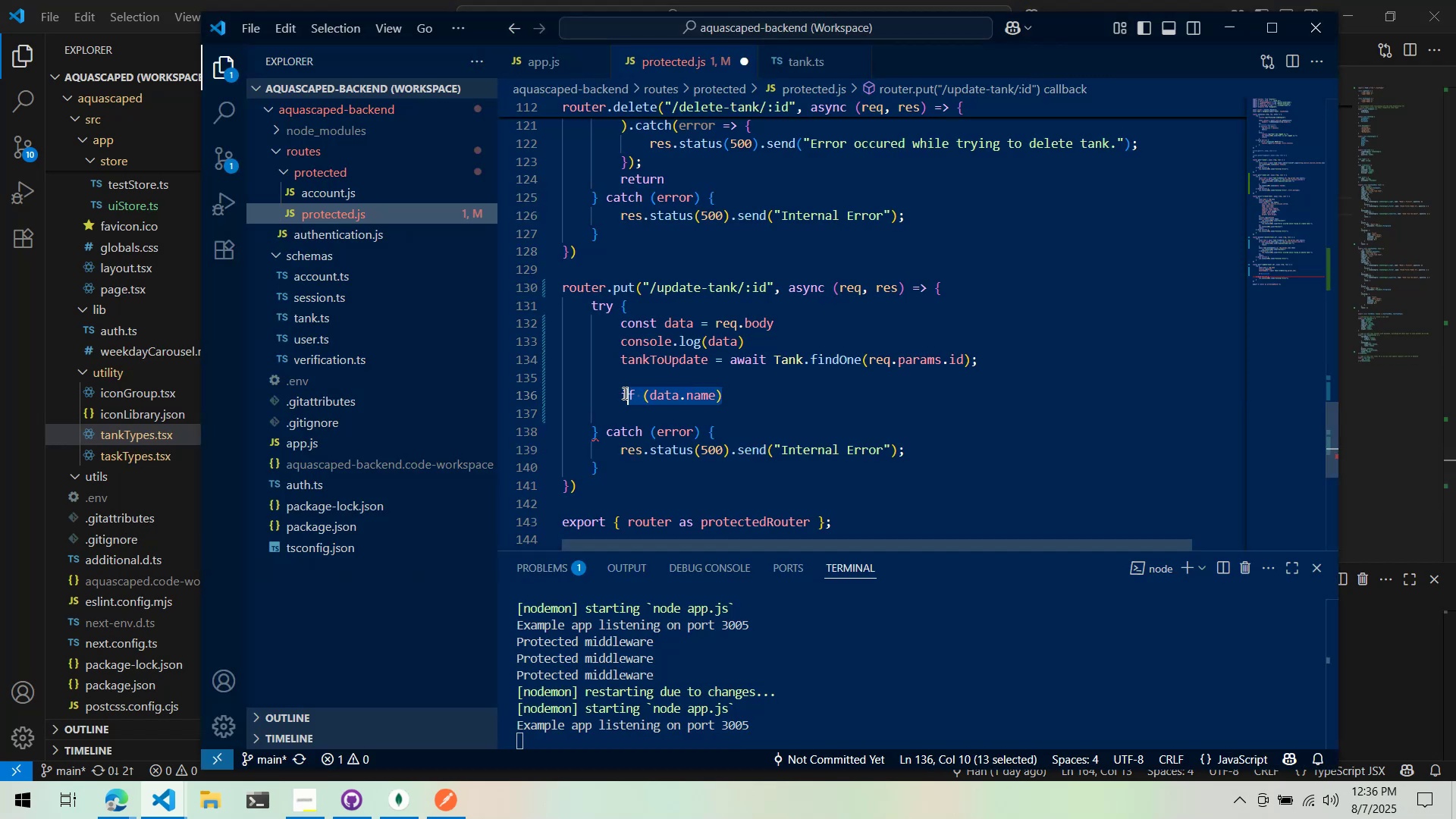 
key(Control+ControlLeft)
 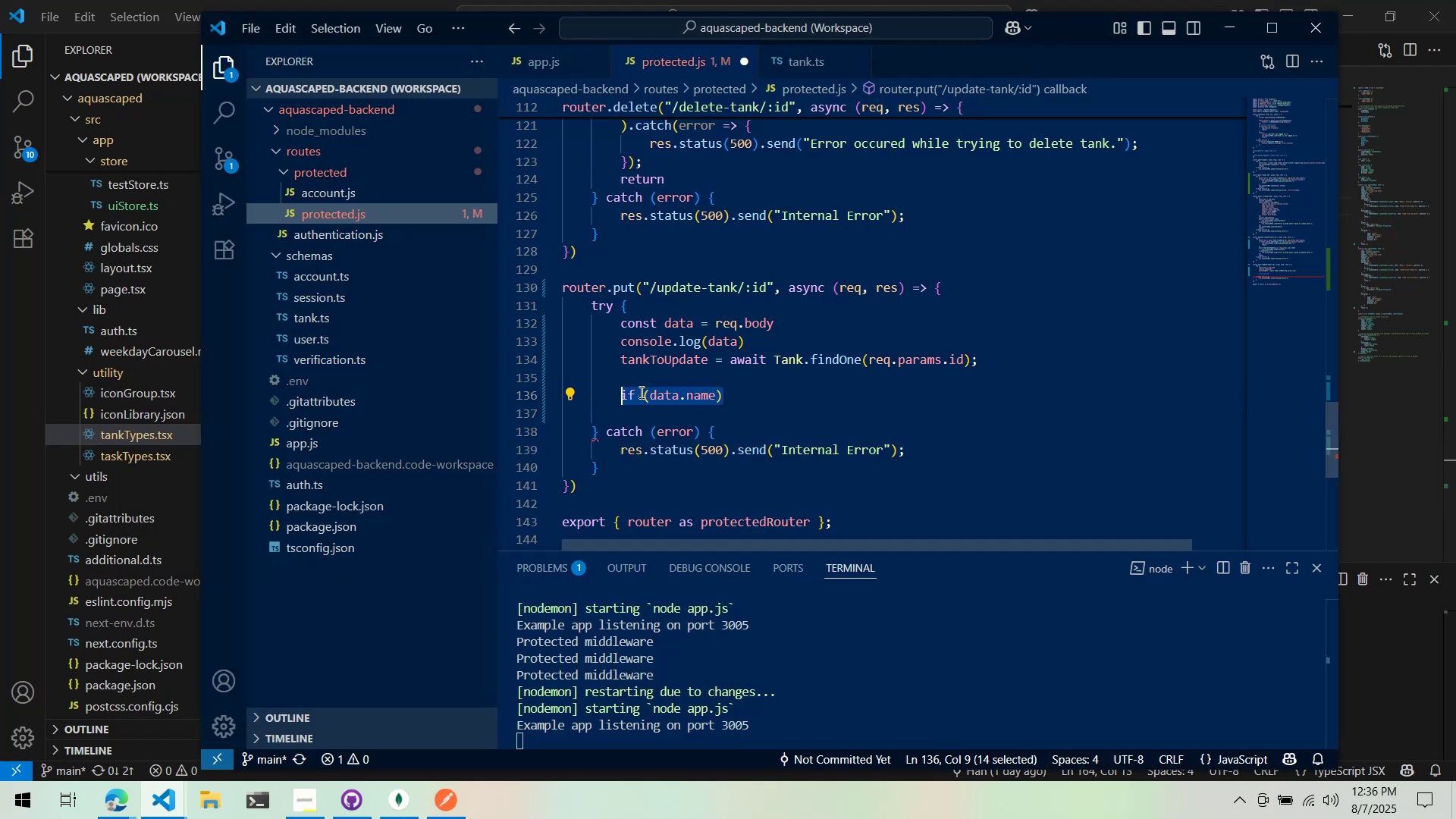 
key(Control+X)
 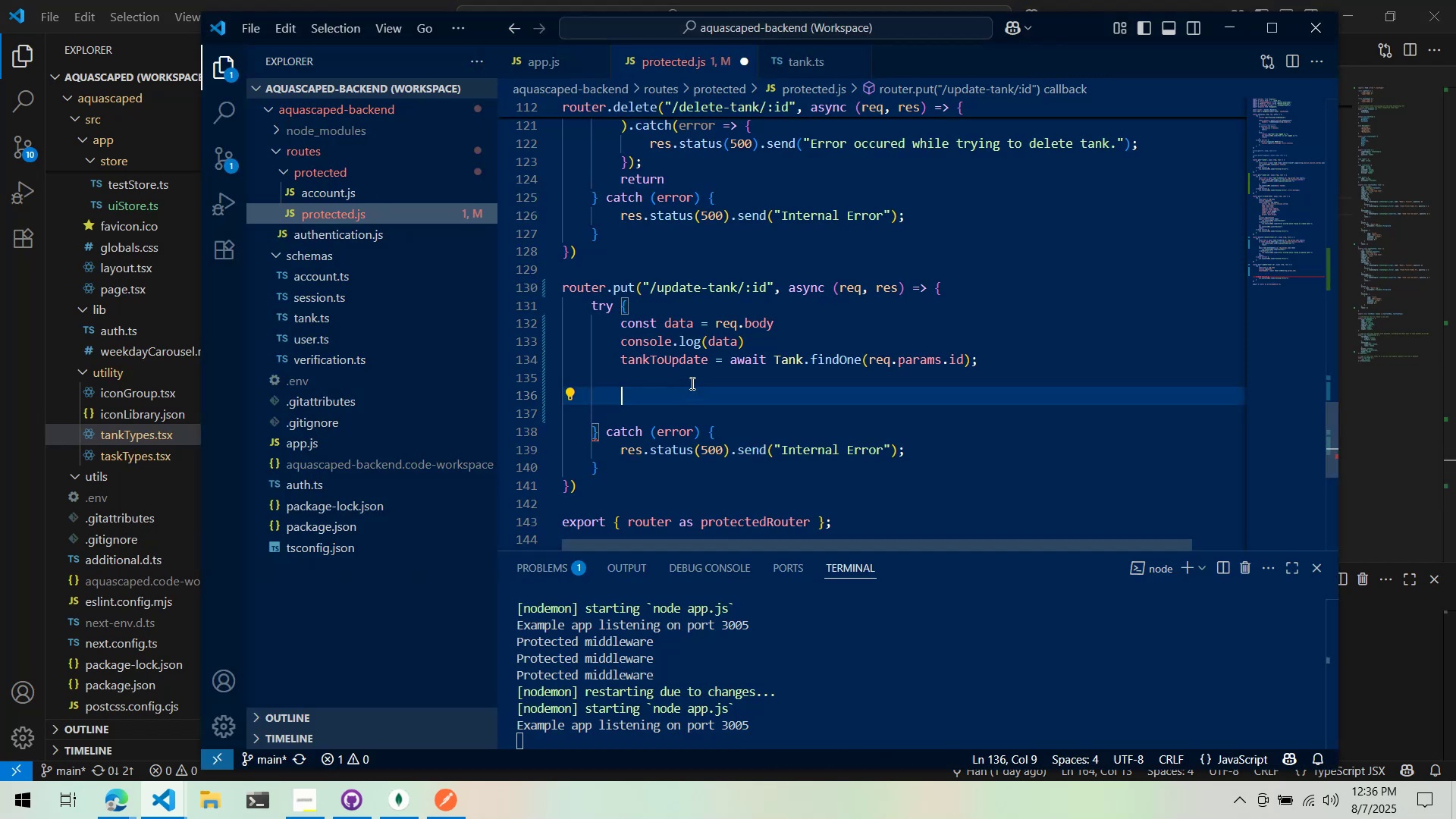 
type(tankToUpdate.)
 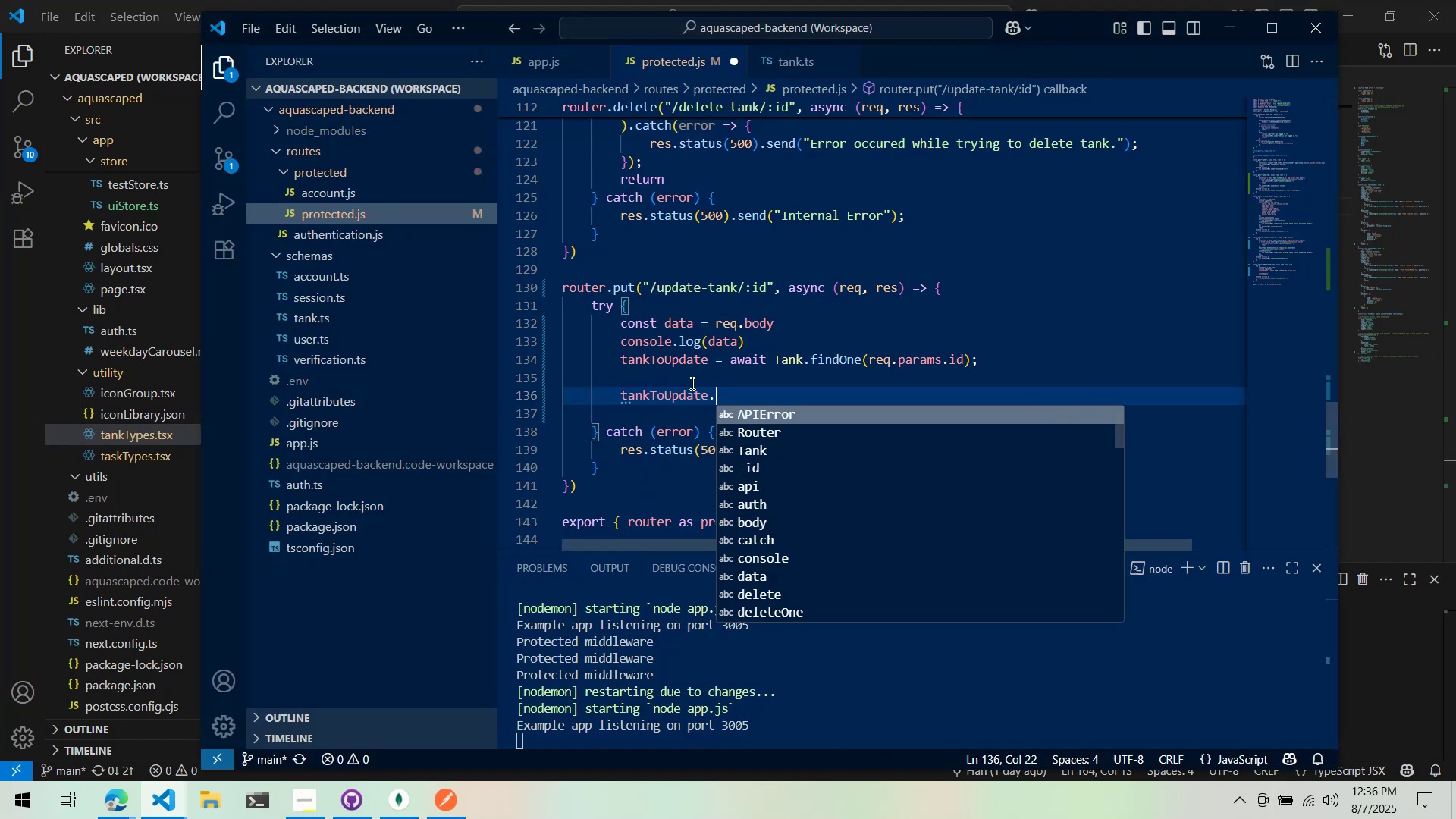 
key(Alt+AltLeft)
 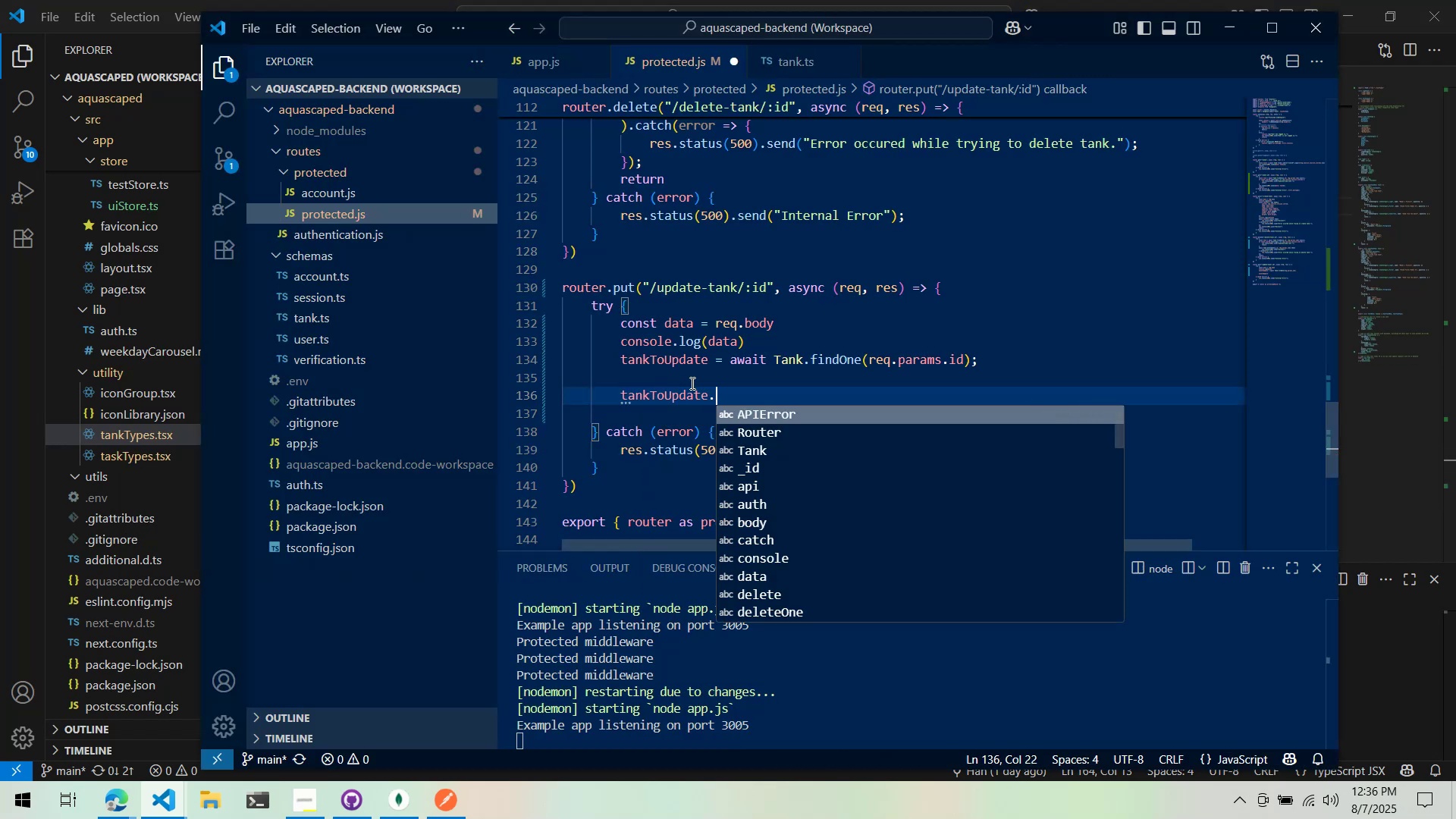 
key(Alt+Tab)
 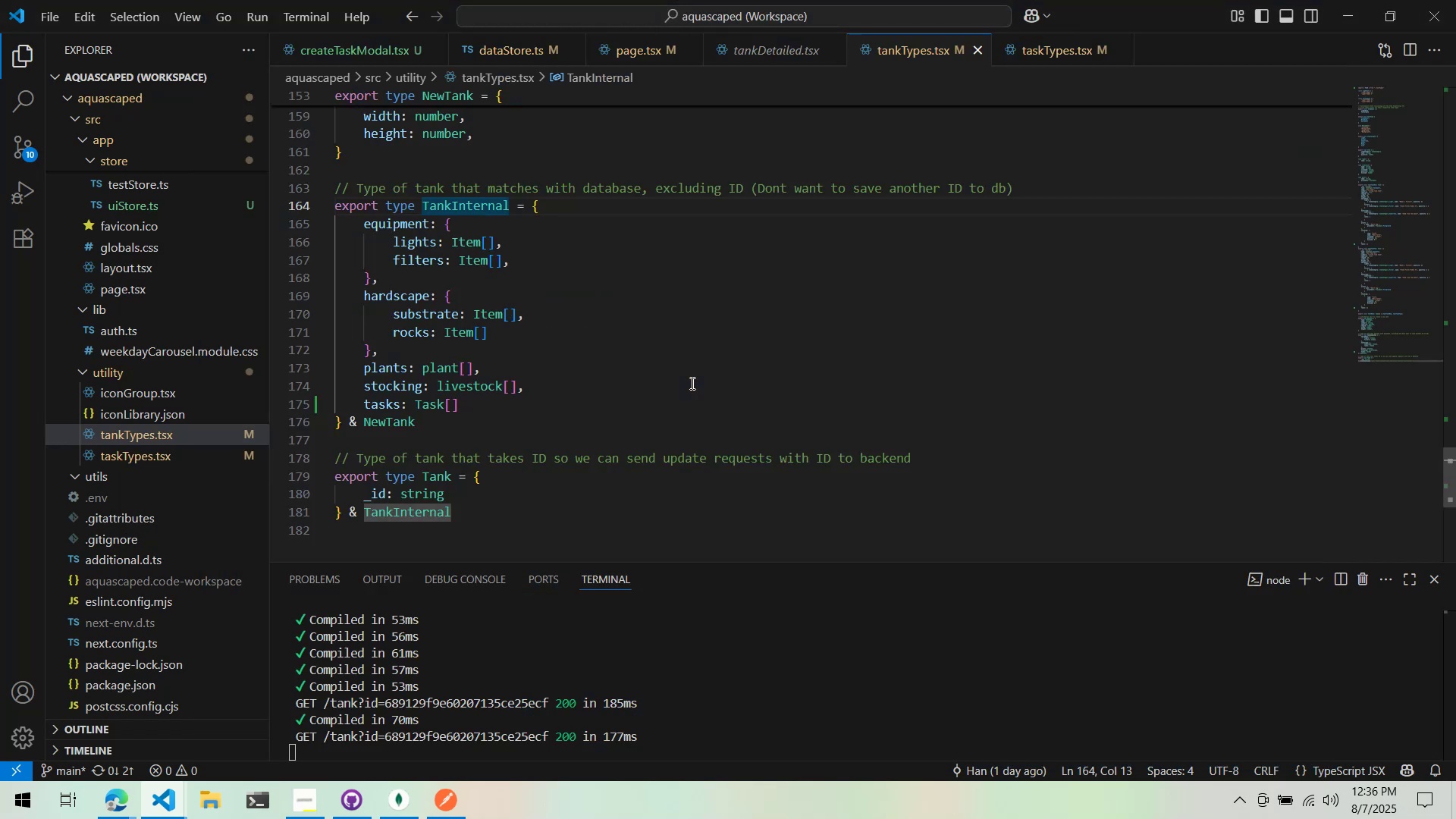 
key(Alt+AltLeft)
 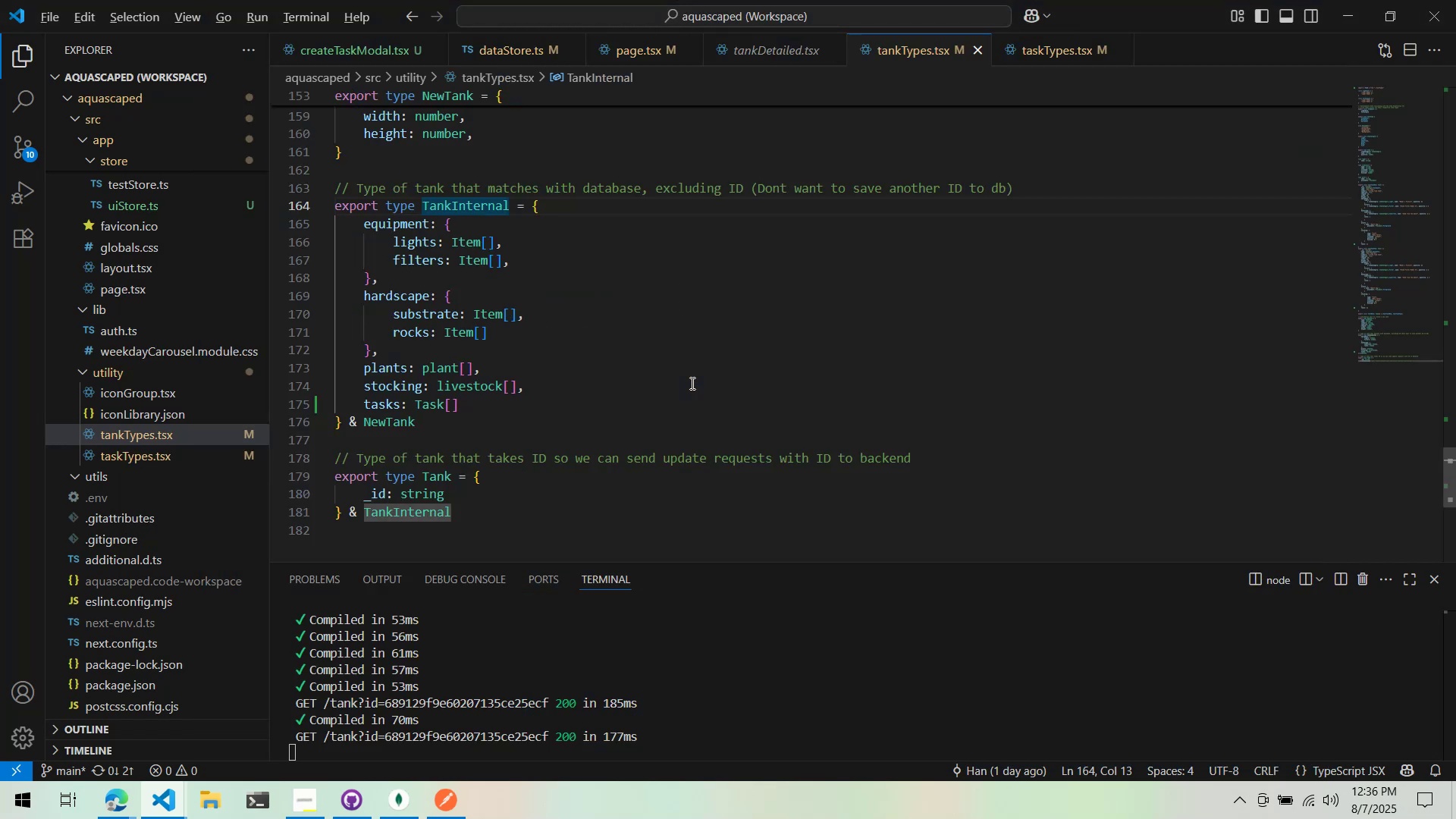 
key(Tab)
type(lights = data.lights;)
 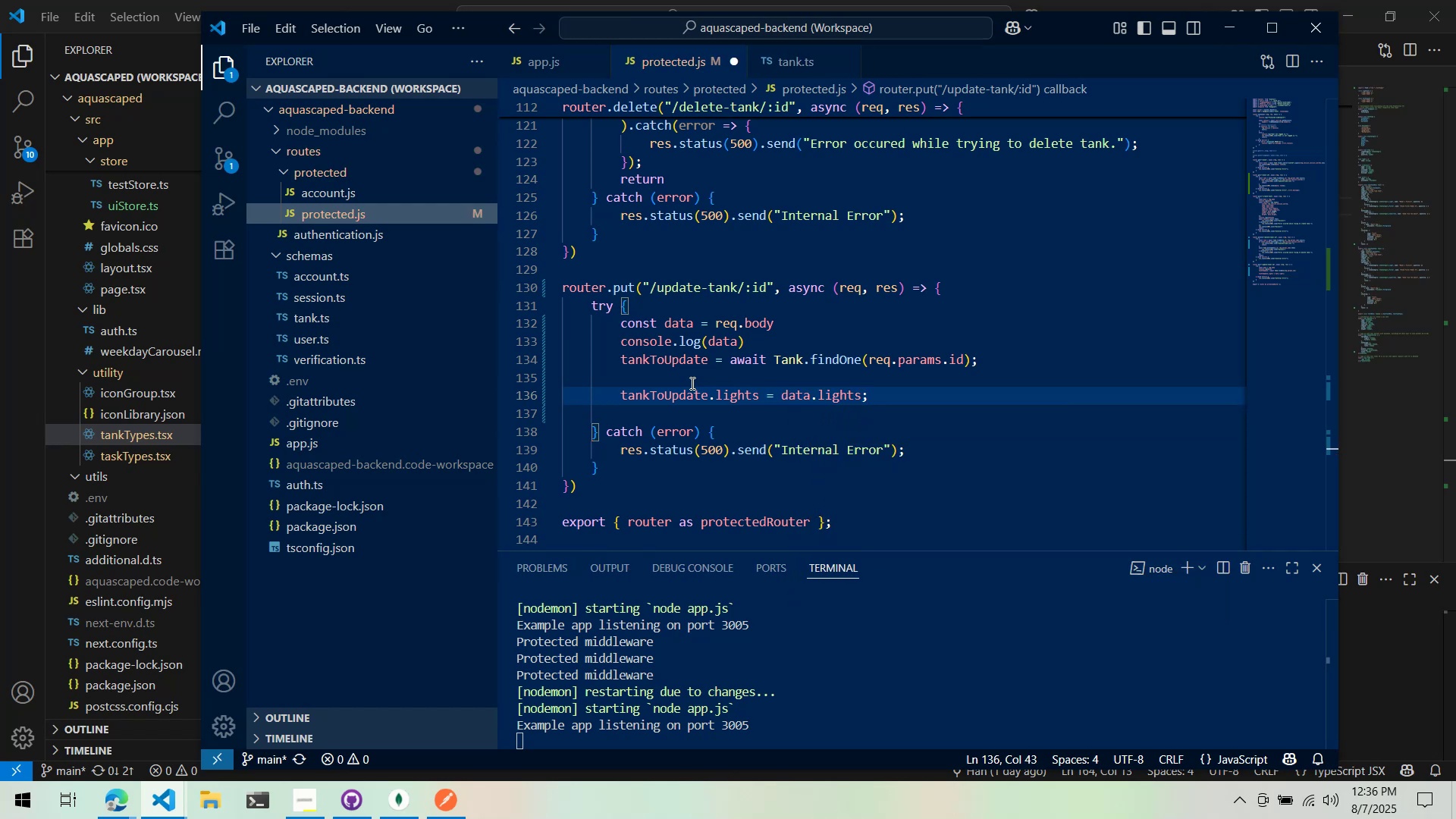 
key(Enter)
 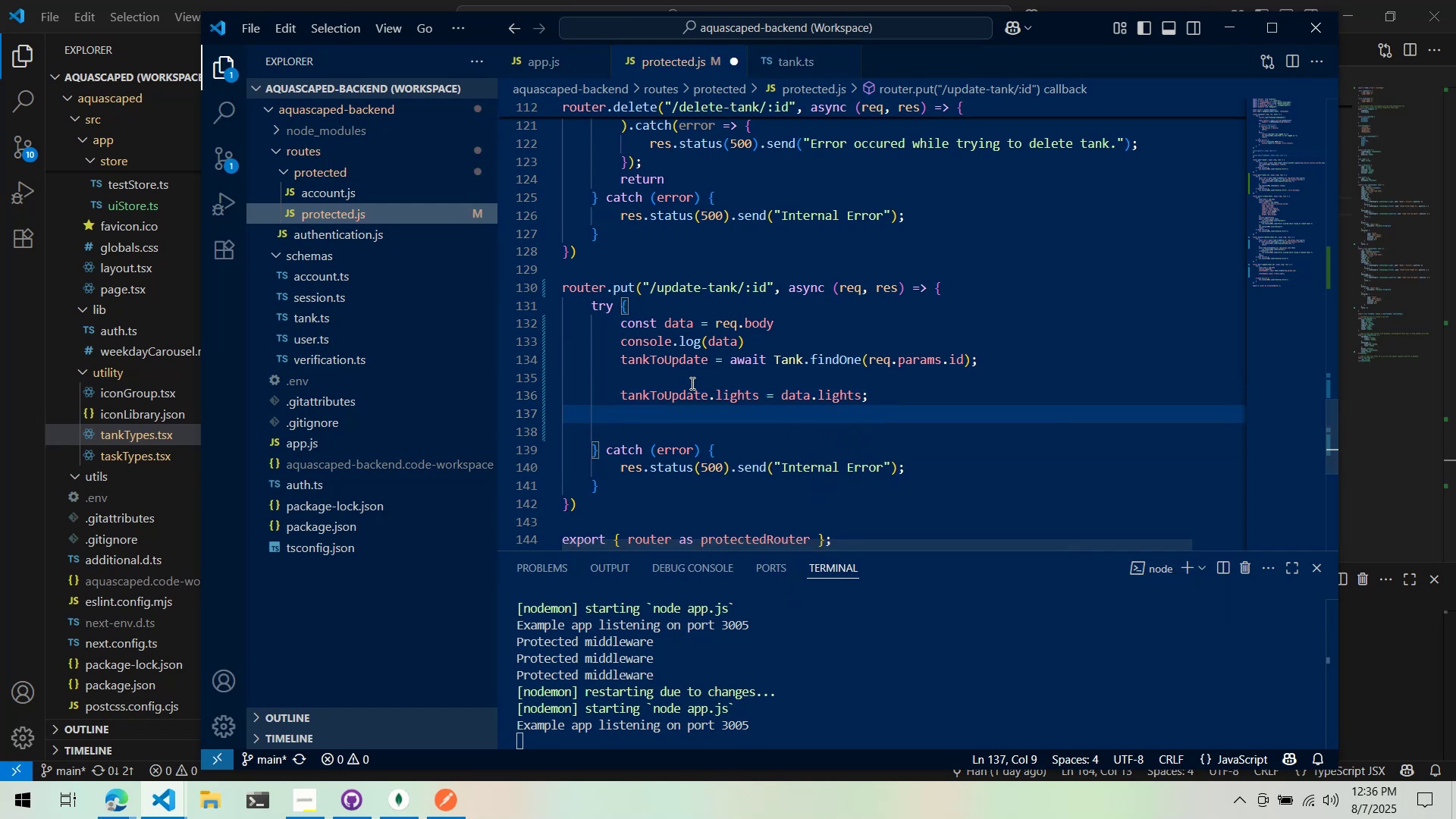 
scroll: coordinate [793, 438], scroll_direction: up, amount: 1.0
 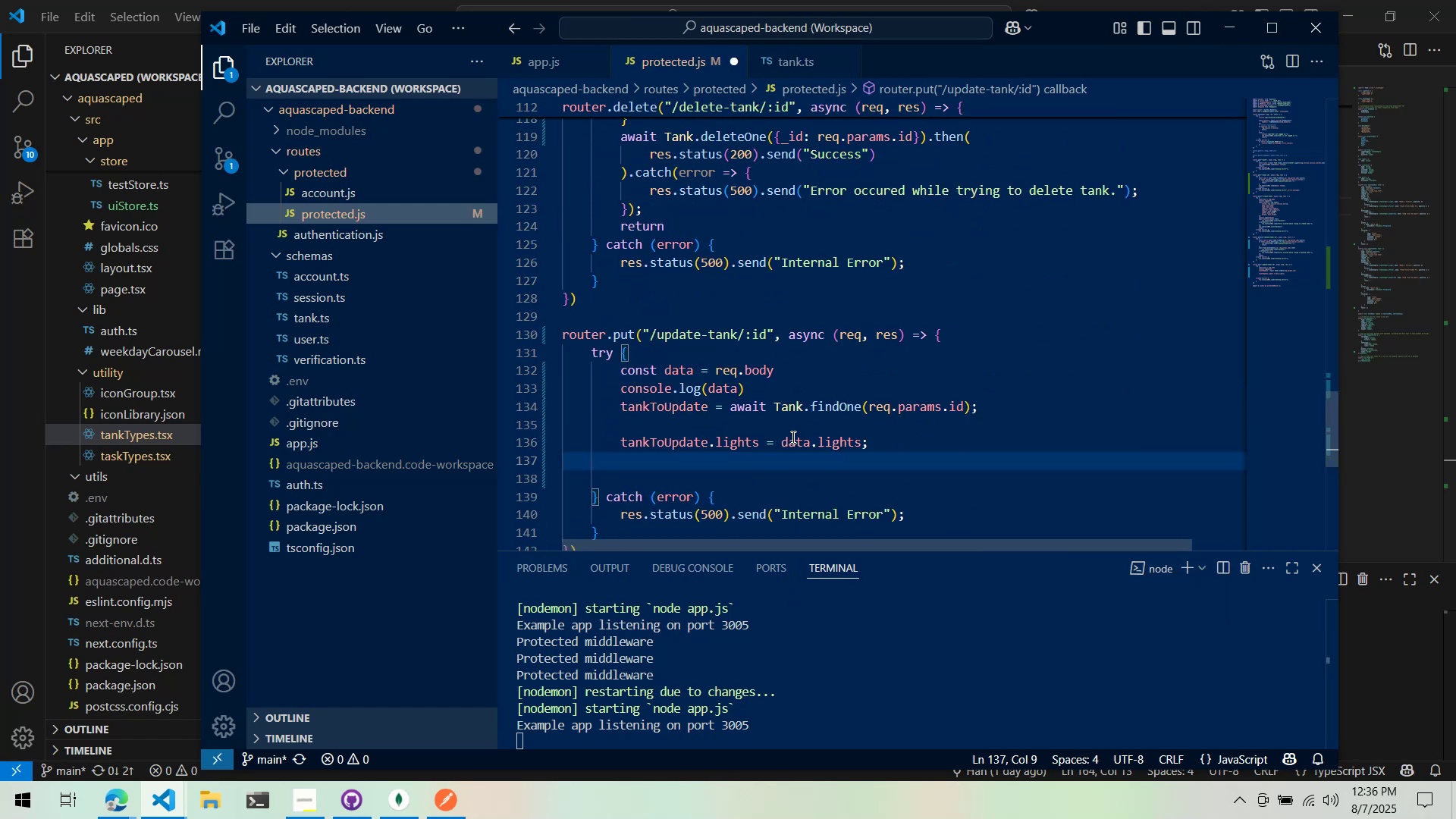 
key(Alt+AltLeft)
 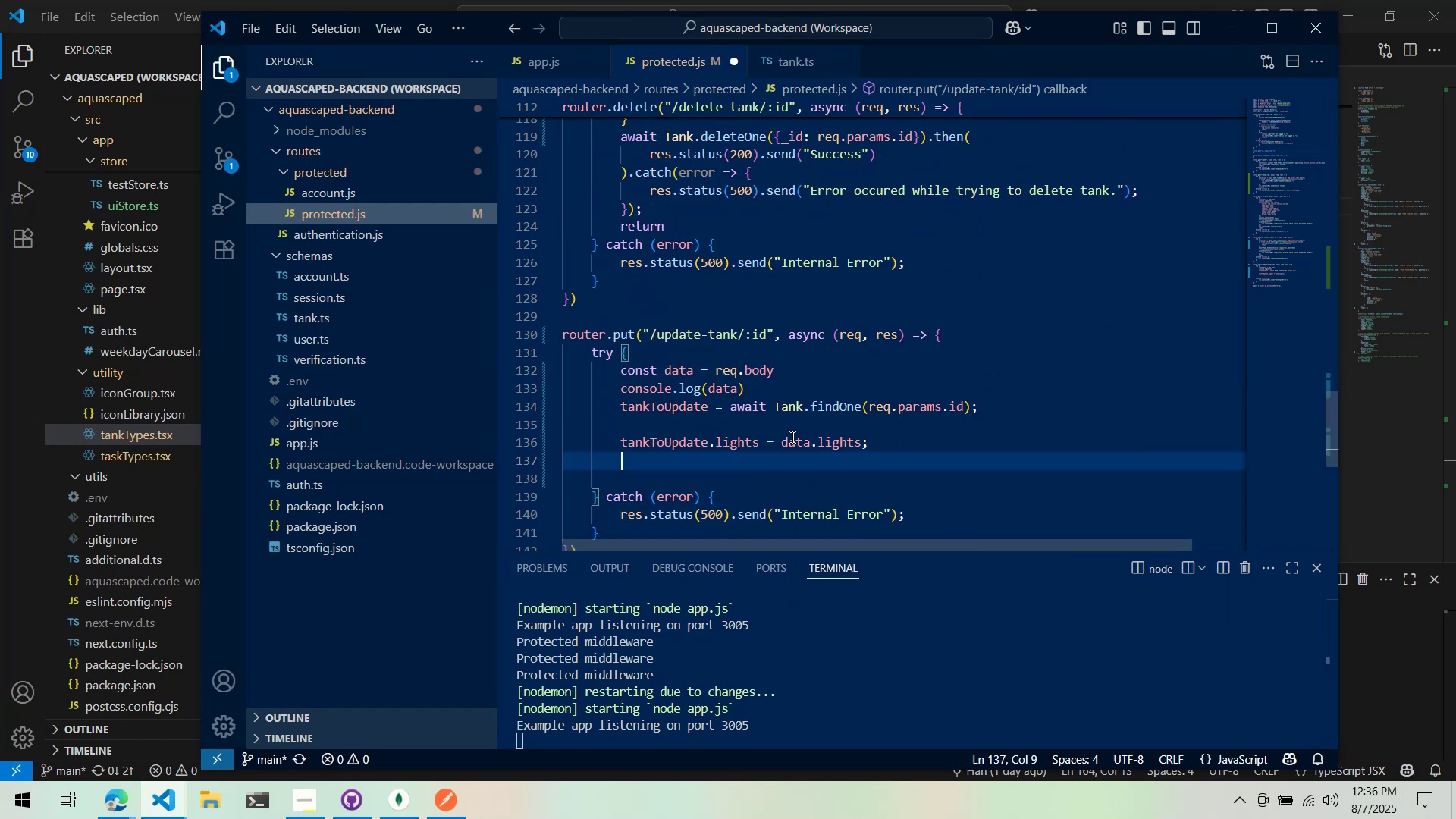 
key(Alt+Tab)
 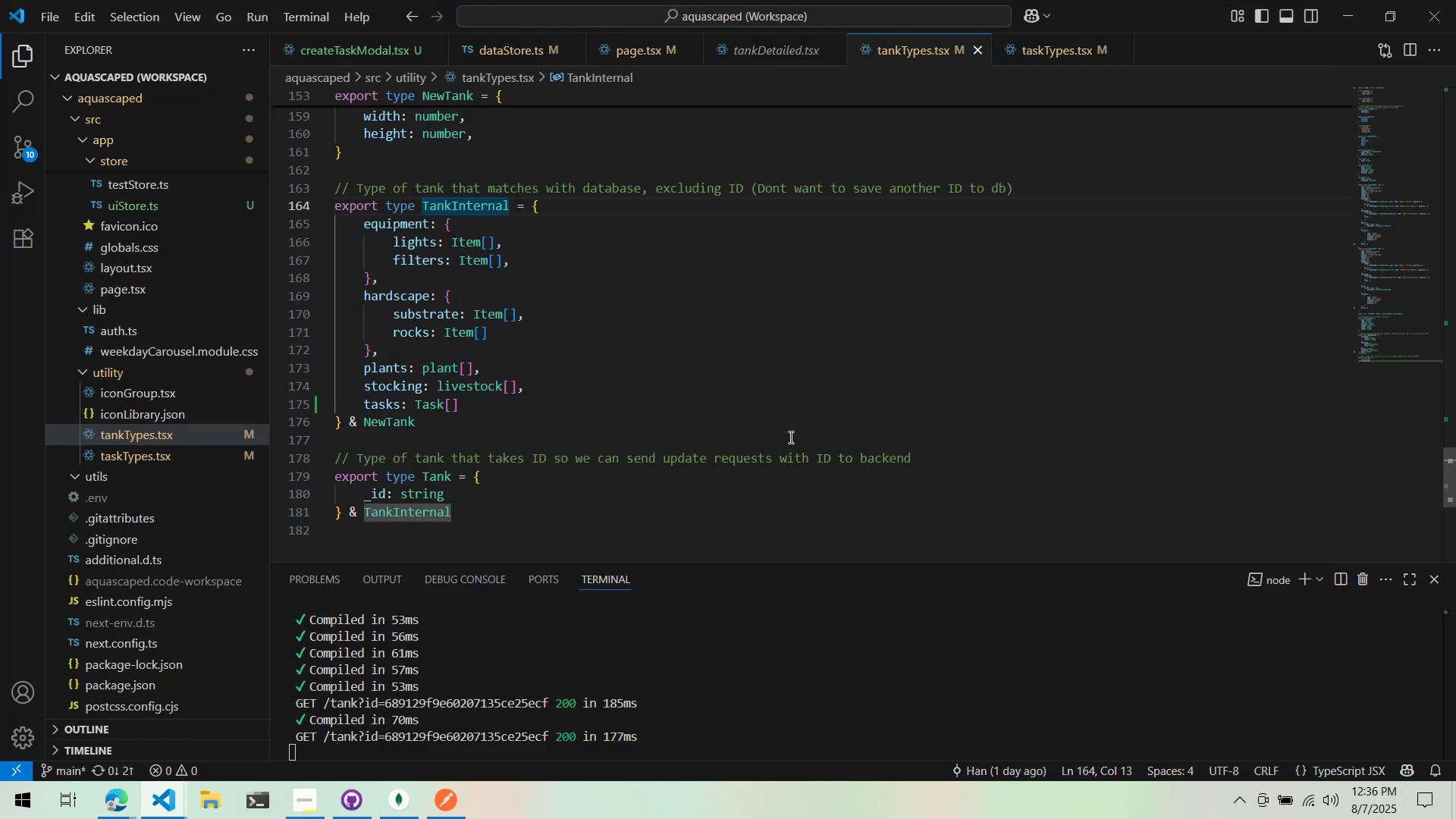 
key(Alt+AltLeft)
 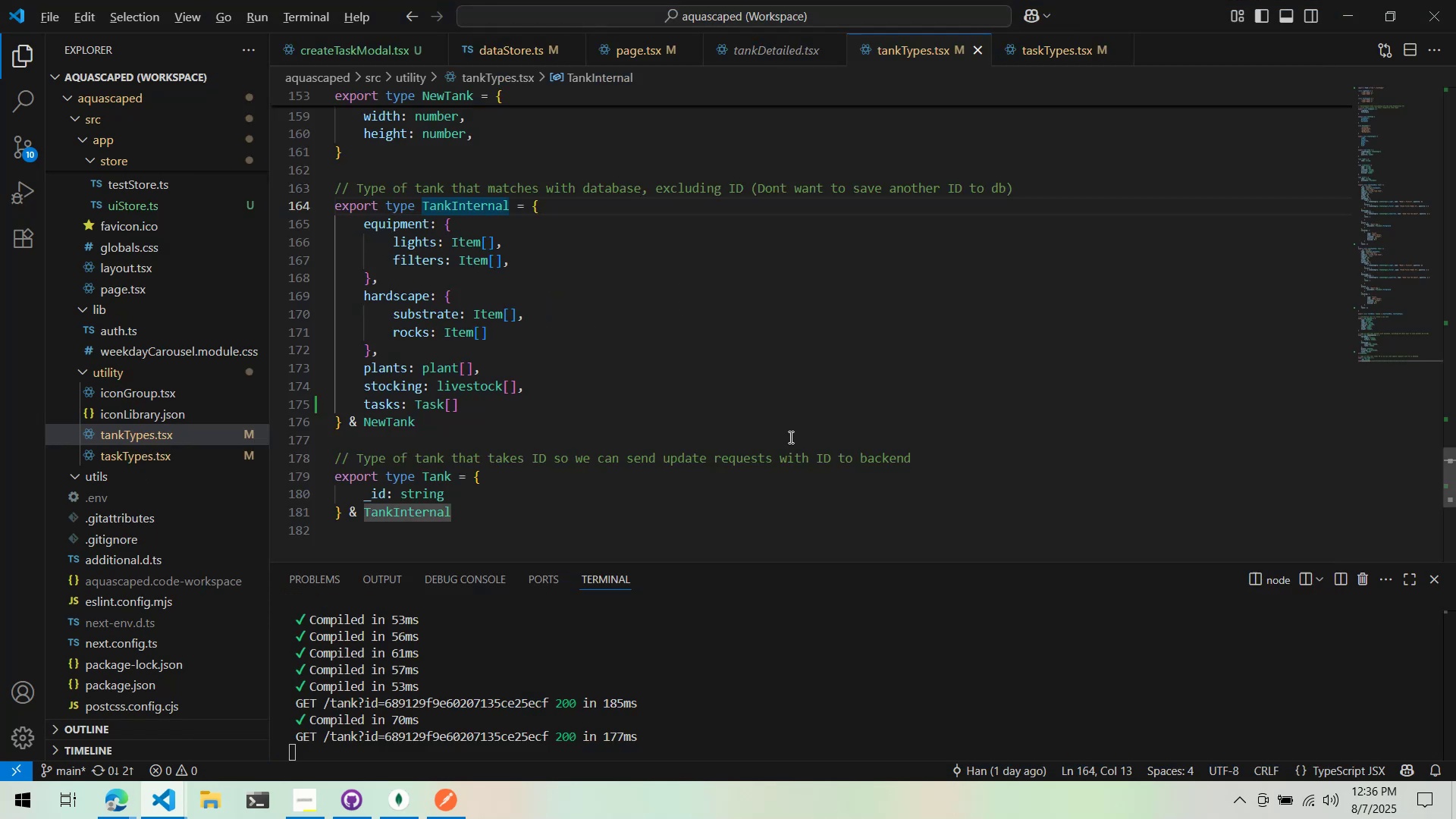 
key(Alt+Tab)
 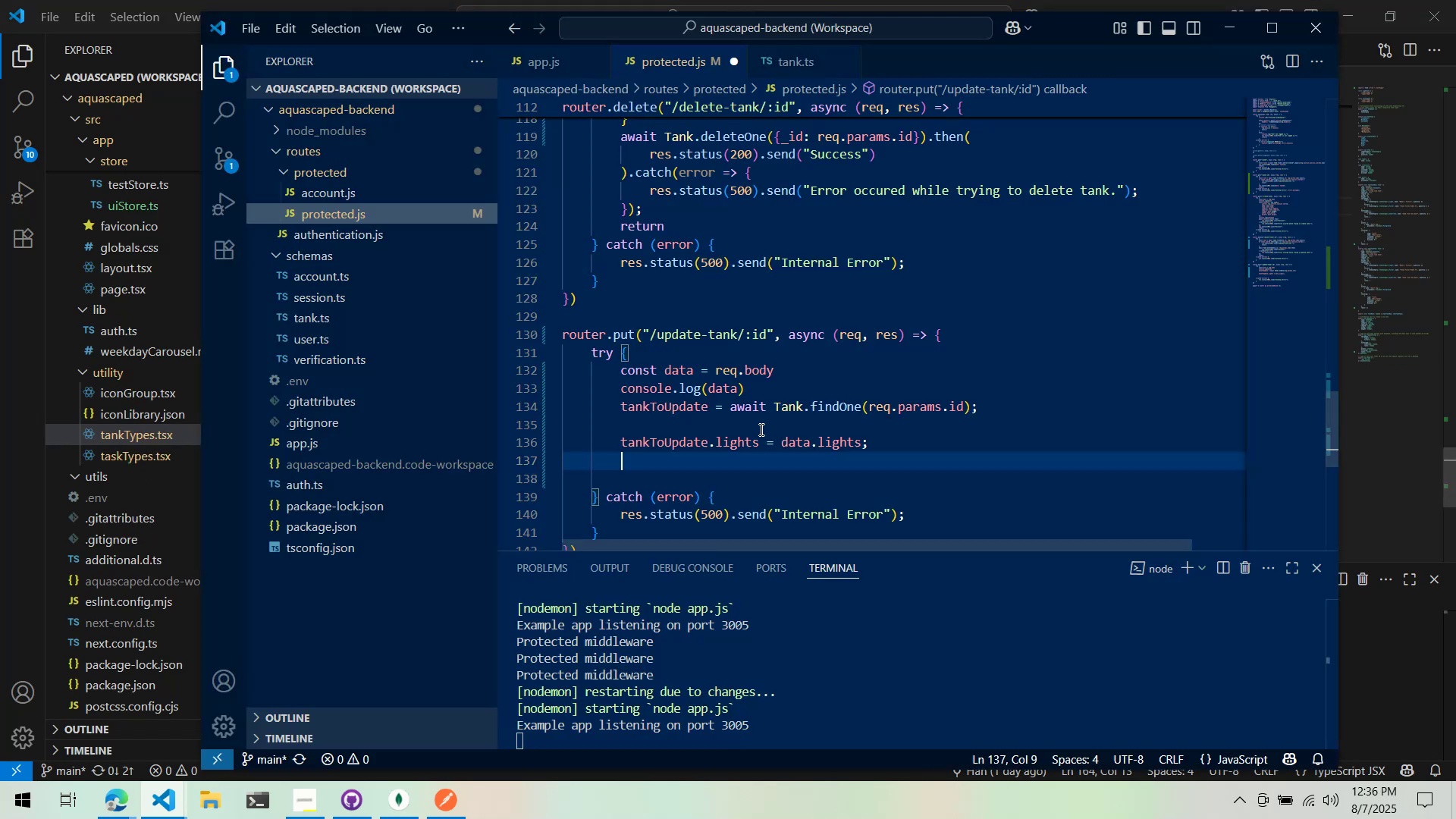 
scroll: coordinate [764, 428], scroll_direction: up, amount: 14.0
 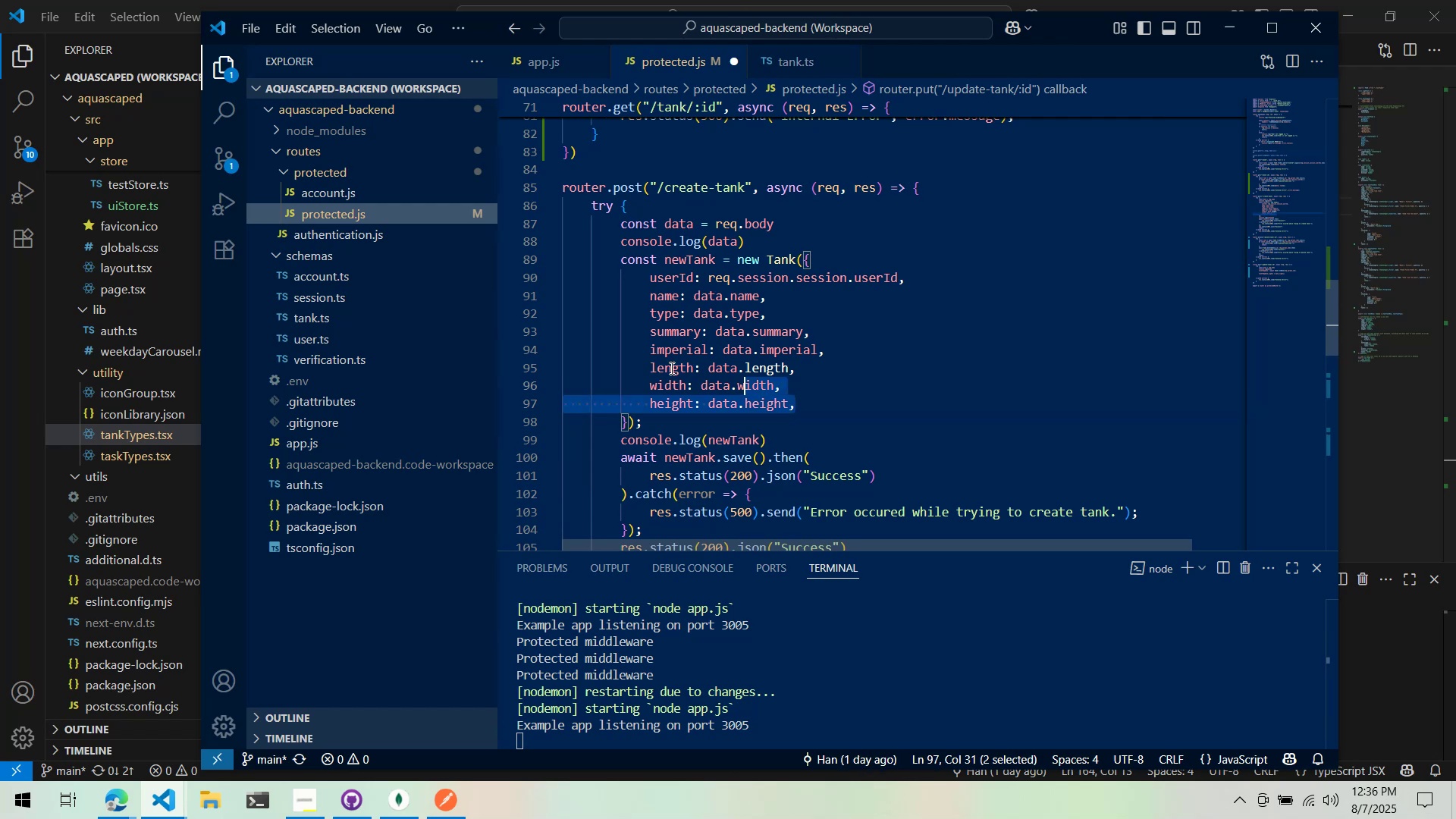 
key(Control+ControlLeft)
 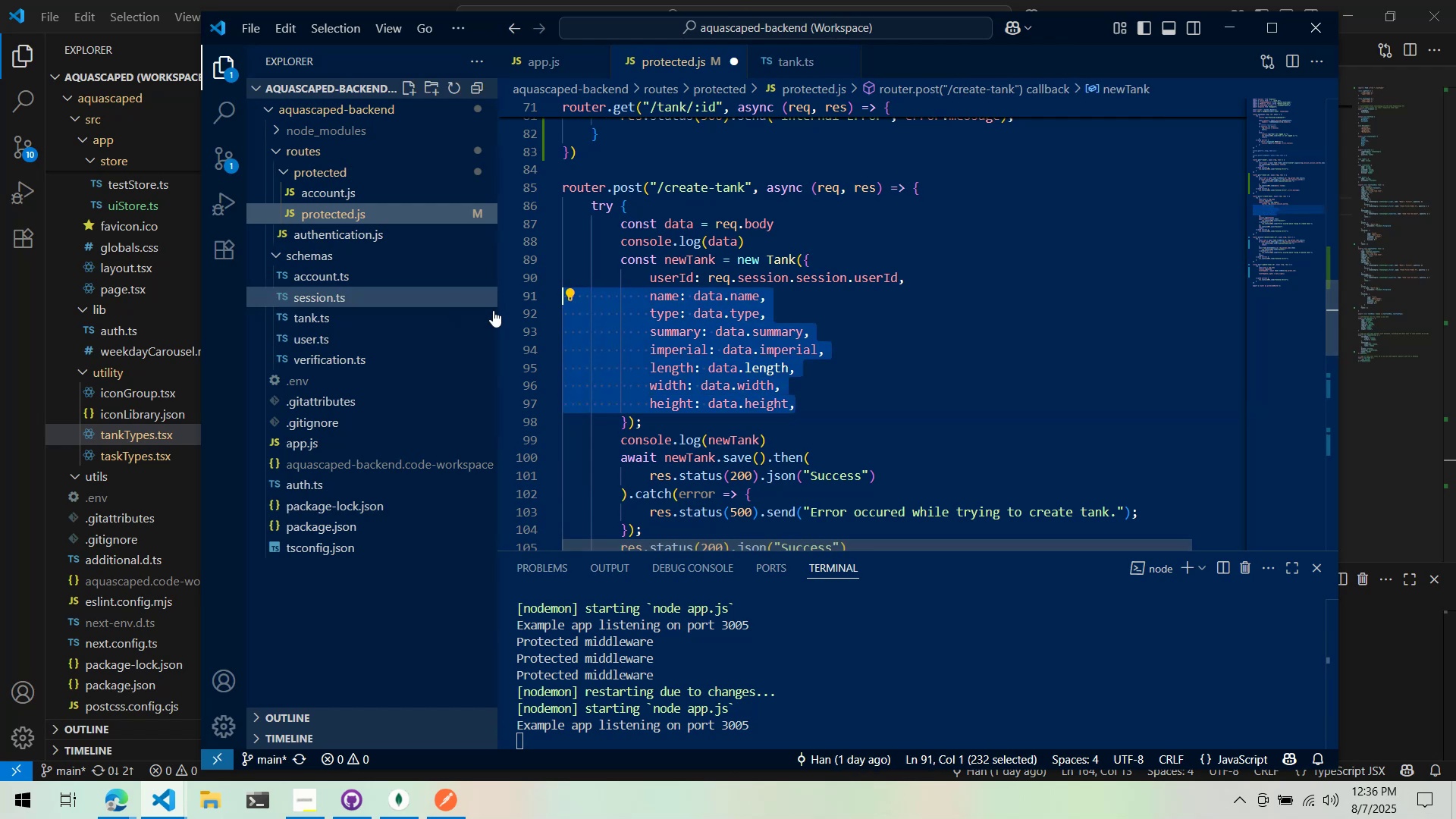 
key(Control+C)
 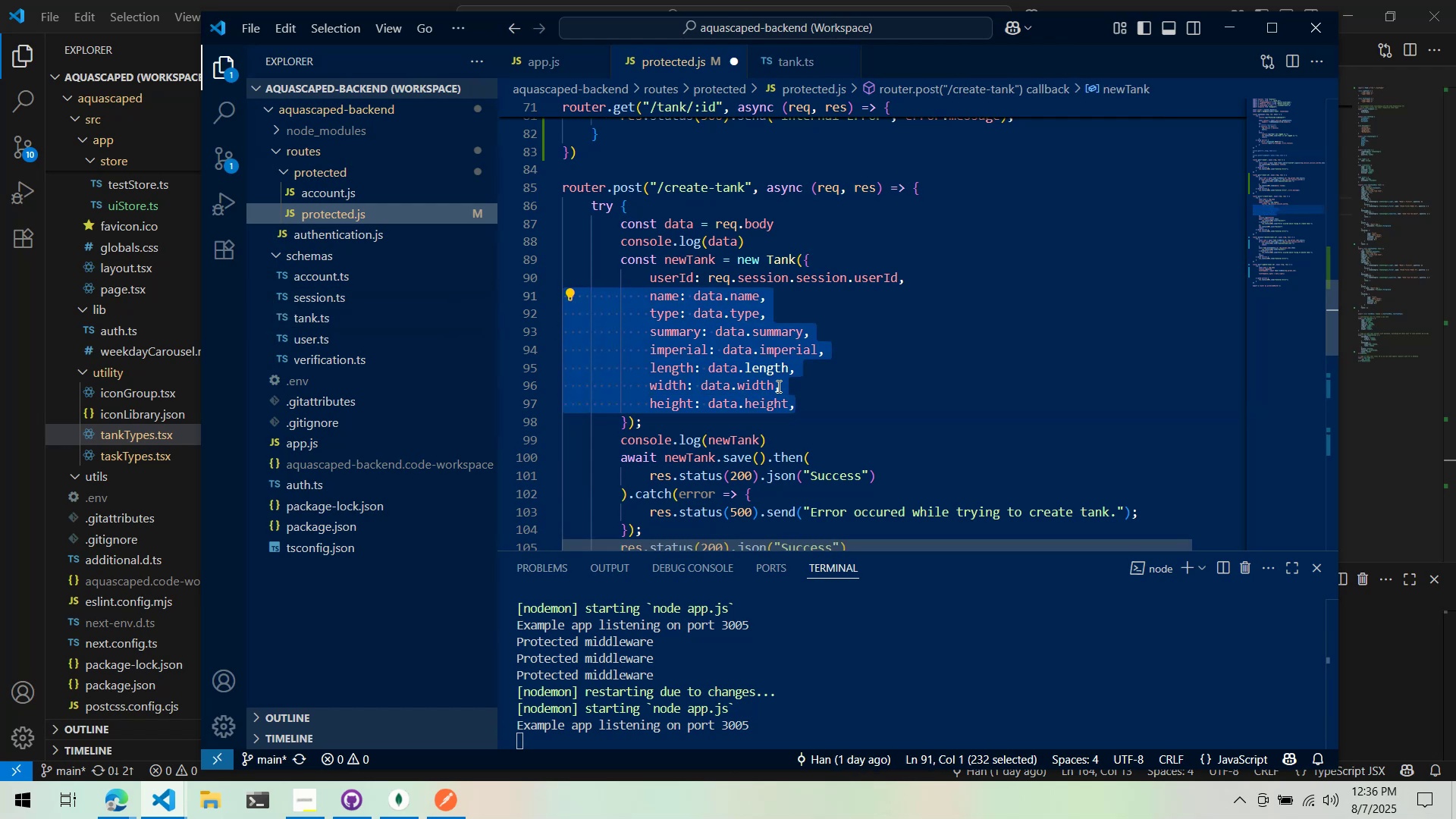 
scroll: coordinate [778, 386], scroll_direction: down, amount: 15.0
 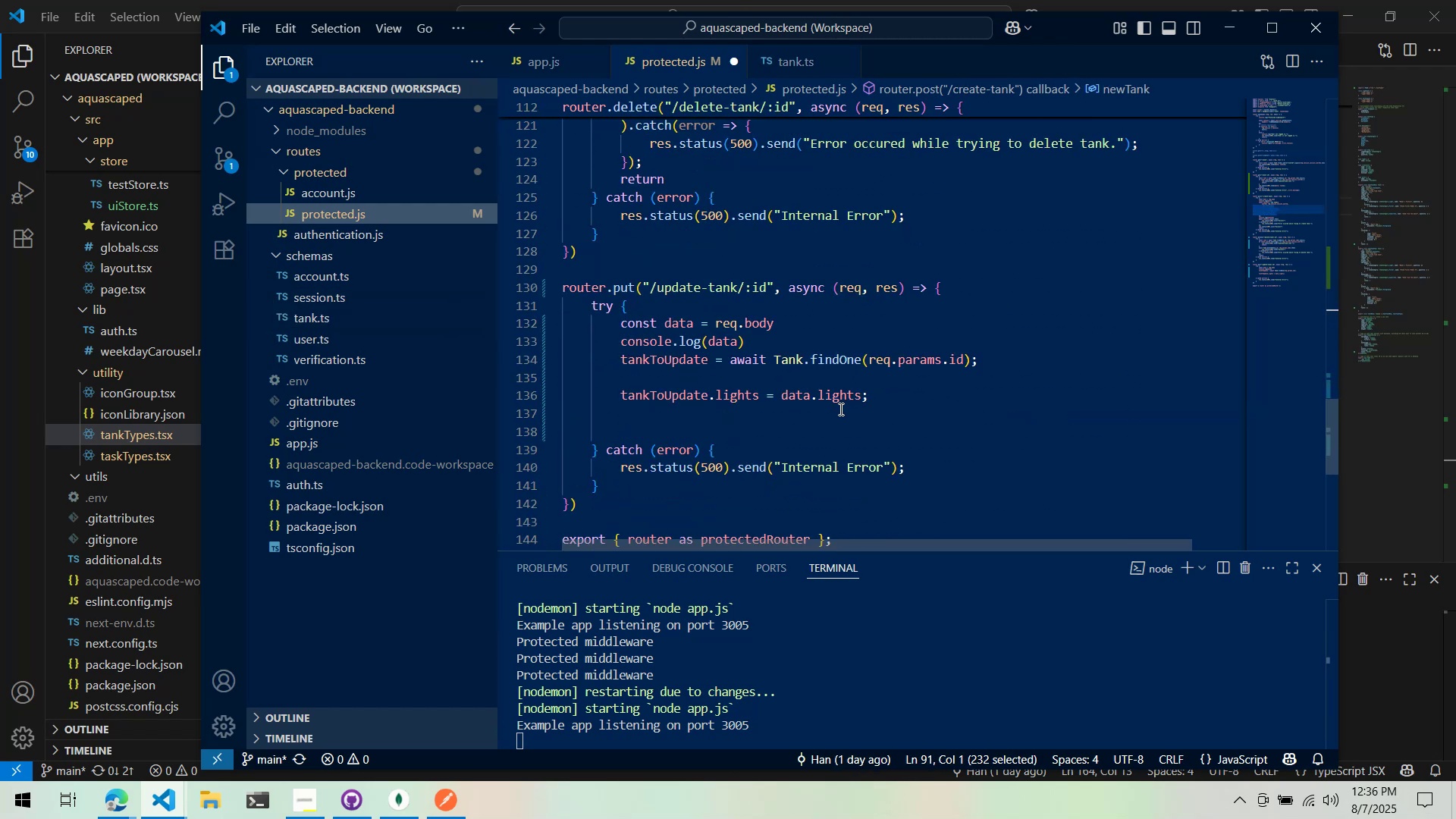 
left_click([839, 410])
 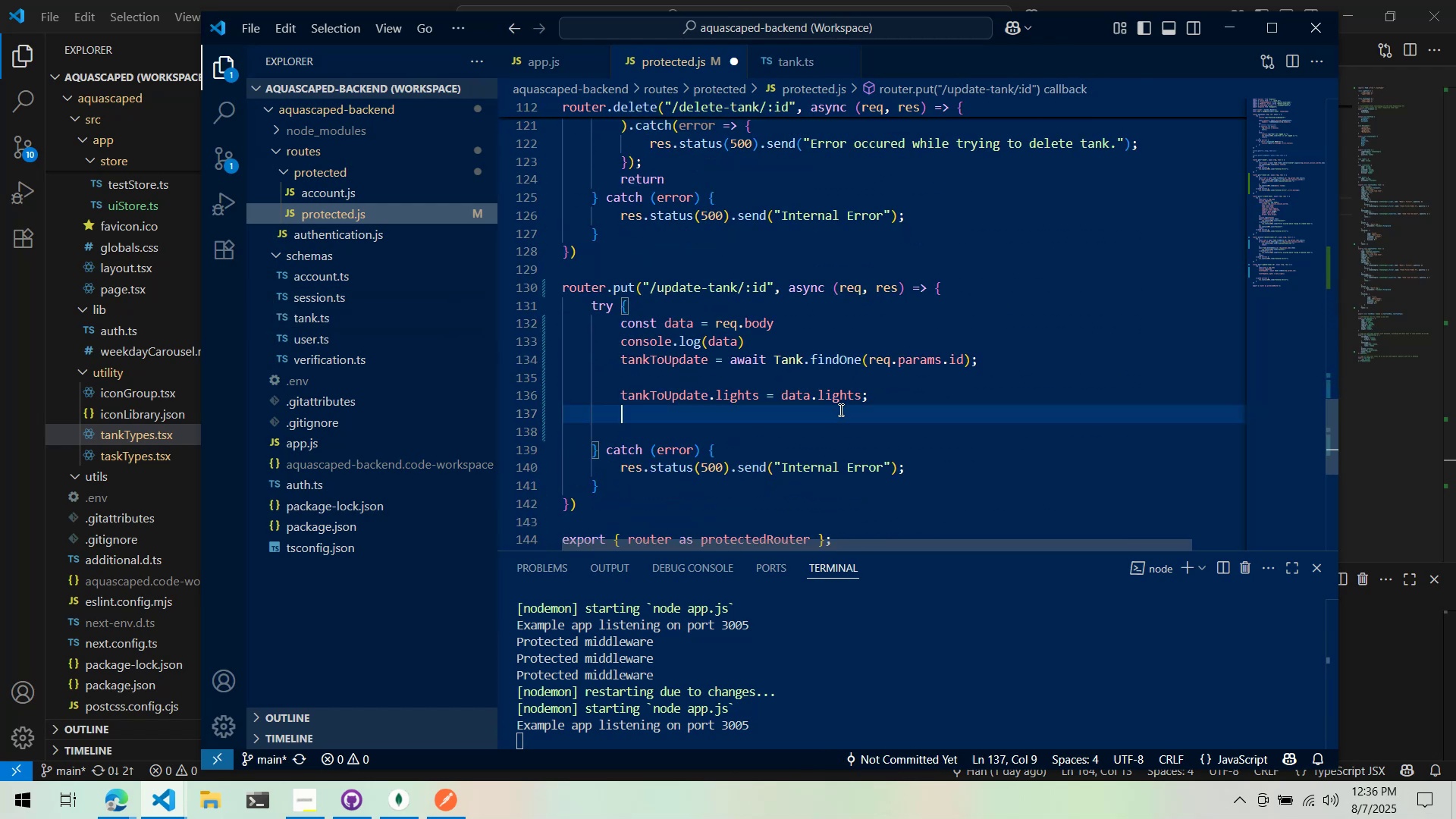 
key(Control+V)
 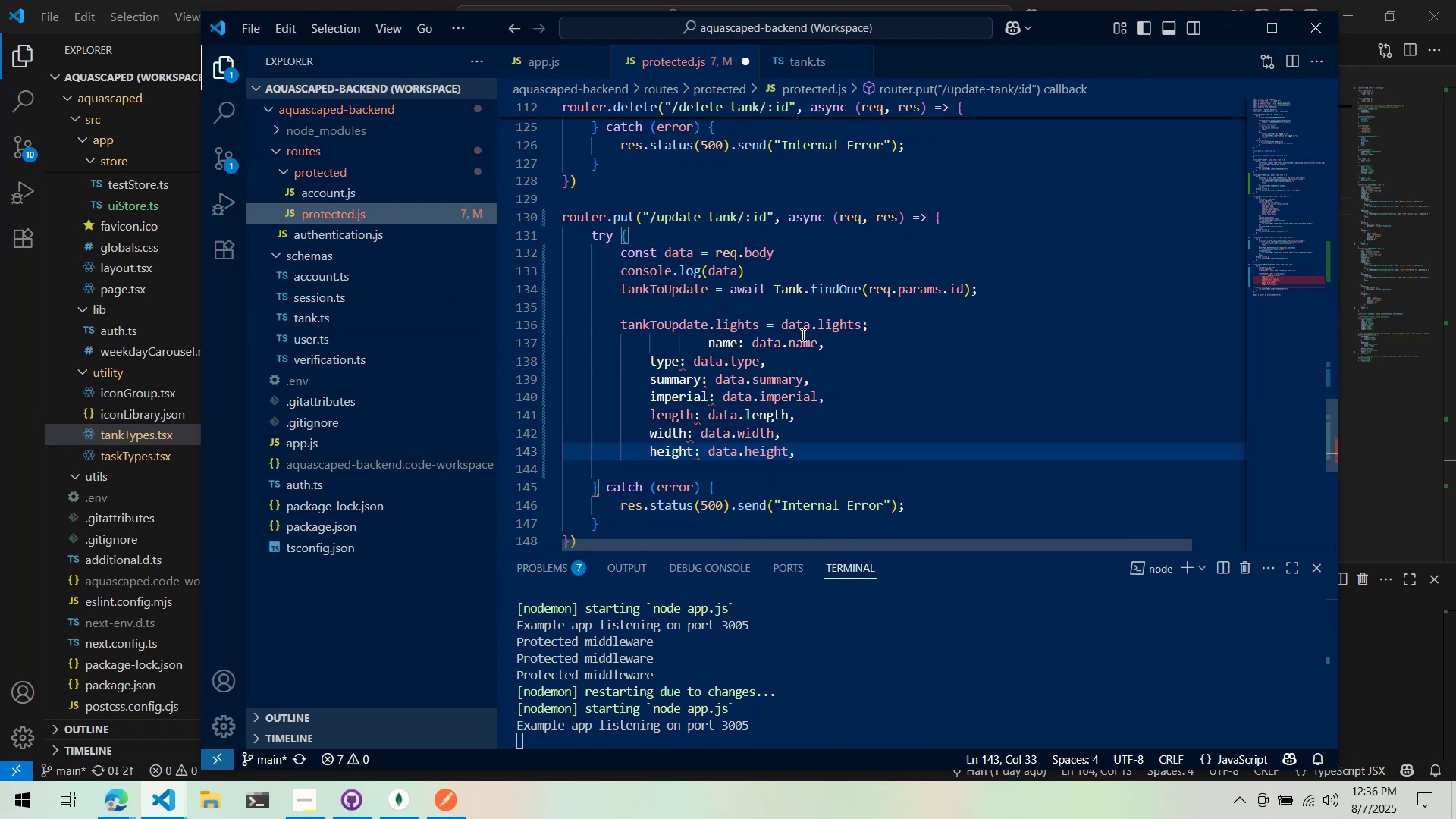 
left_click([810, 328])
 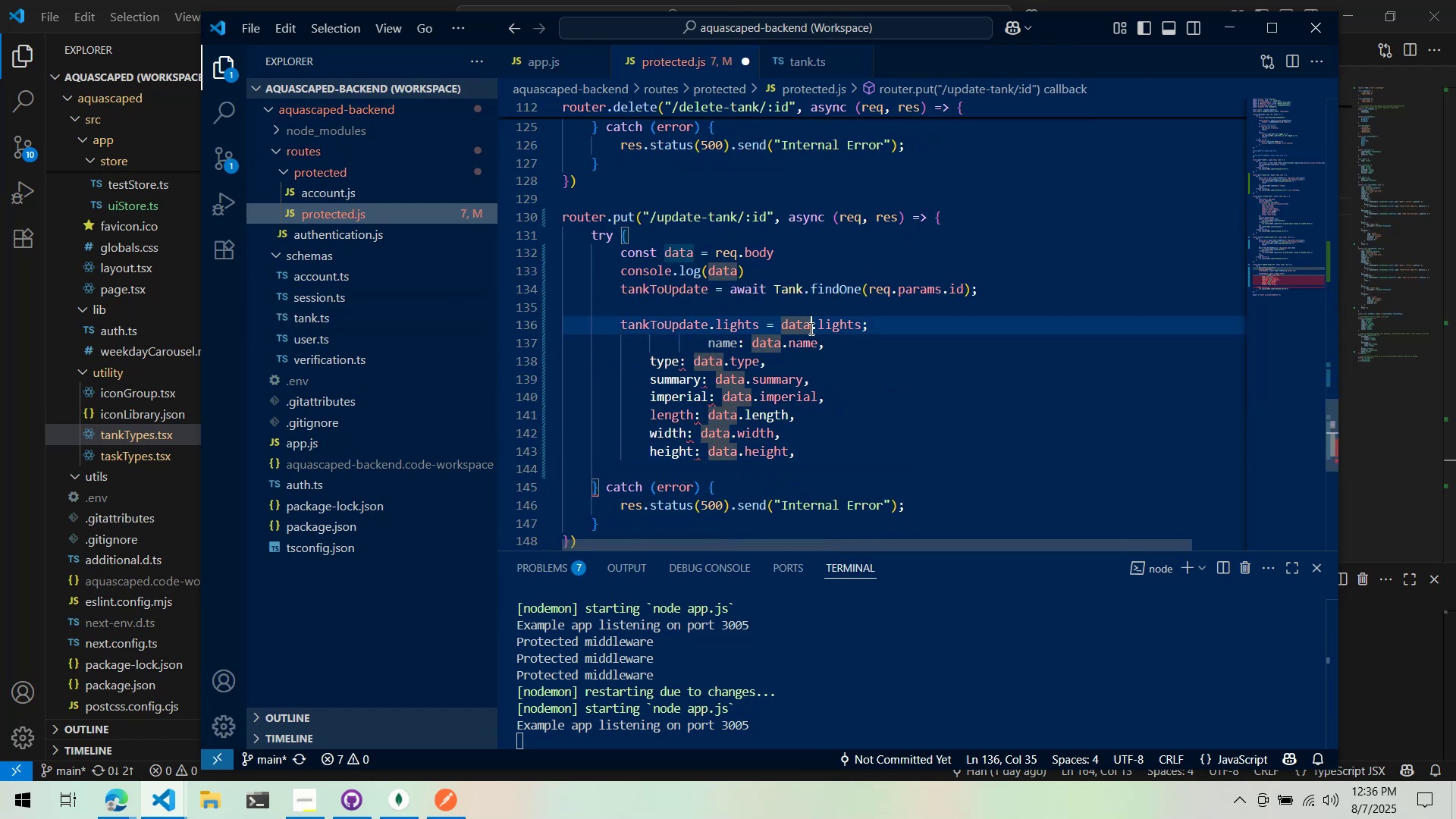 
key(Control+ControlLeft)
 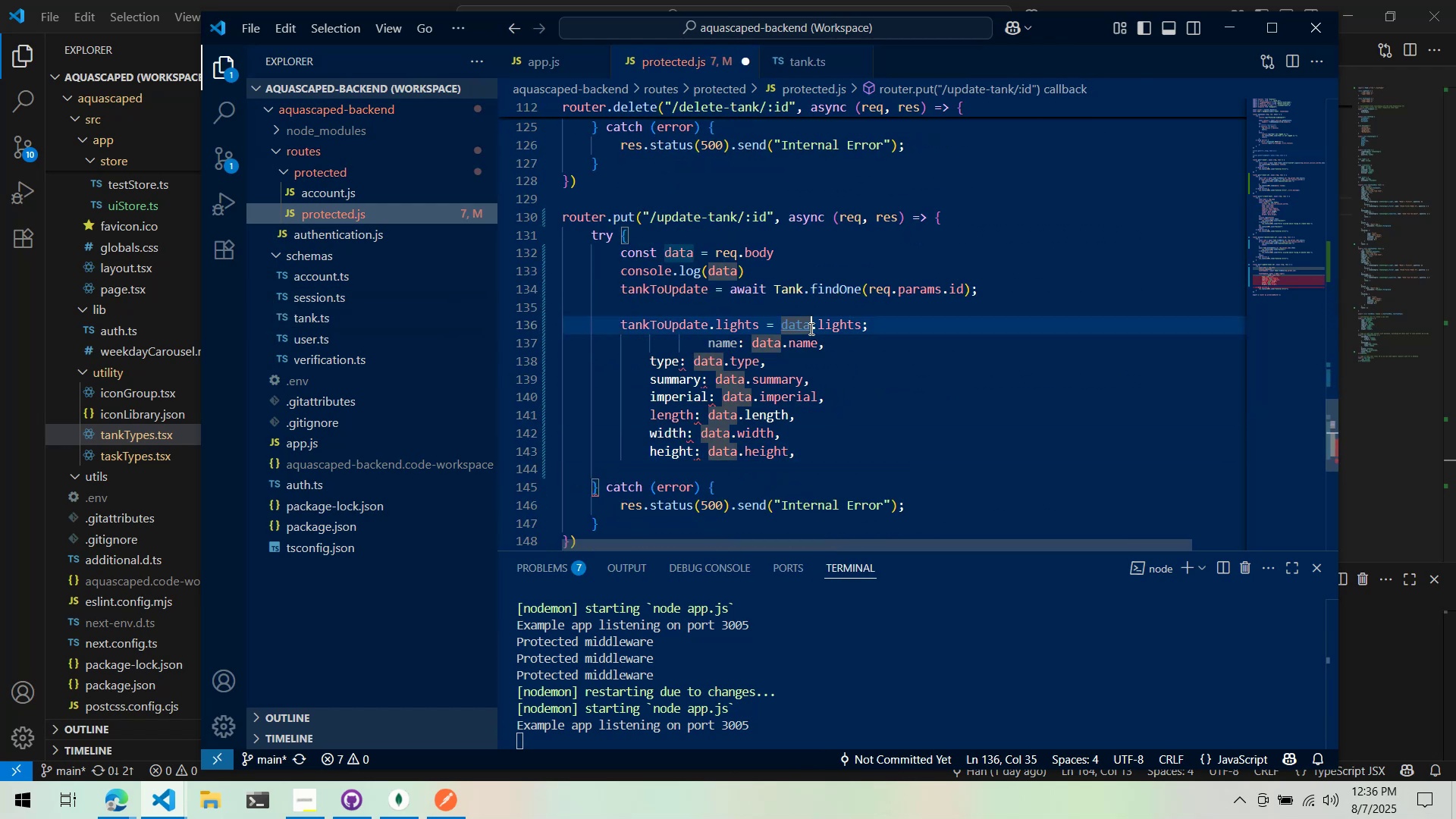 
key(Control+X)
 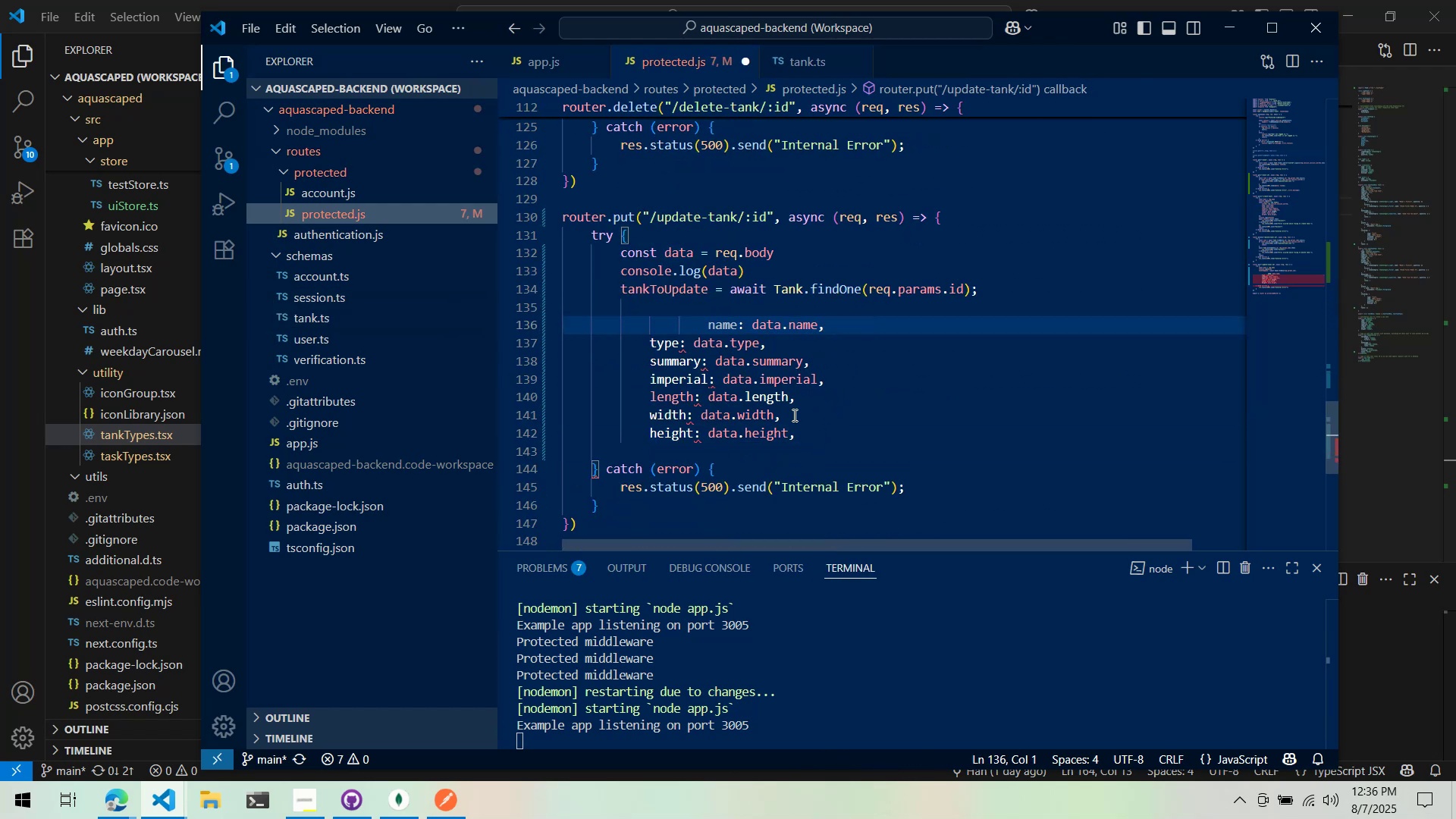 
key(Tab)
 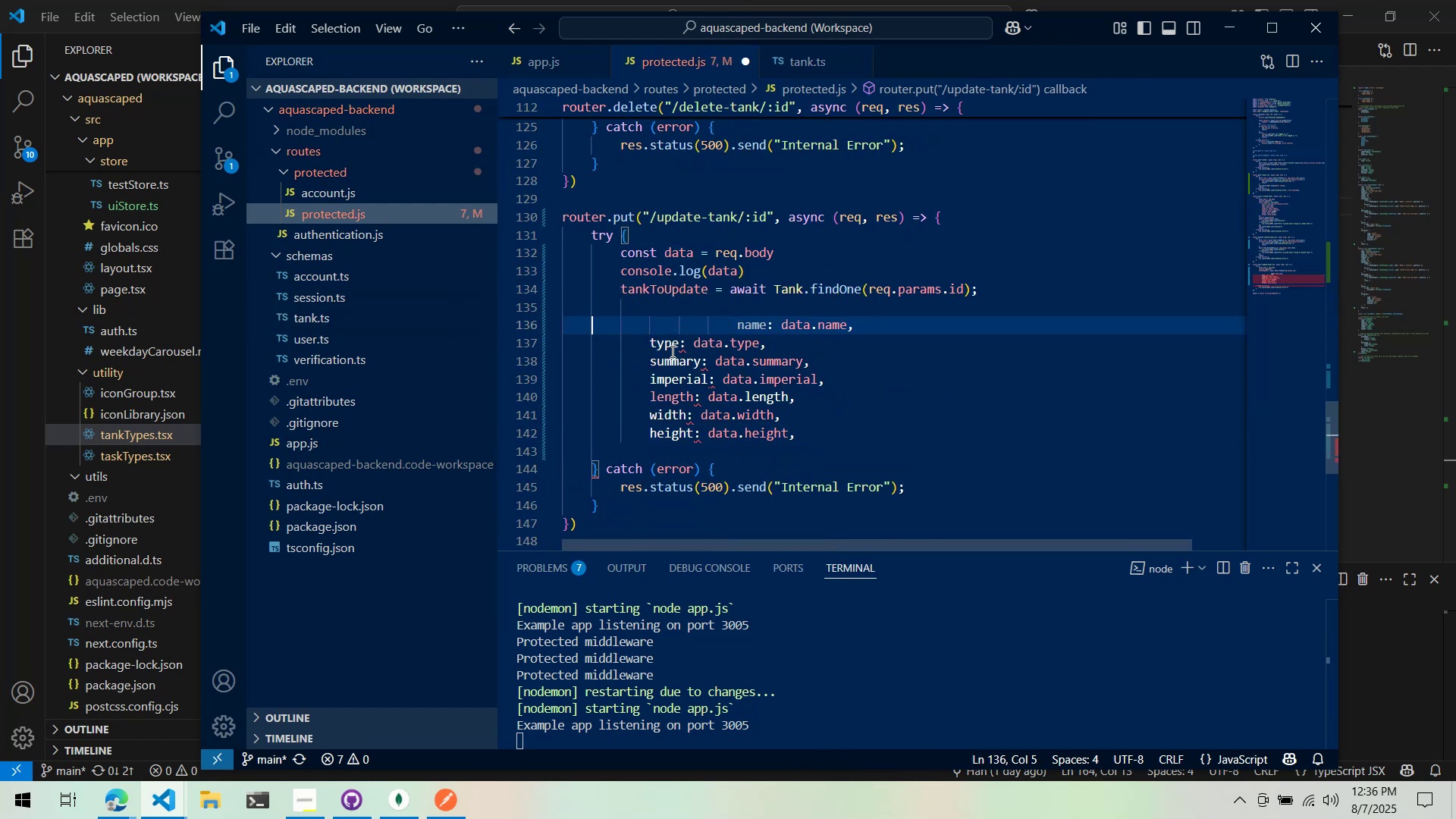 
key(Tab)
 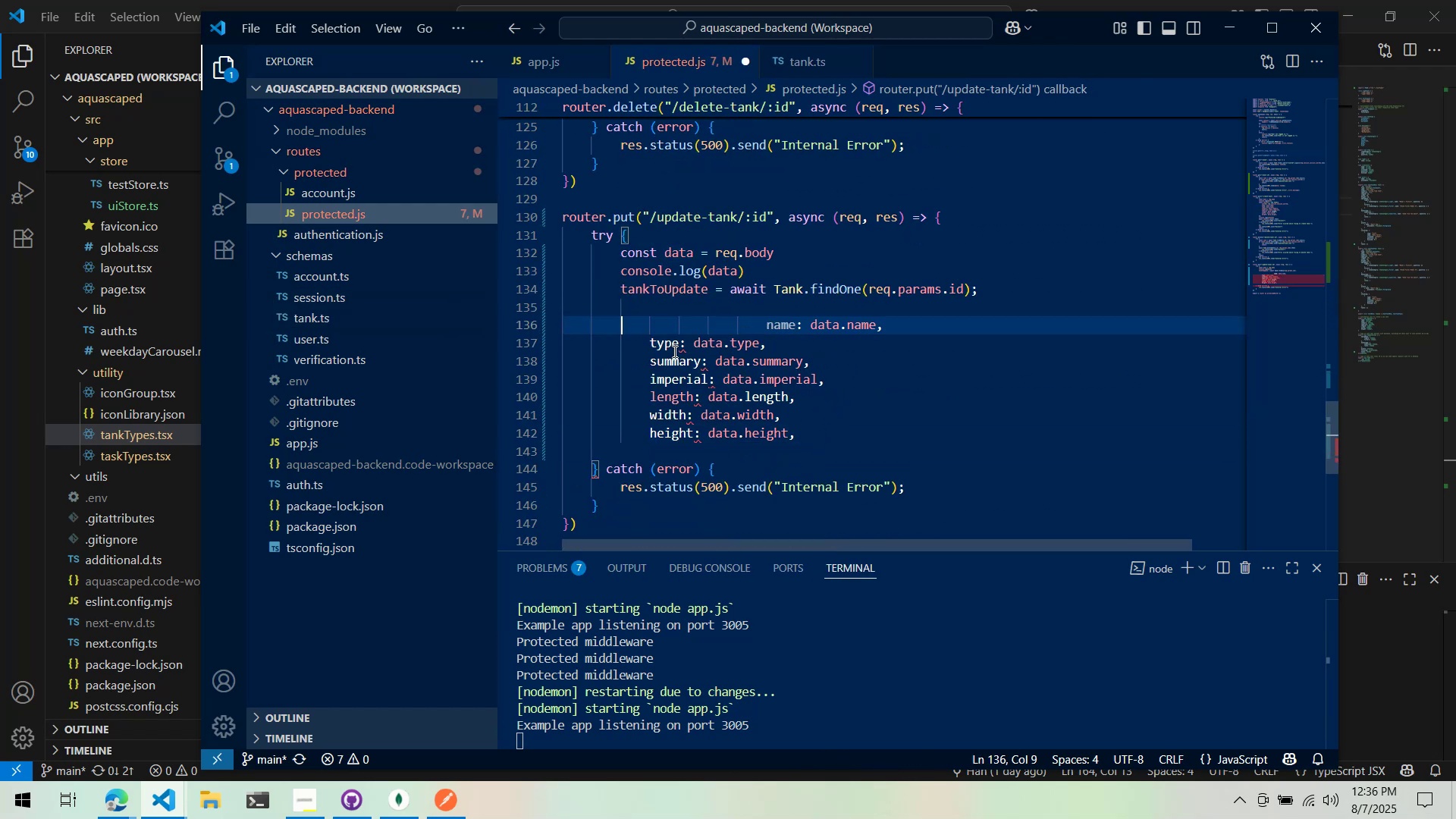 
key(Control+Z)
 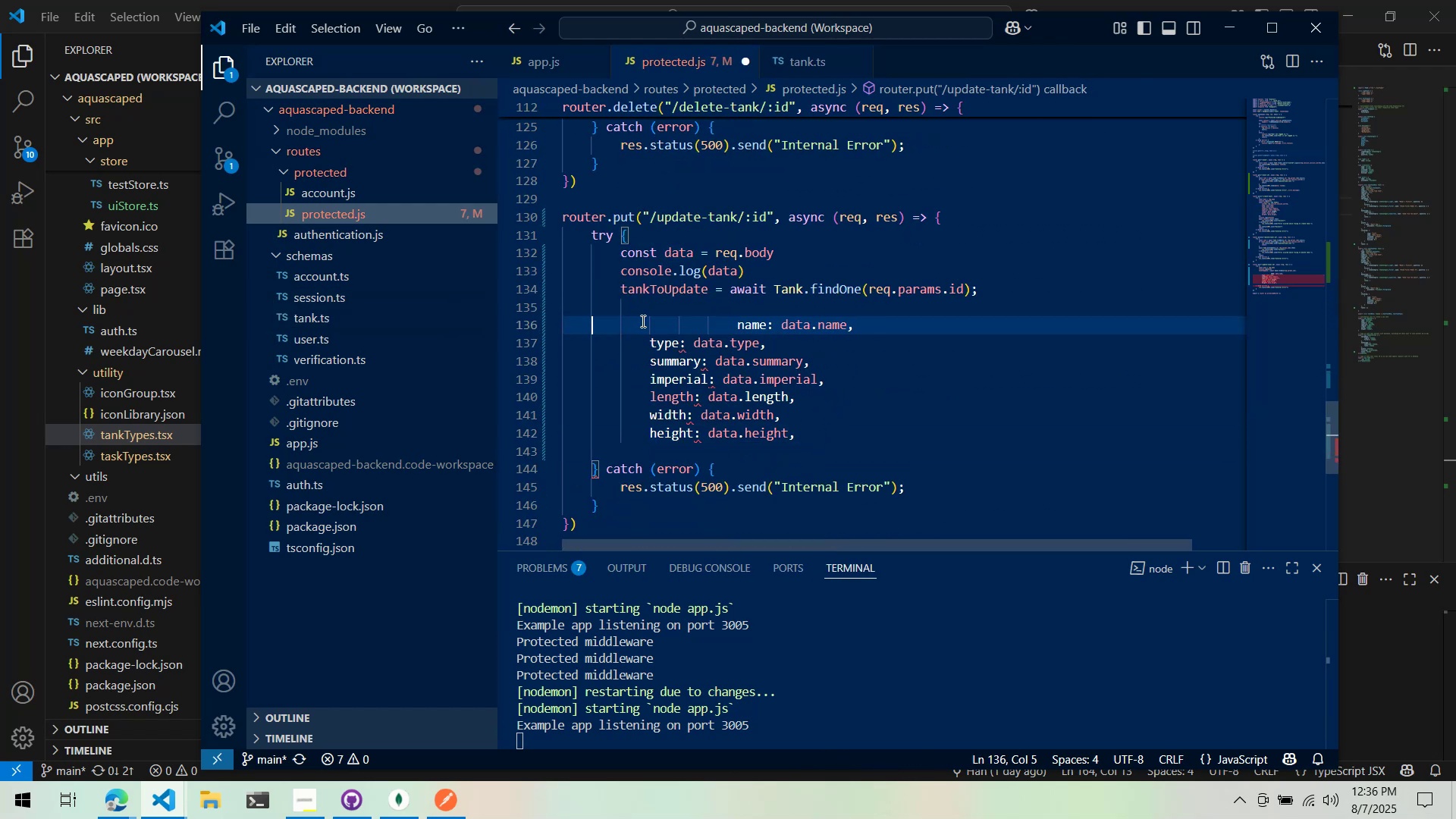 
key(Control+Z)
 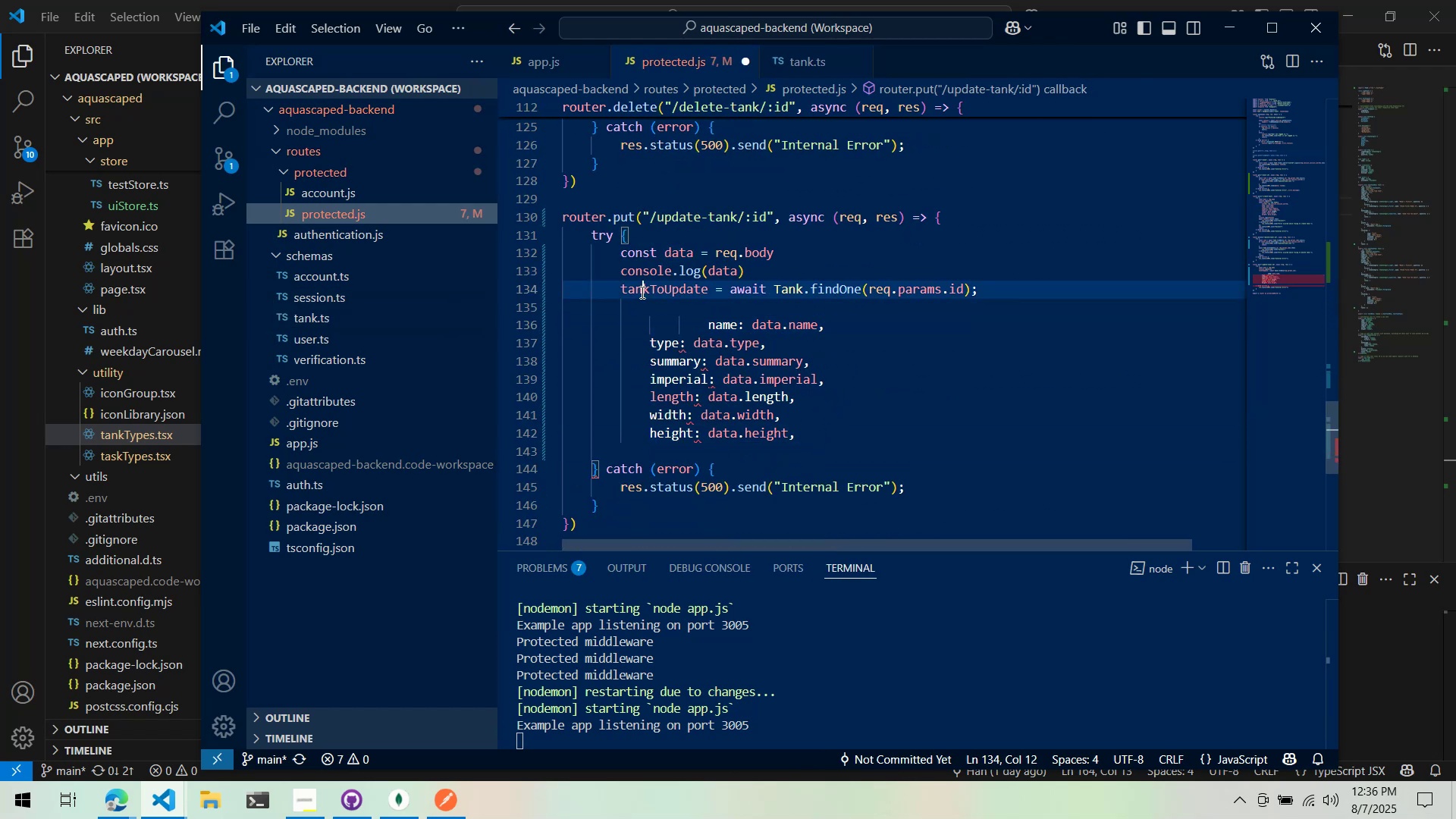 
double_click([641, 292])
 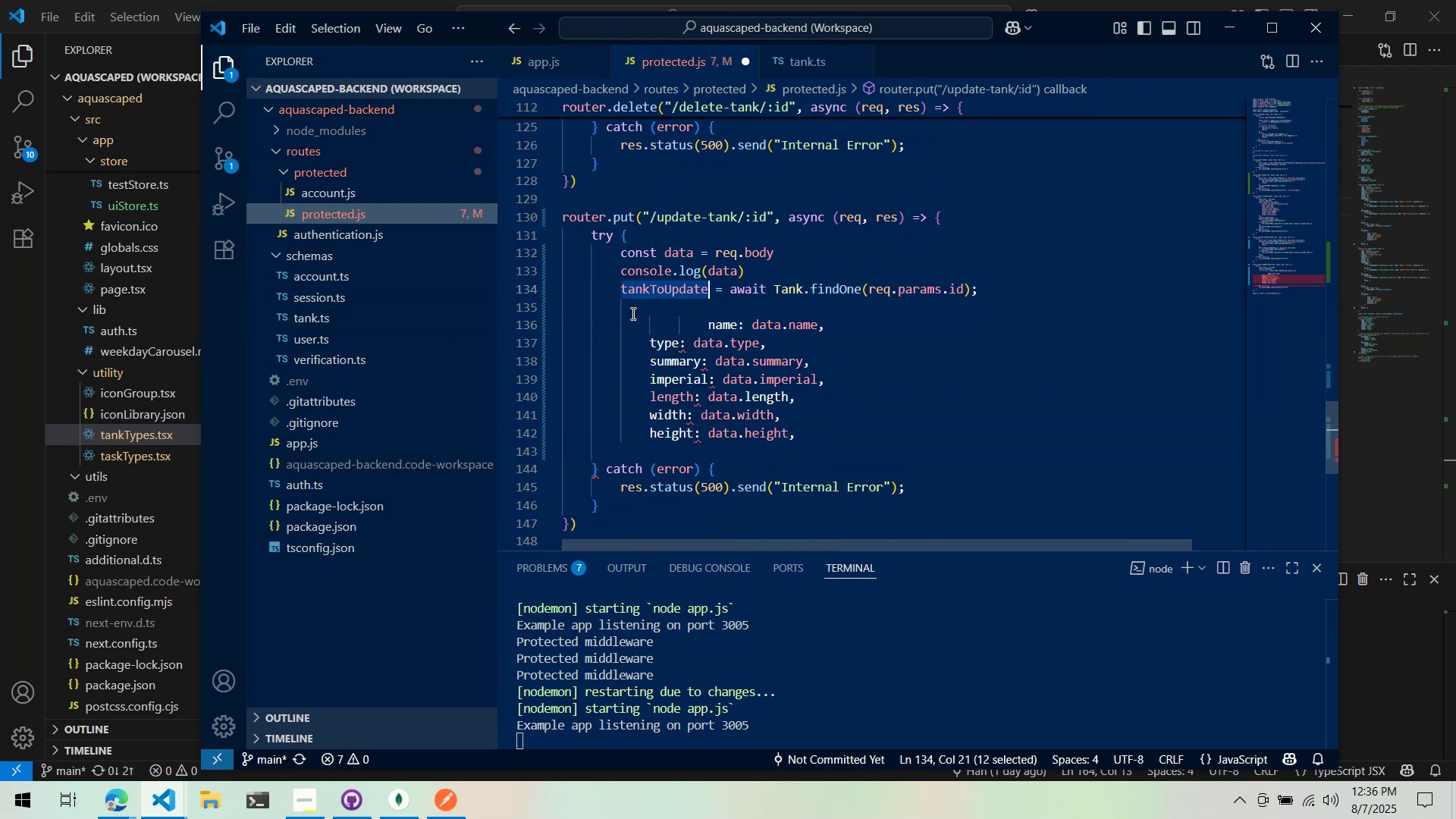 
key(Control+ControlLeft)
 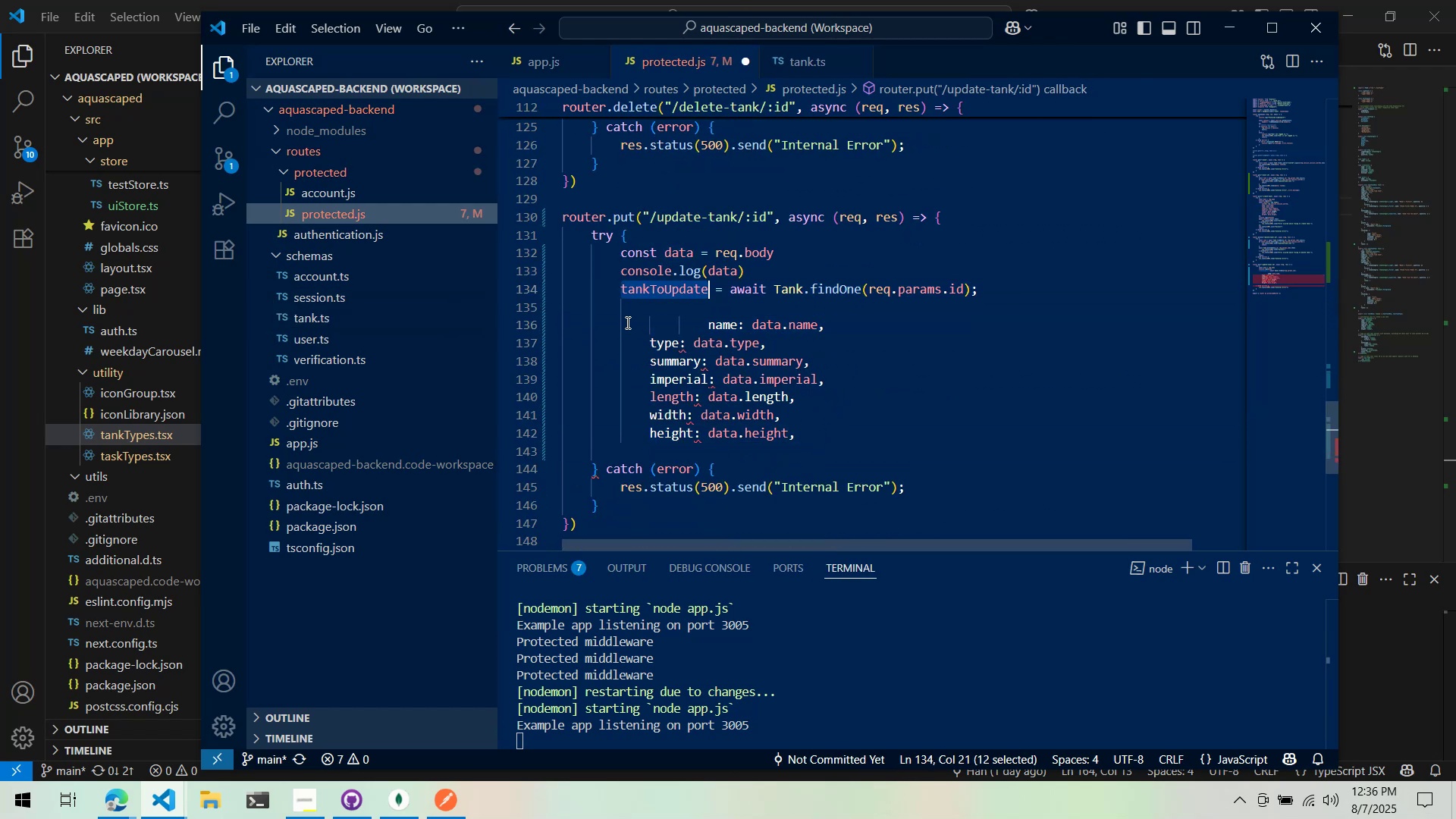 
key(Control+C)
 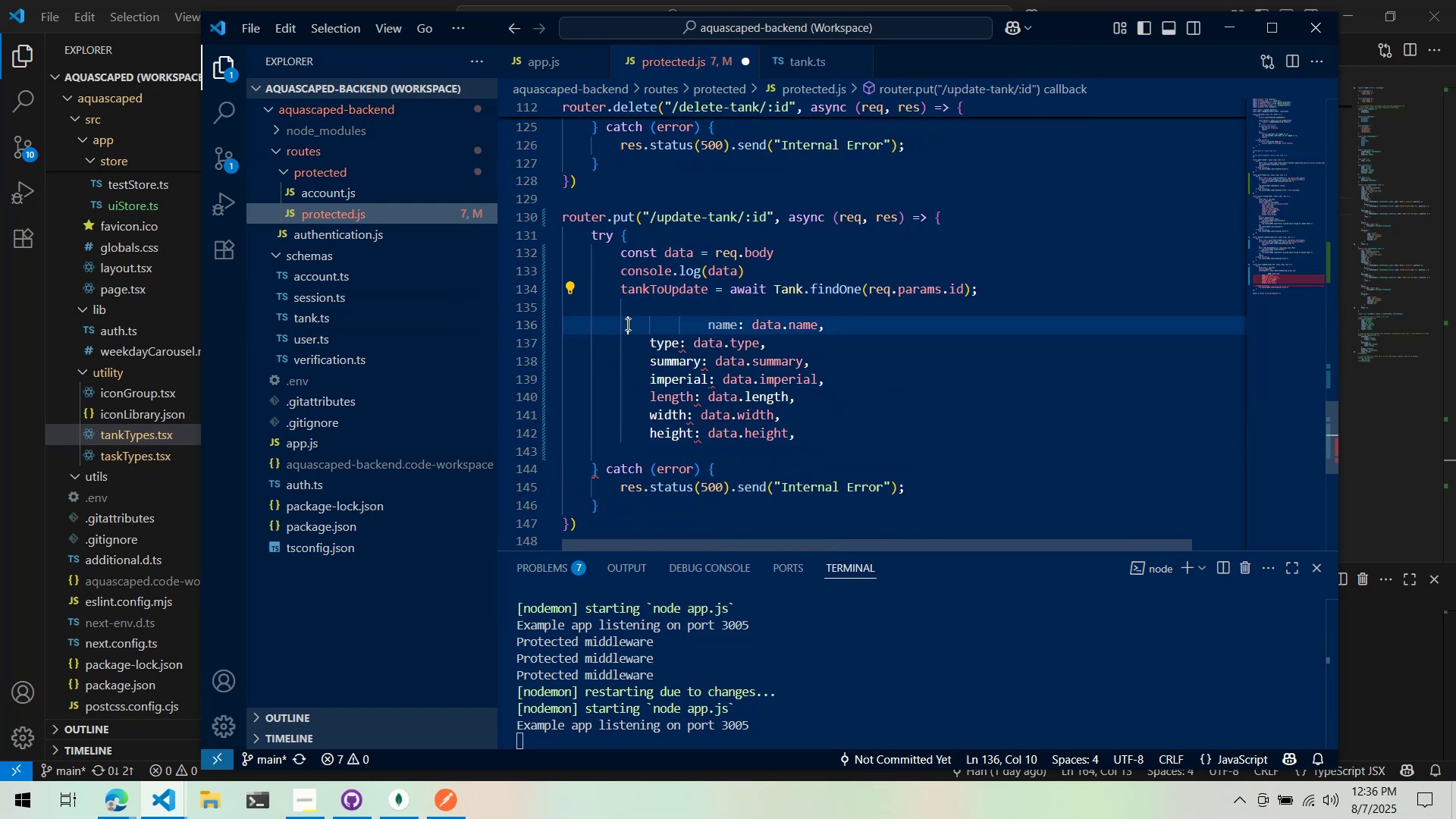 
triple_click([626, 324])
 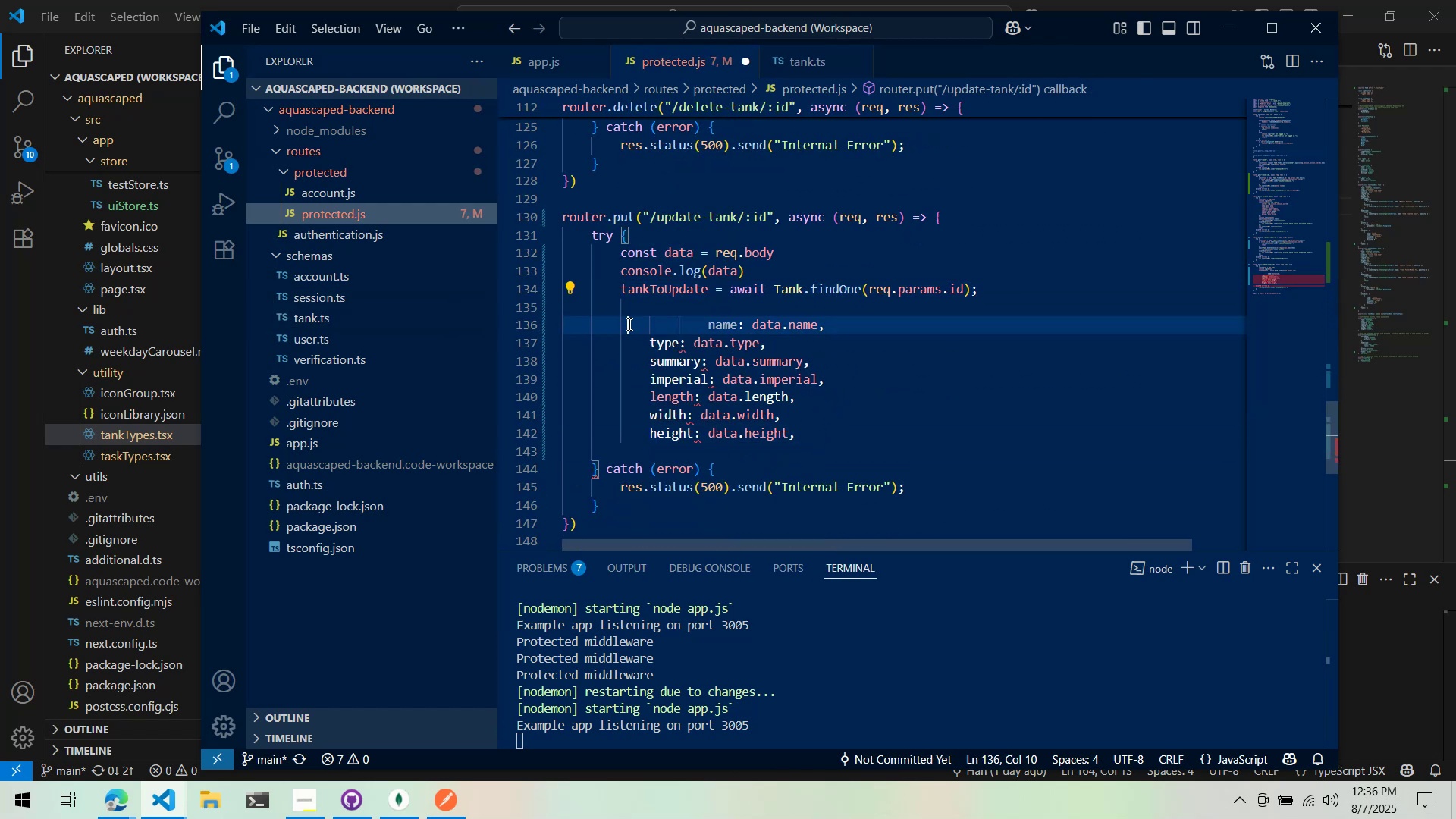 
key(Control+ControlLeft)
 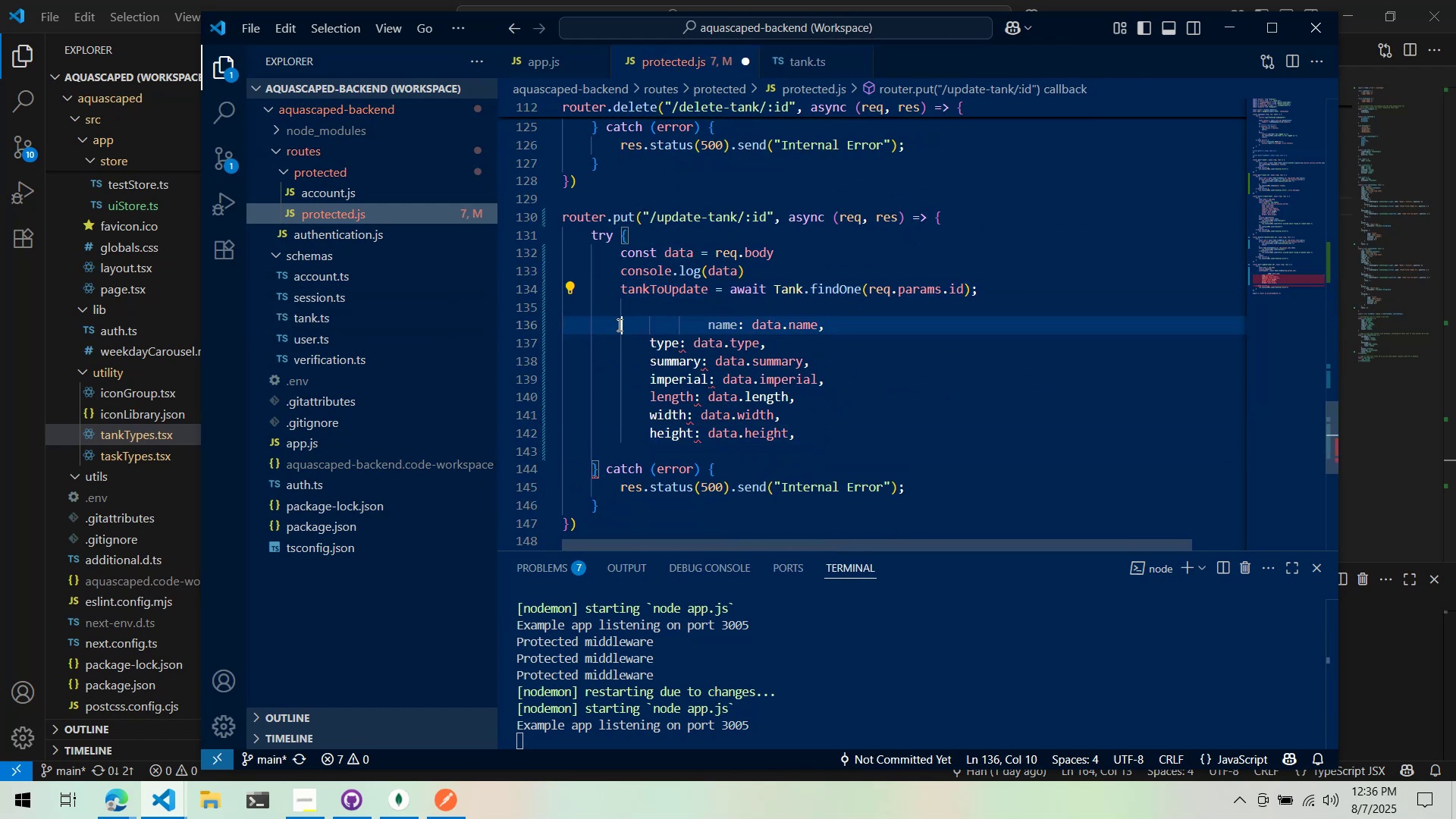 
triple_click([618, 325])
 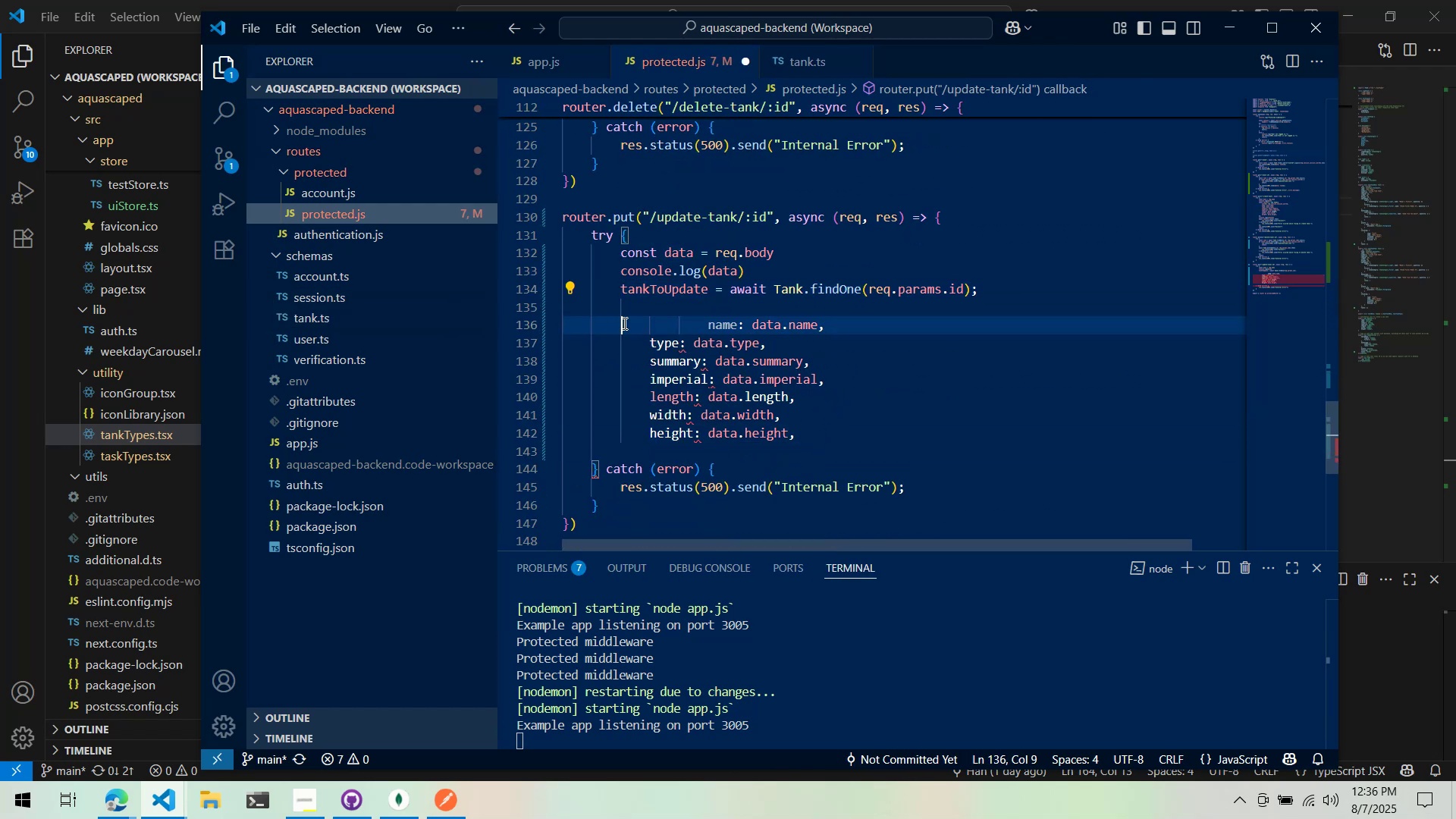 
key(Control+ControlLeft)
 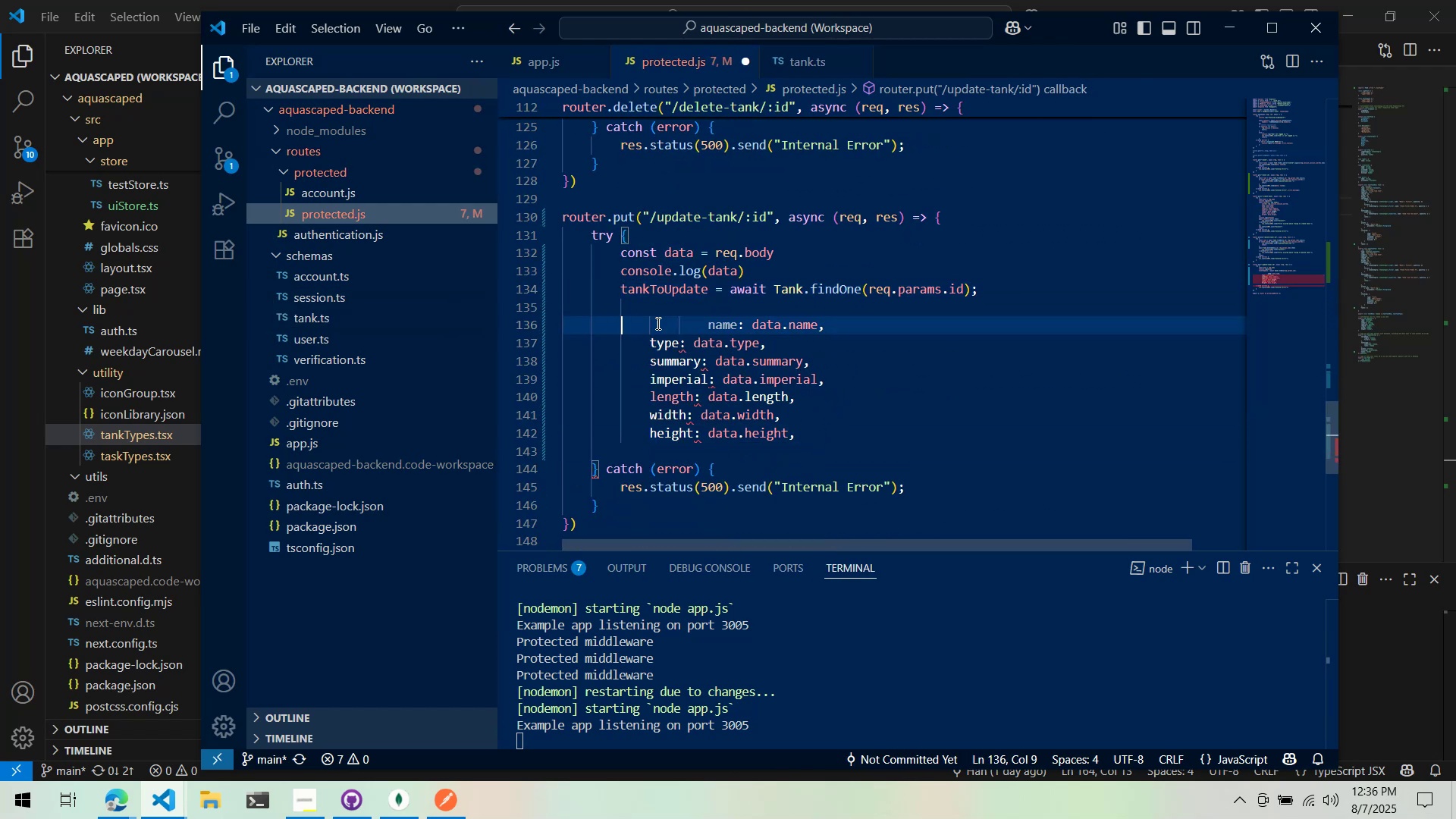 
key(Control+V)
 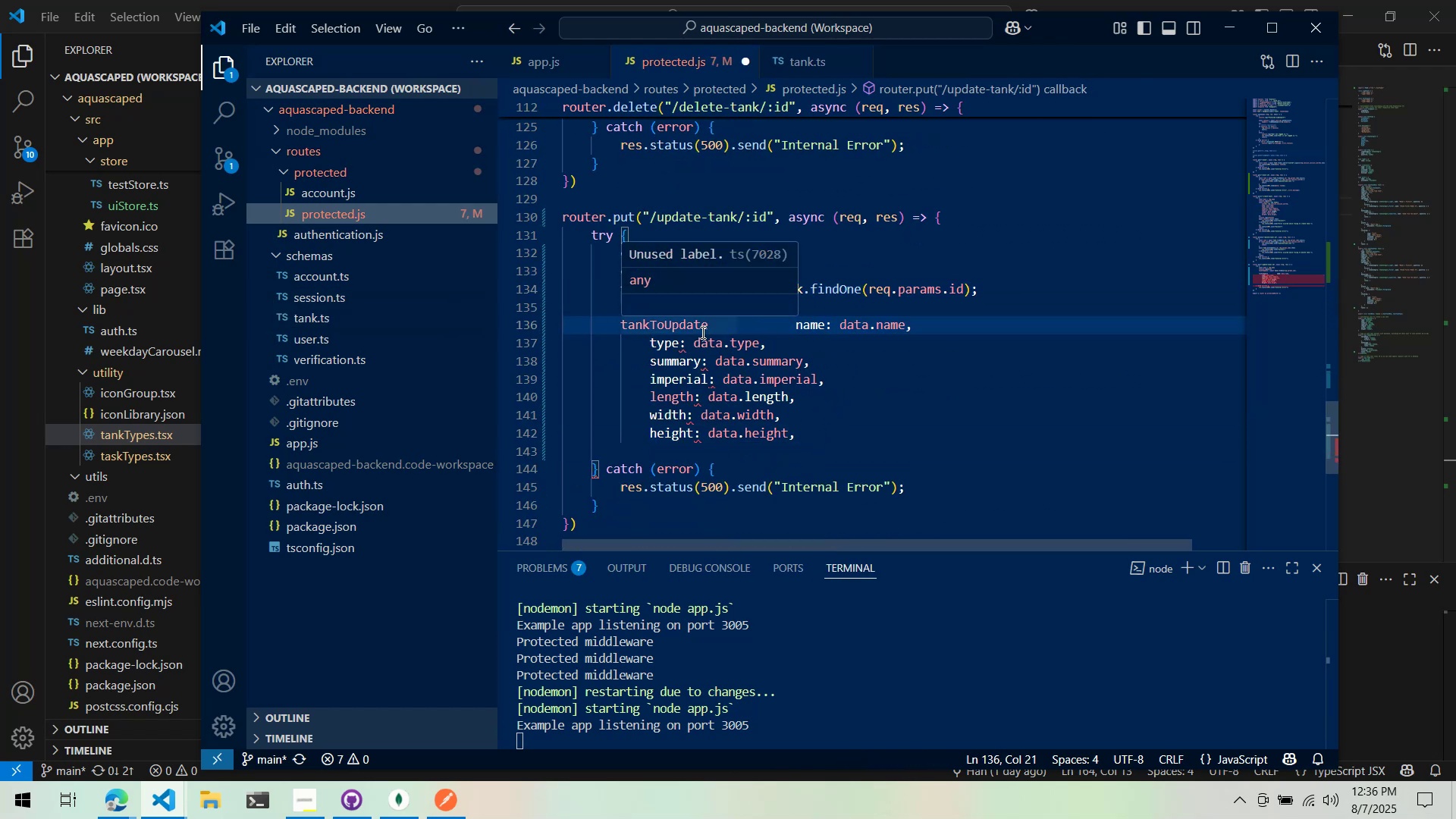 
key(Control+ArrowRight)
 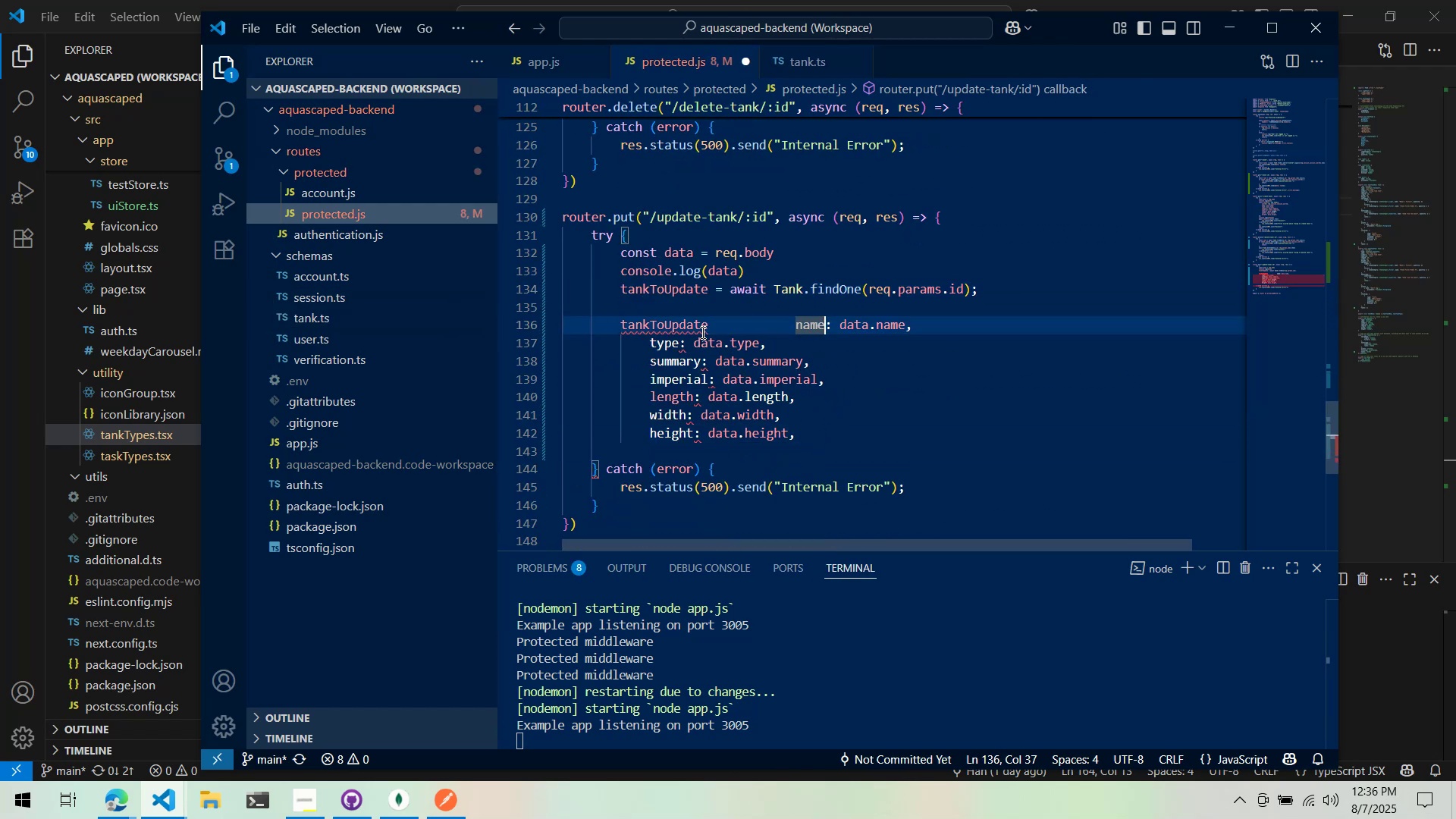 
key(Control+ArrowRight)
 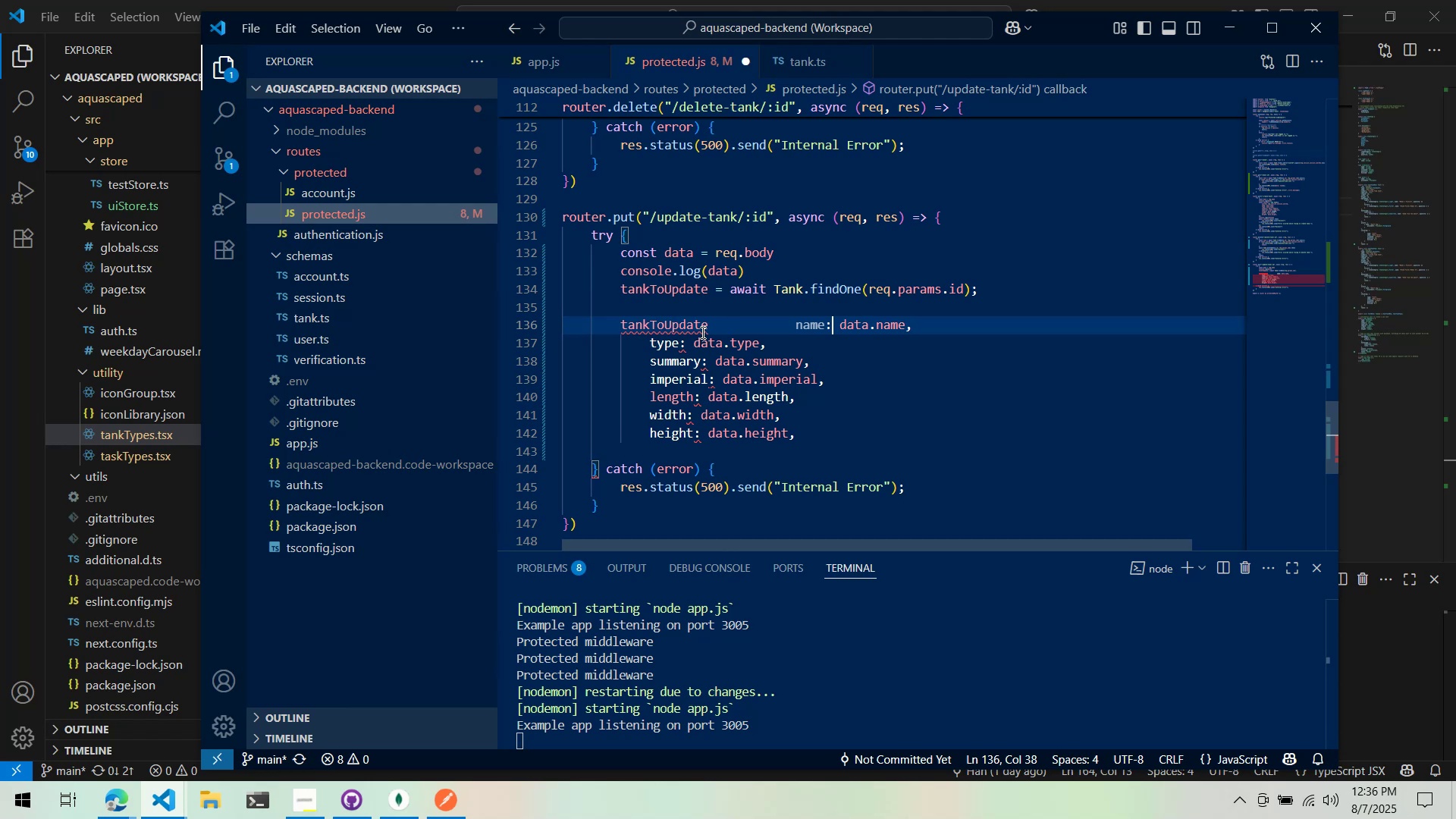 
key(Control+Equal)
 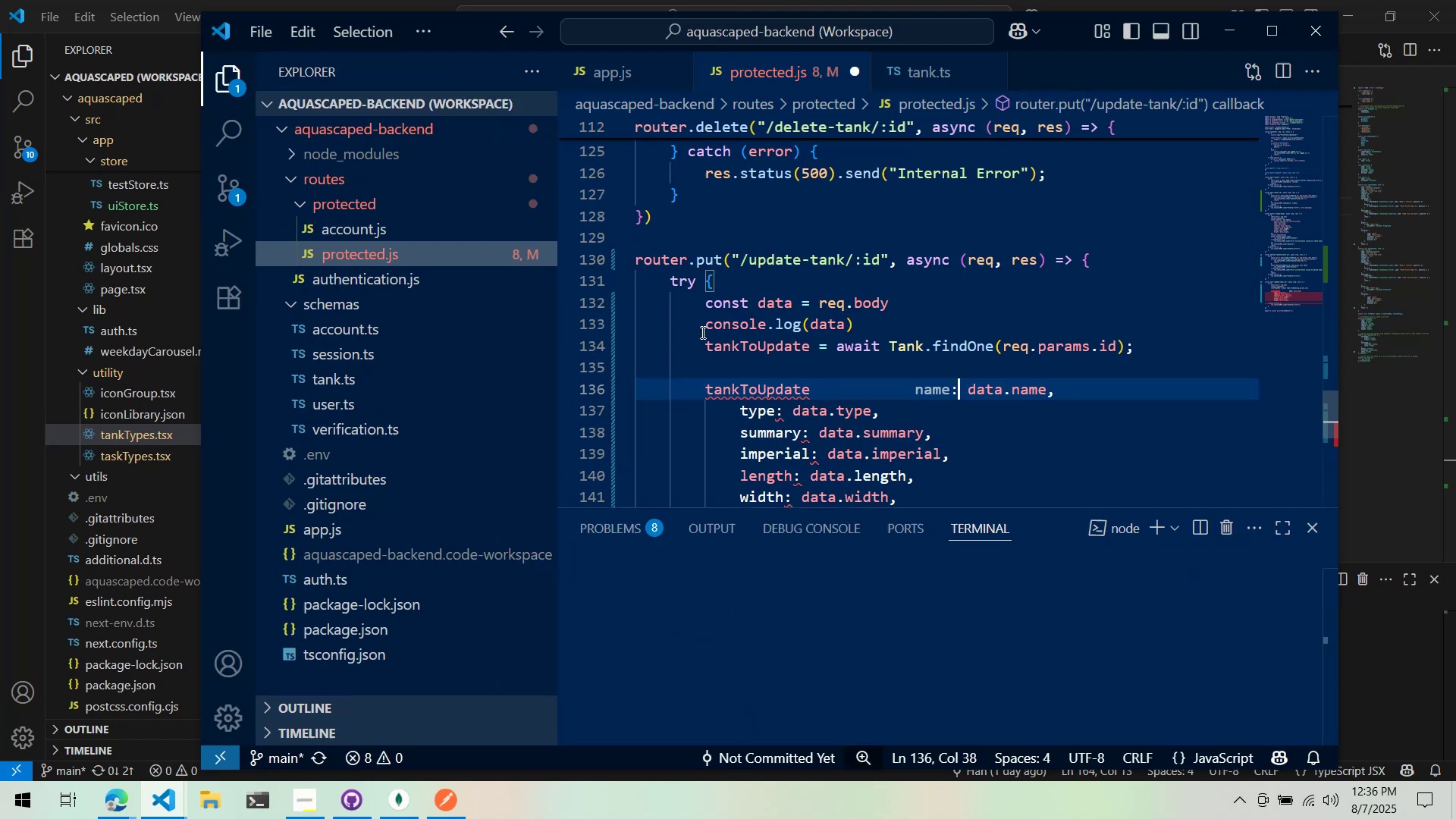 
key(Control+Backspace)
 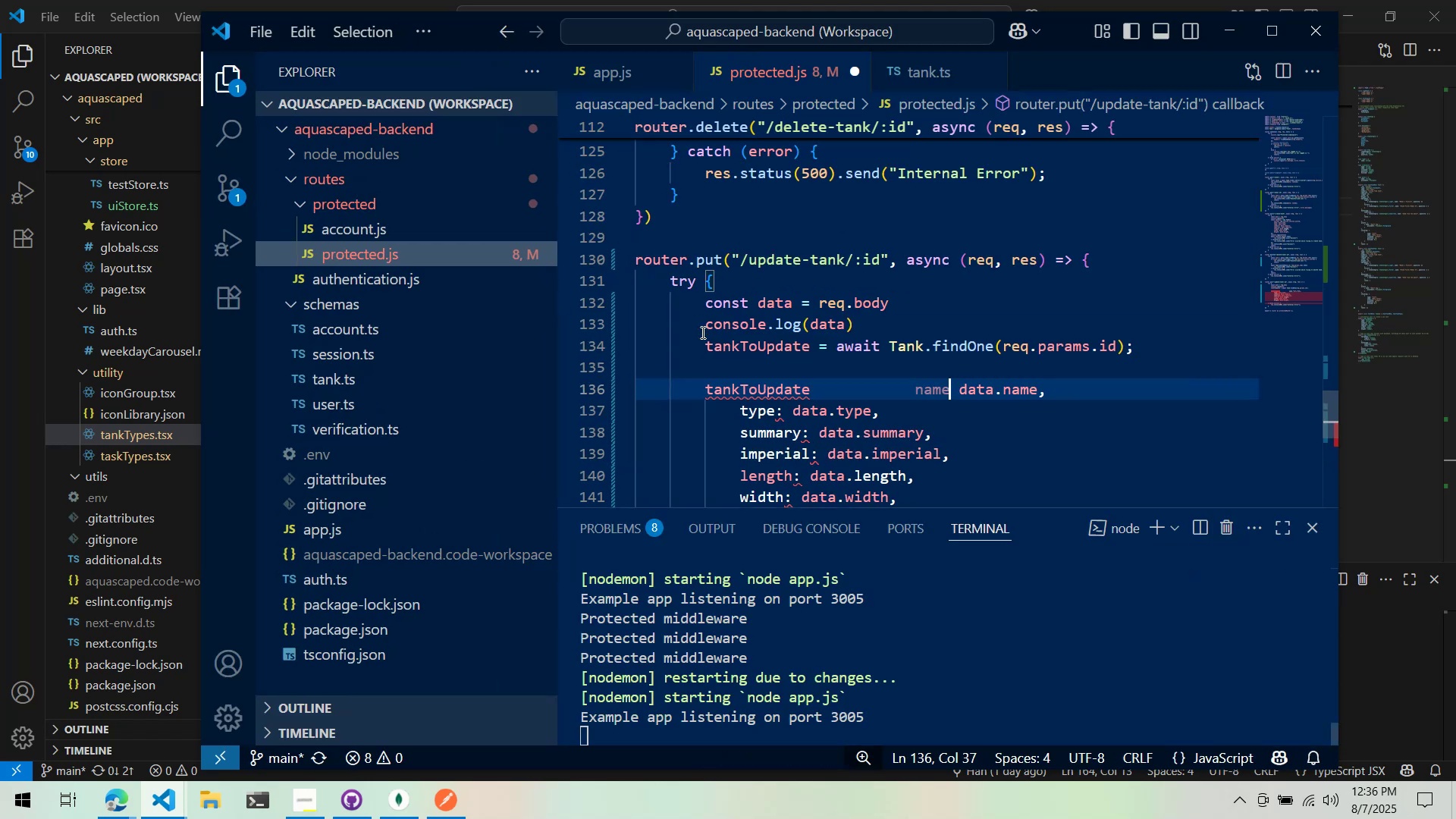 
key(Control+Backspace)
 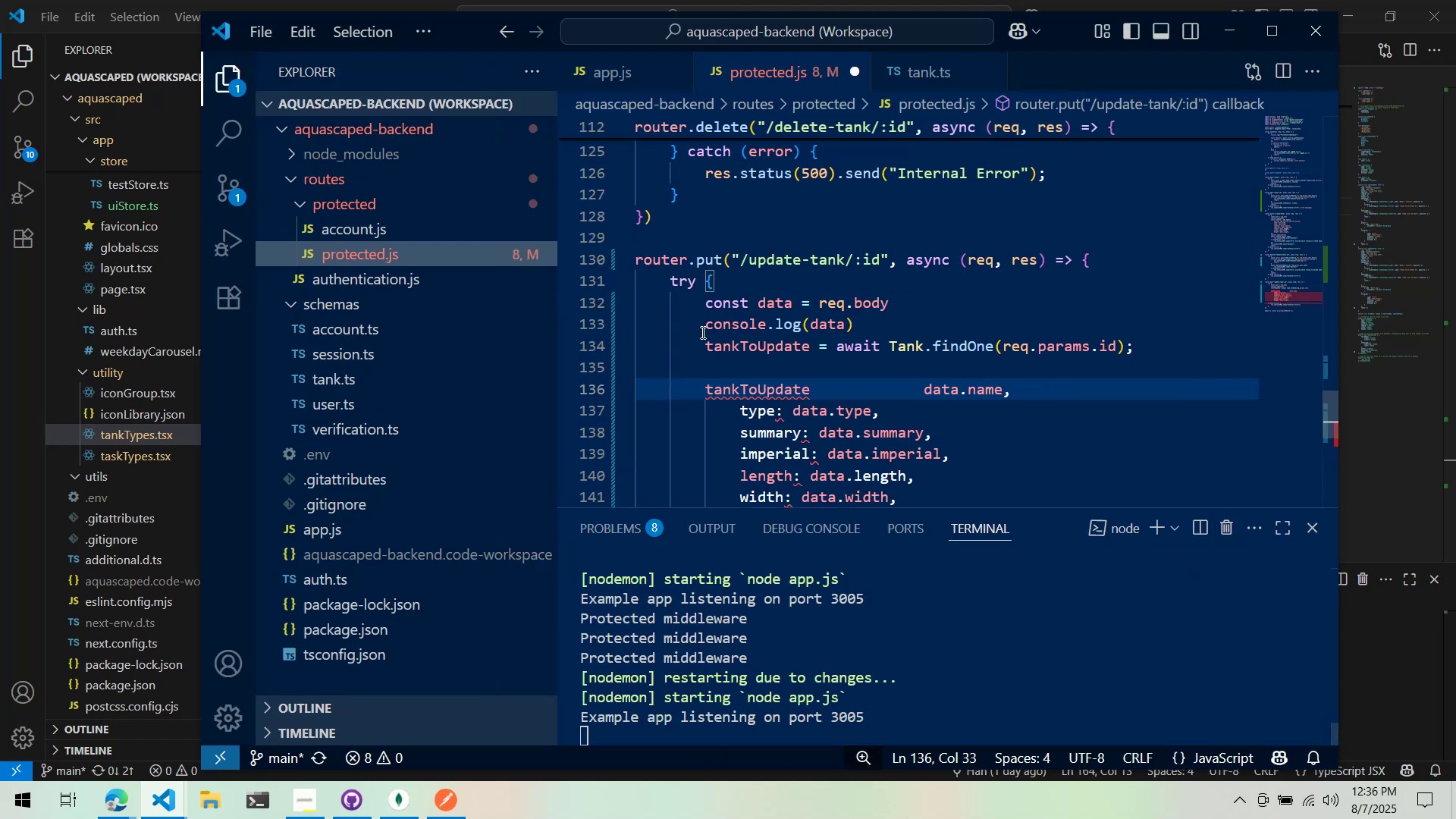 
key(Control+Minus)
 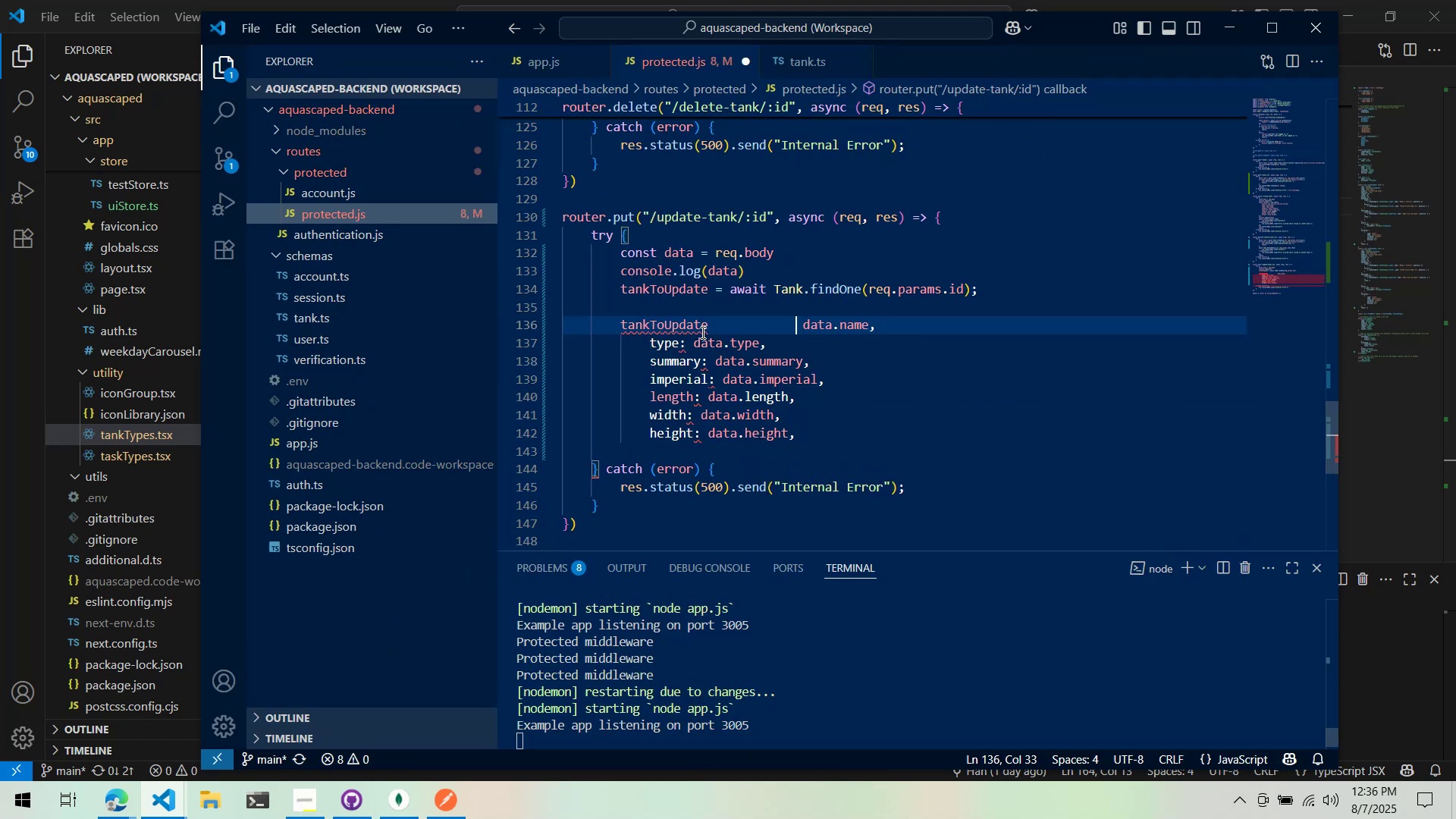 
key(Control+Backspace)
 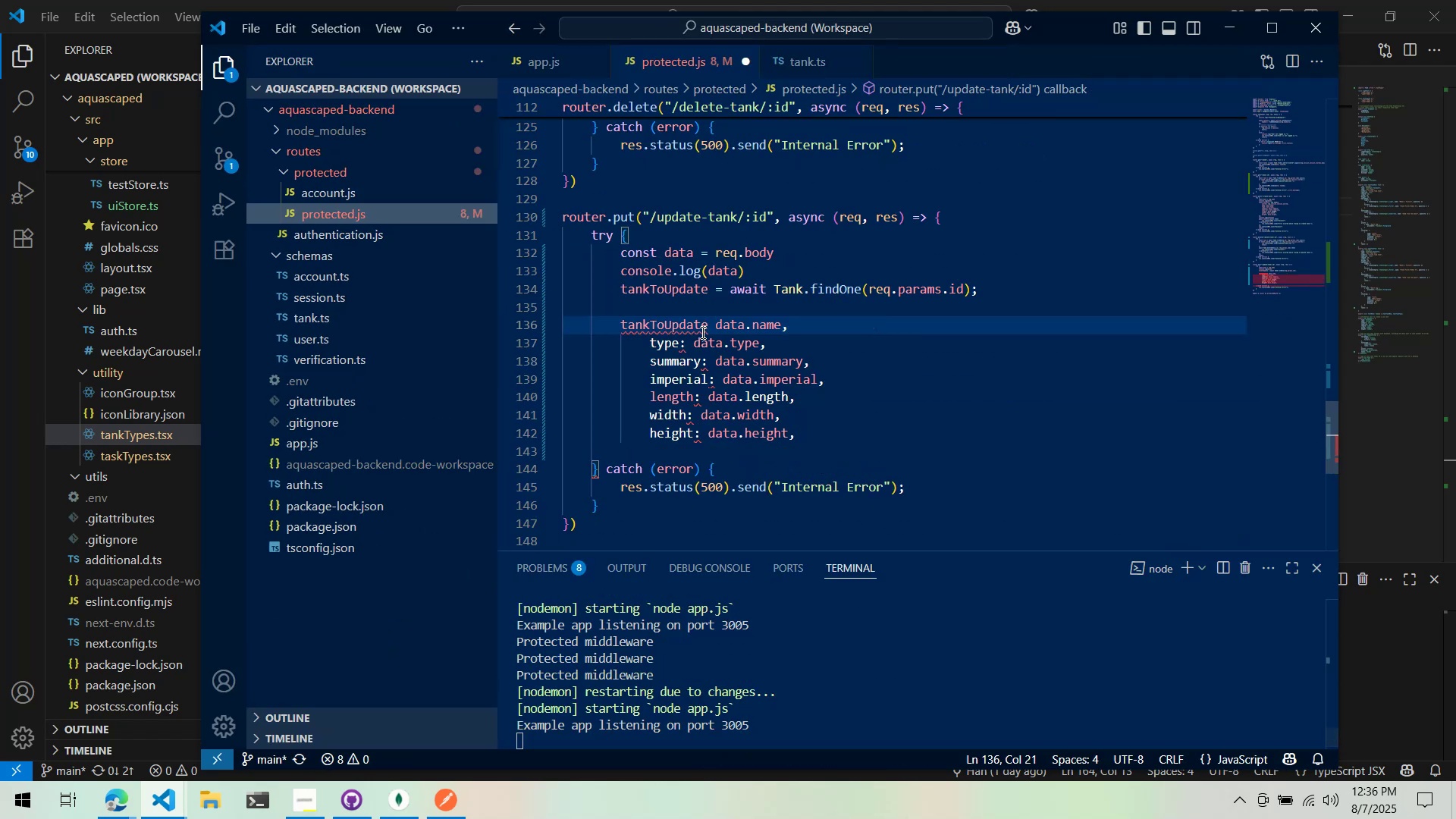 
key(Space)
 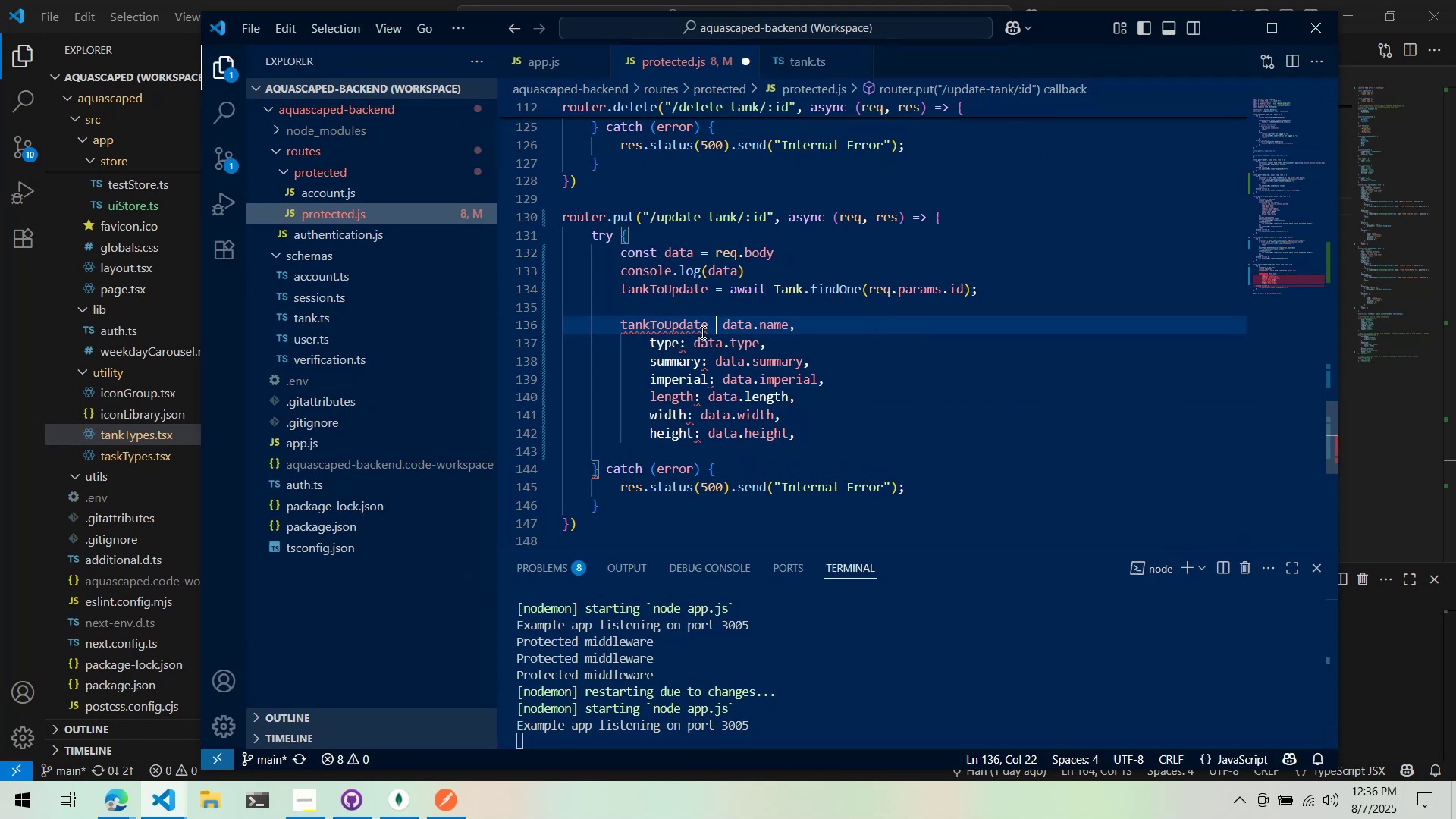 
key(Equal)
 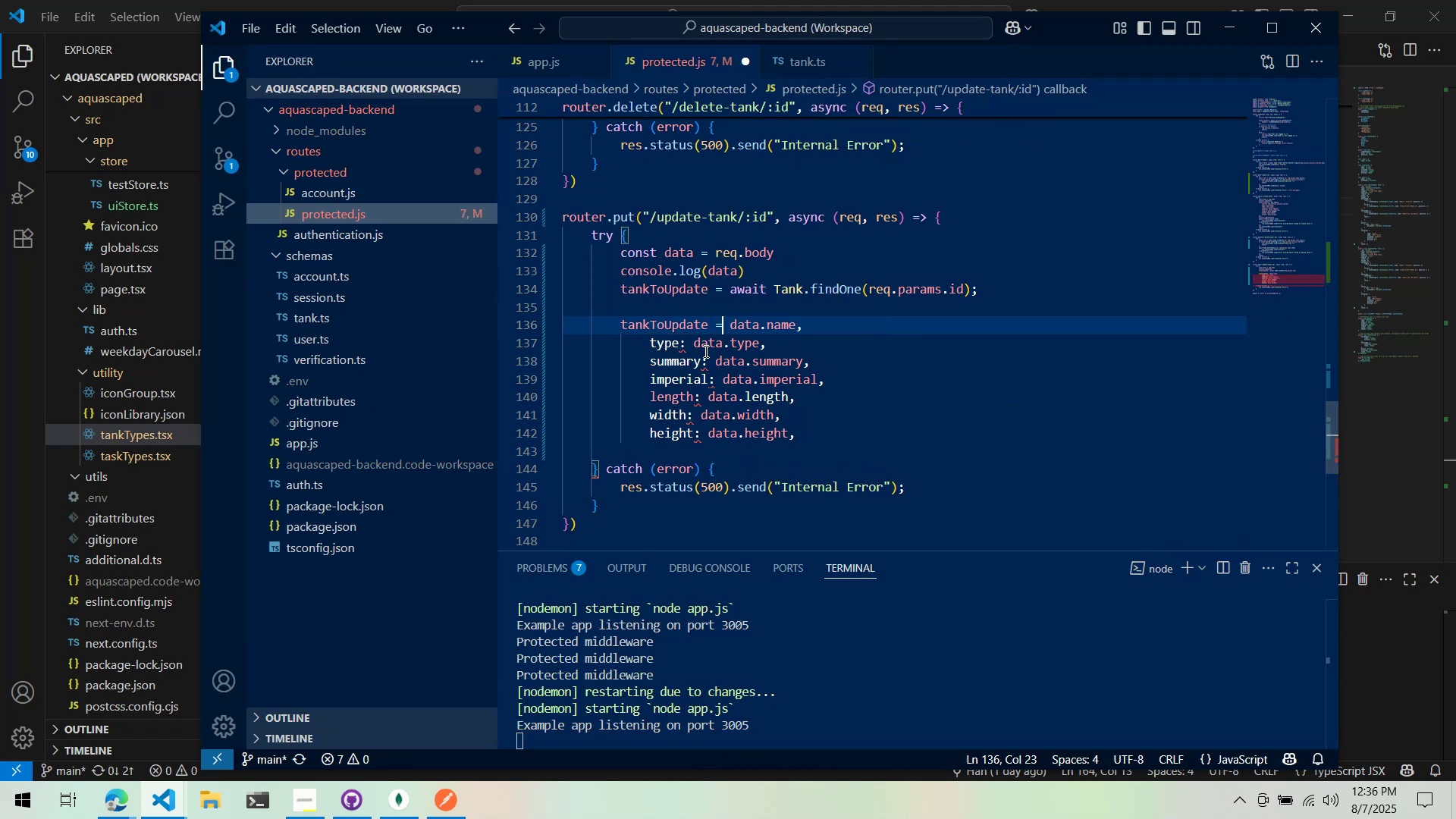 
left_click([715, 369])
 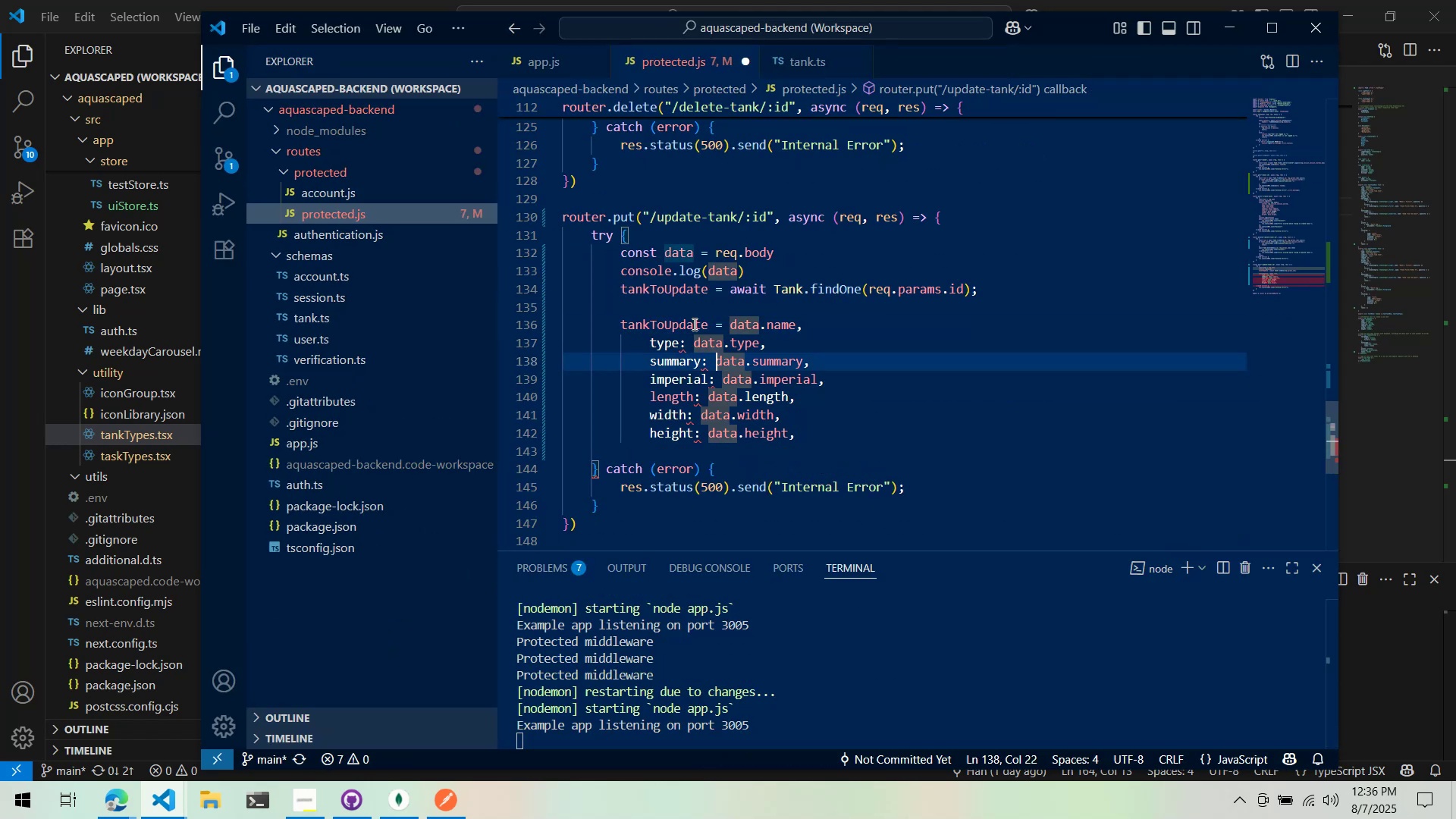 
left_click([704, 326])
 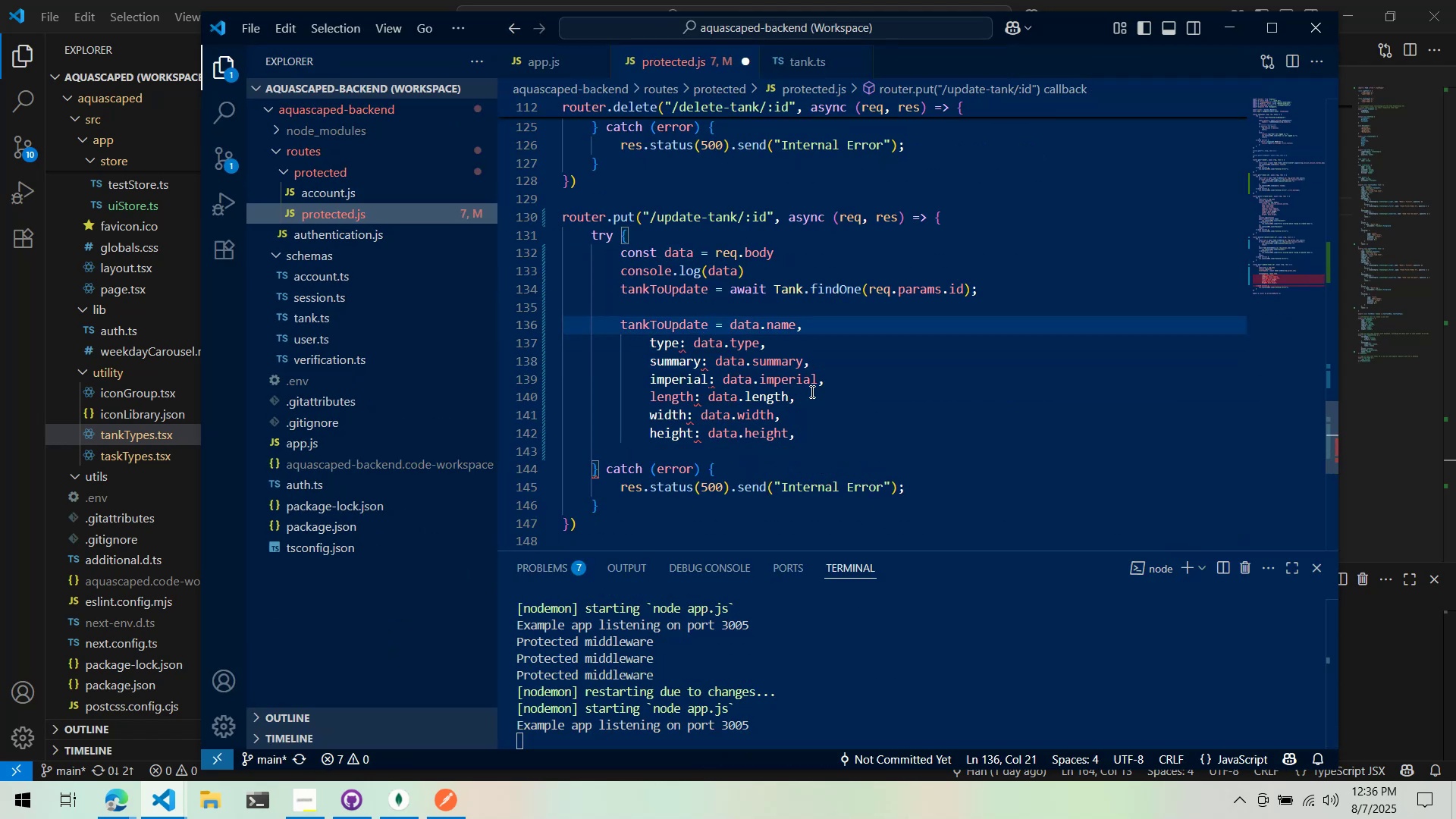 
type(.name)
 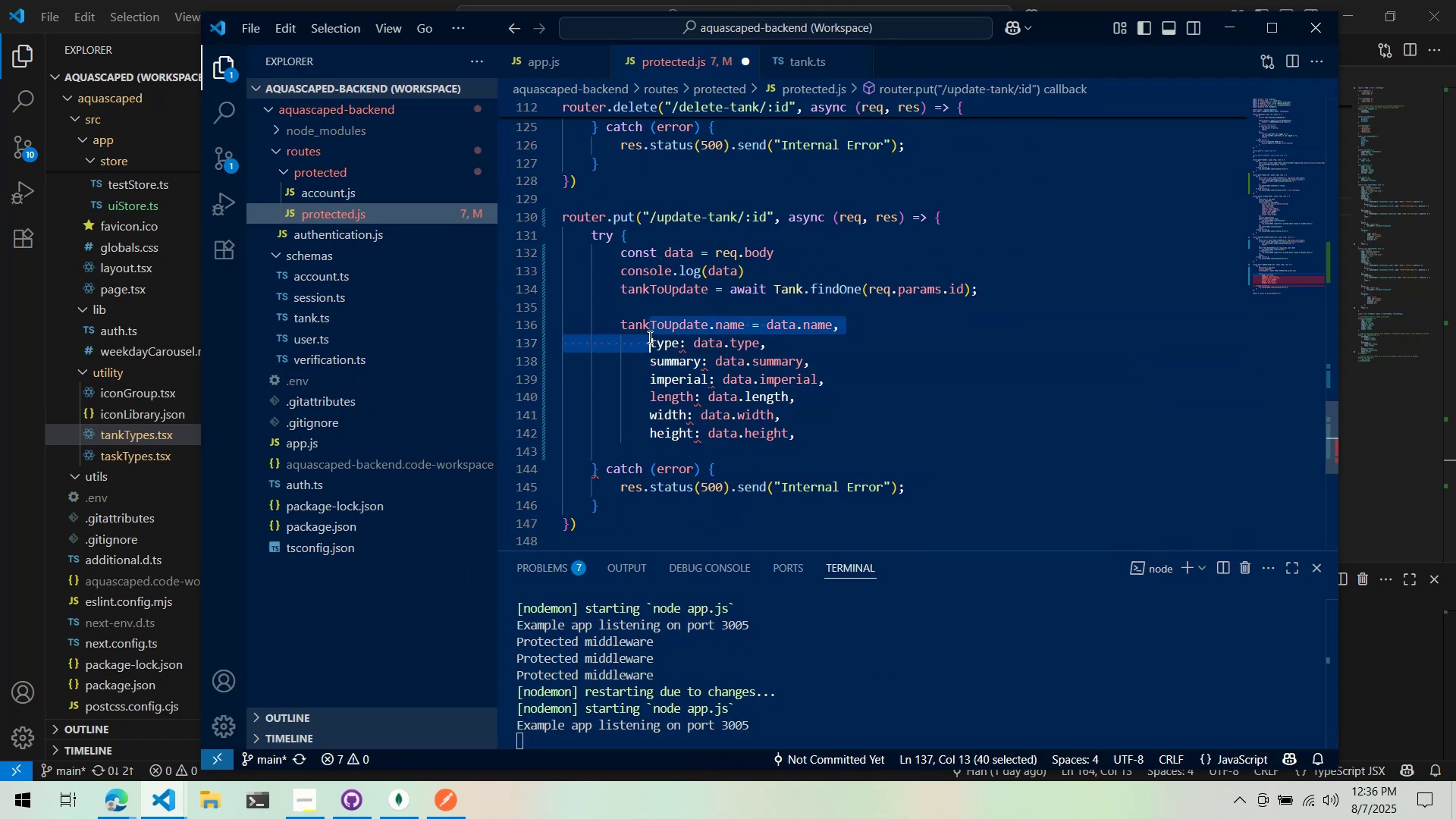 
left_click([648, 340])
 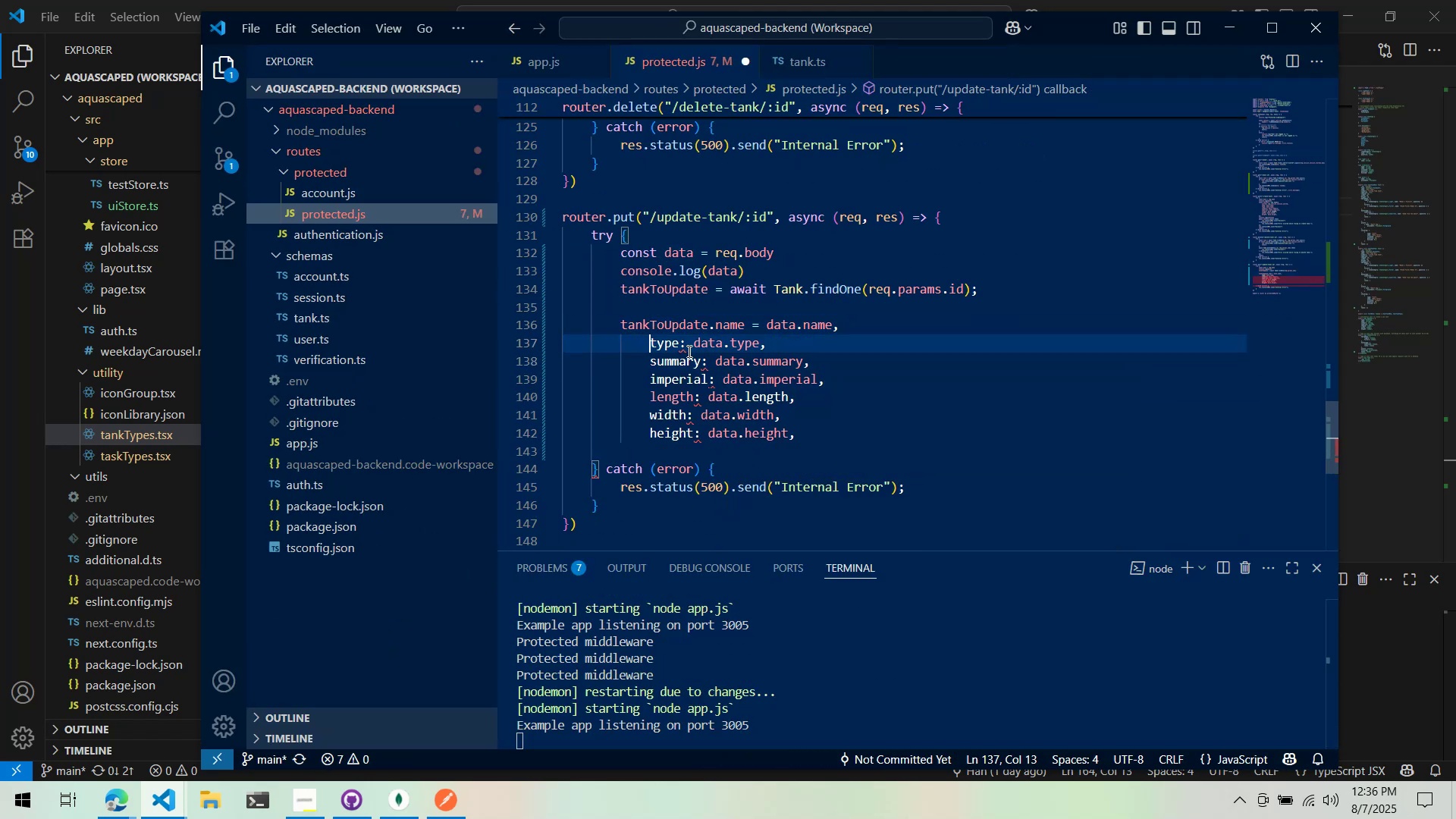 
key(Control+Backspace)
 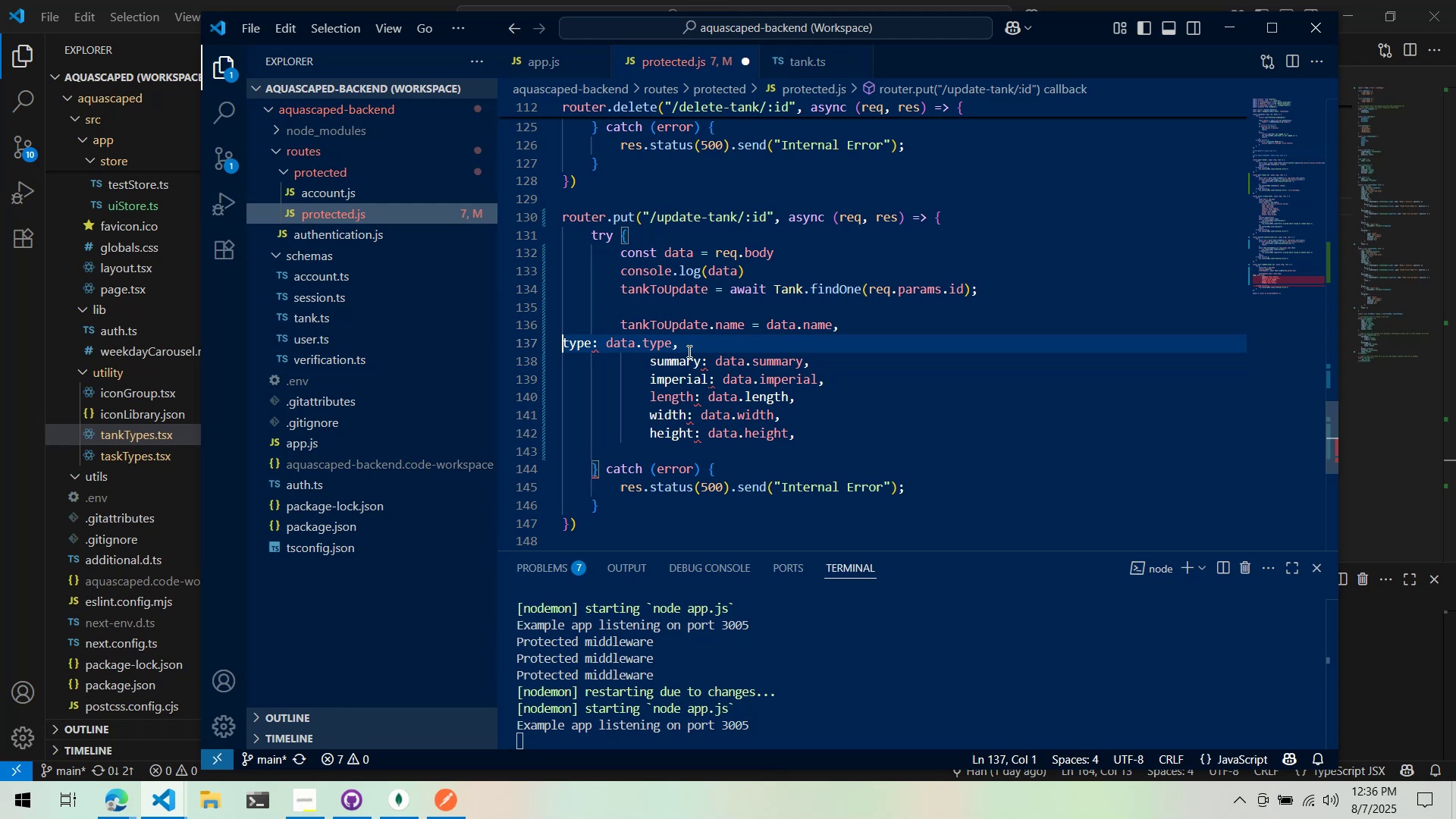 
key(Tab)
key(Tab)
type(tankToUpdate.)
 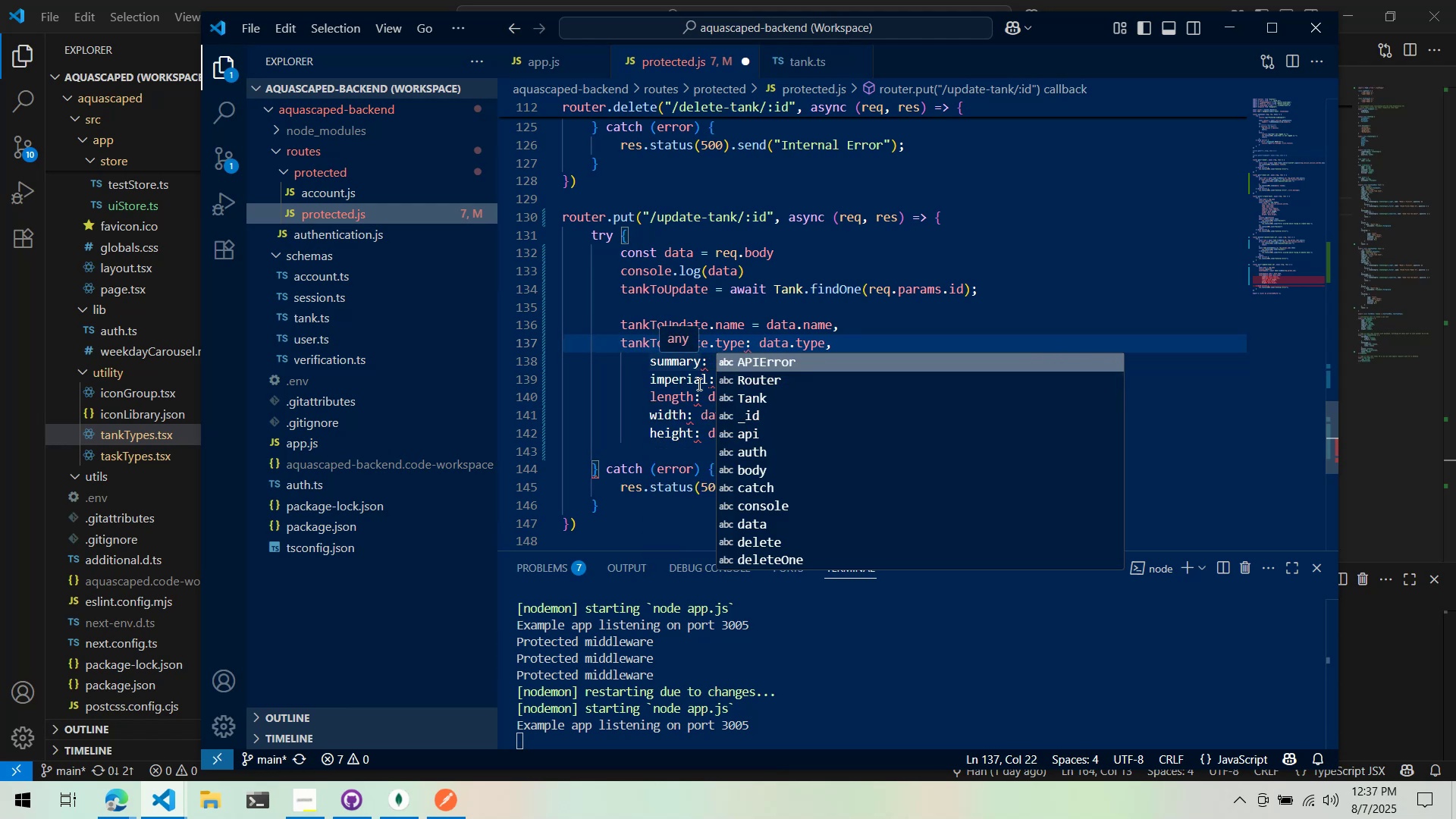 
left_click([710, 284])
 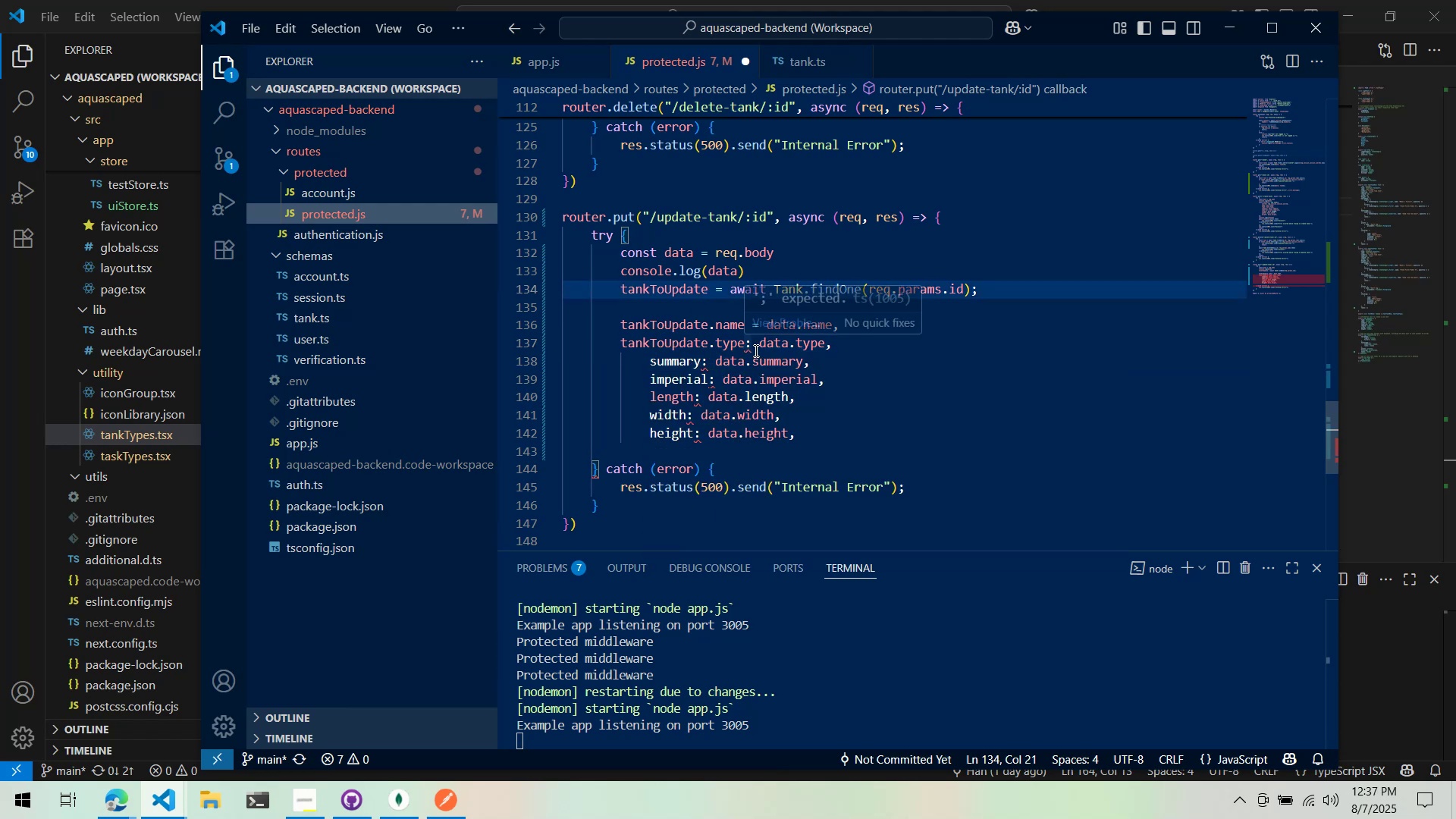 
left_click([749, 347])
 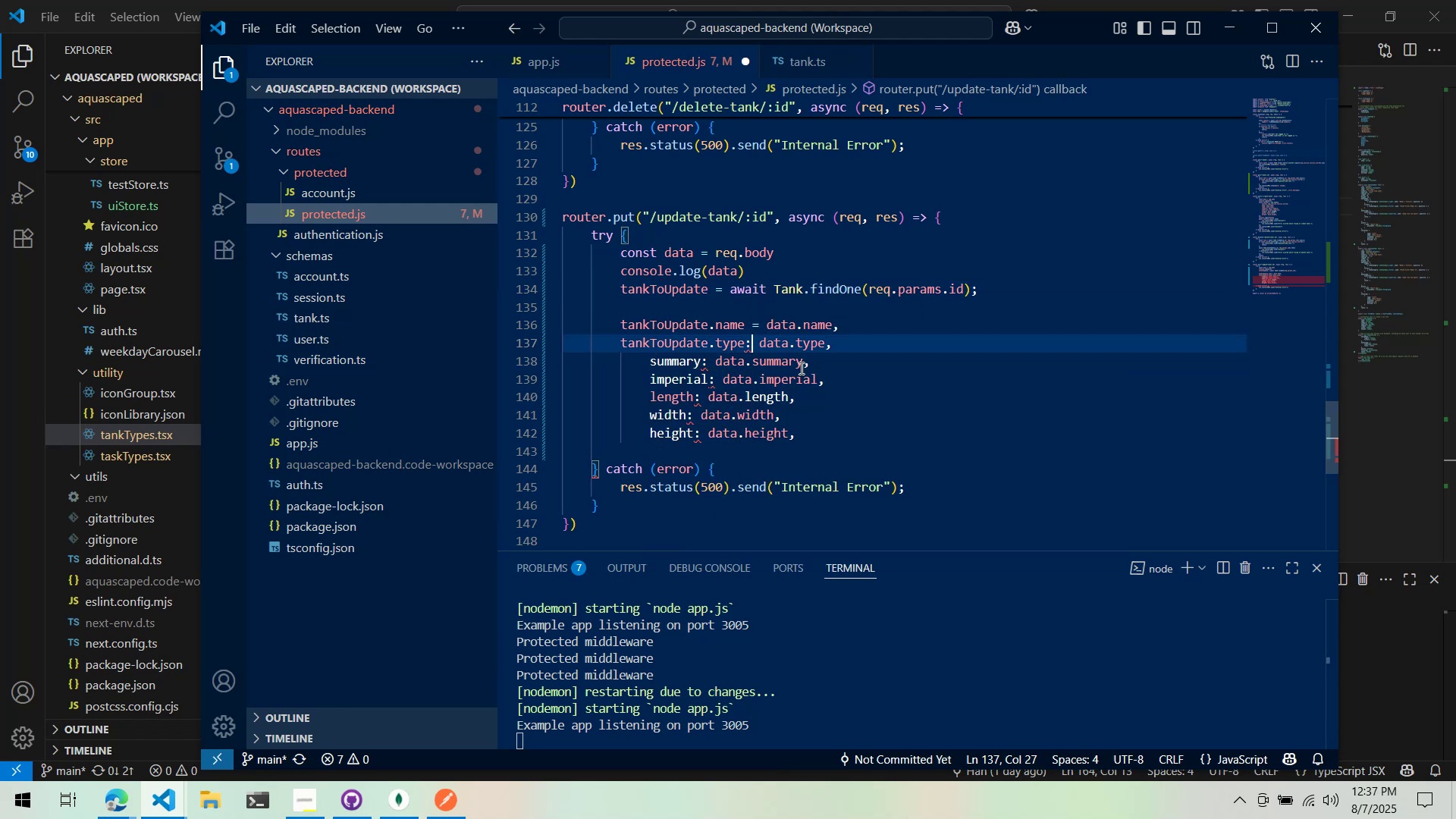 
key(Backspace)
 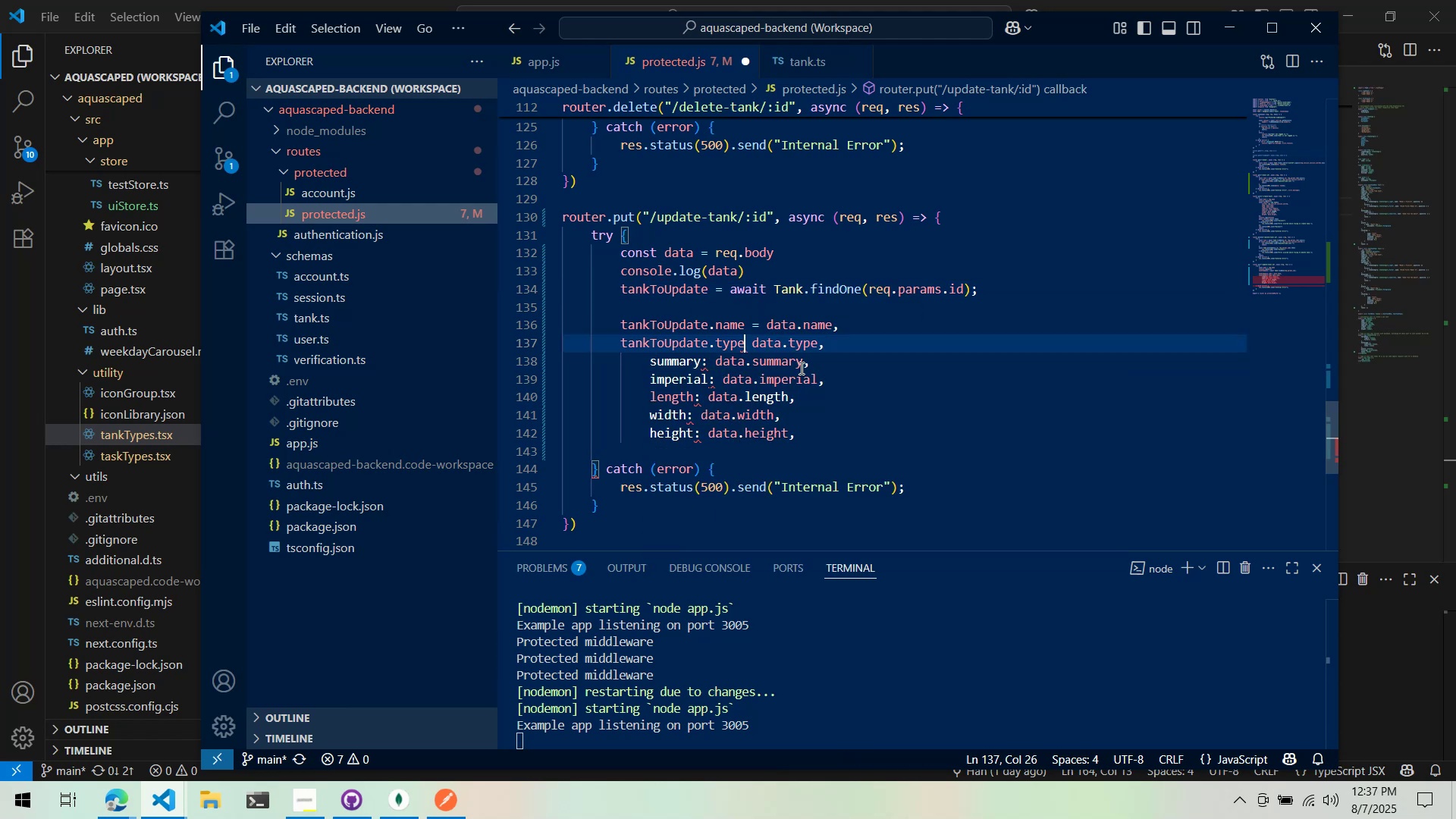 
key(Equal)
 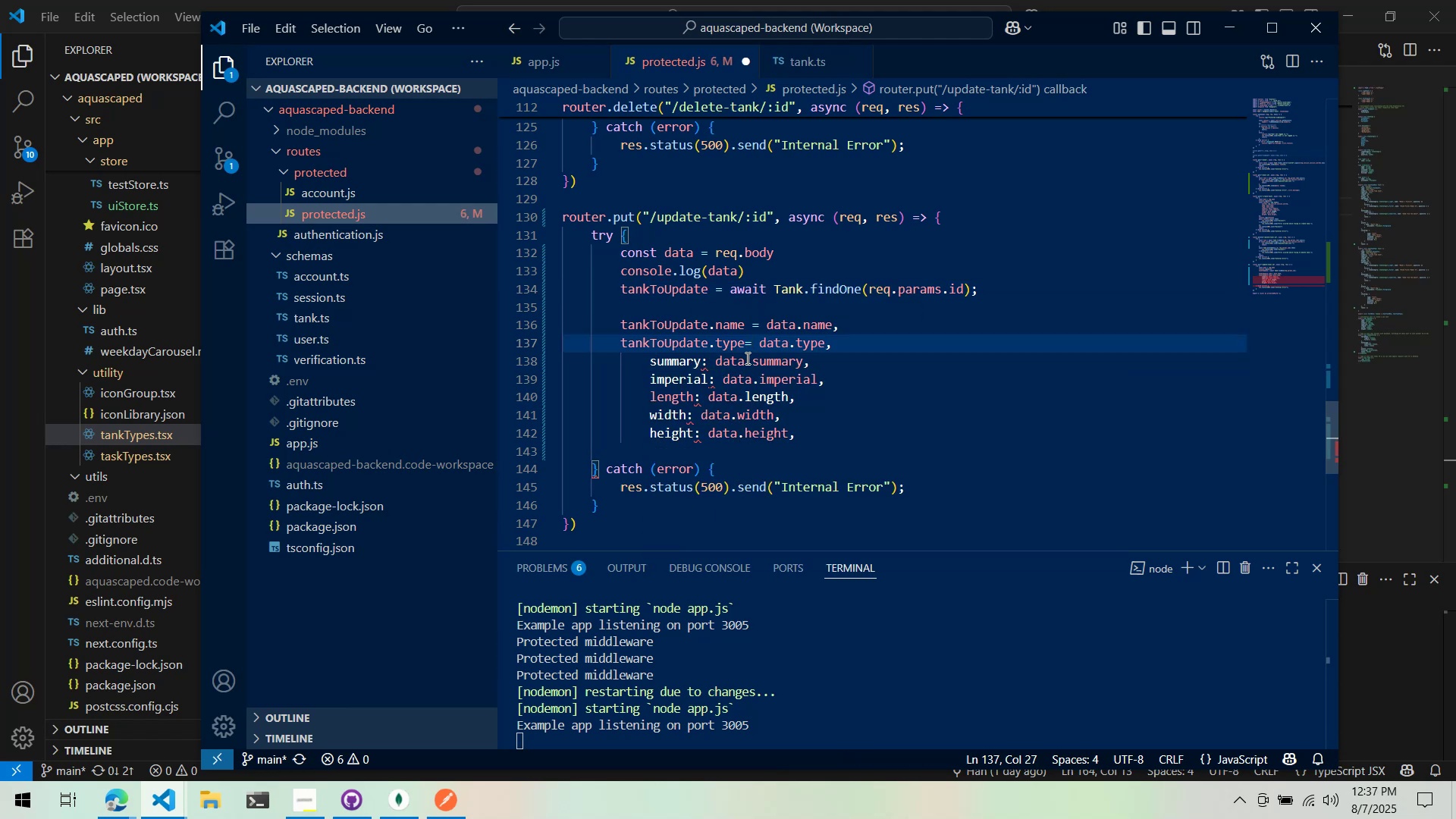 
left_click([746, 351])
 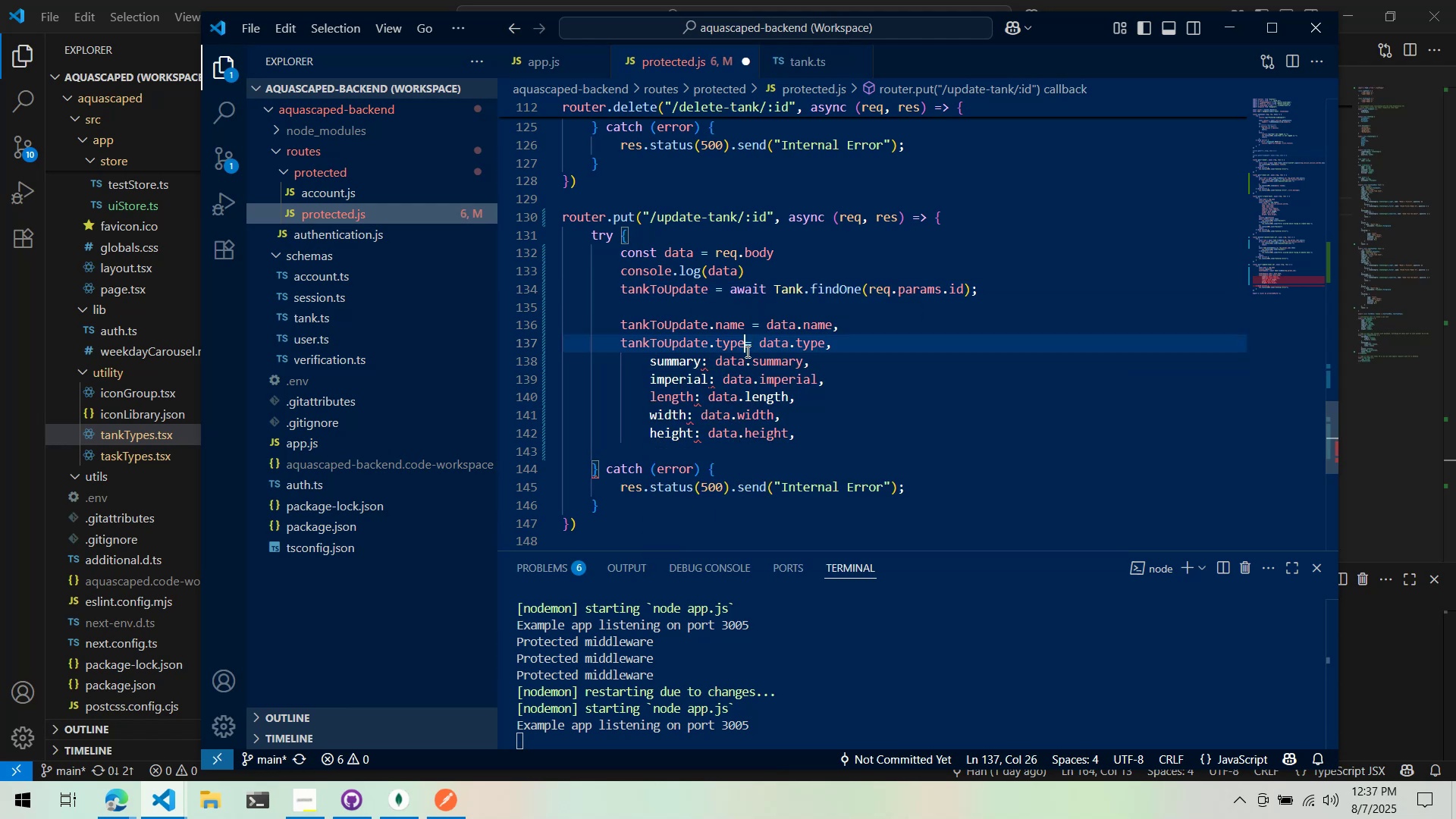 
key(Space)
 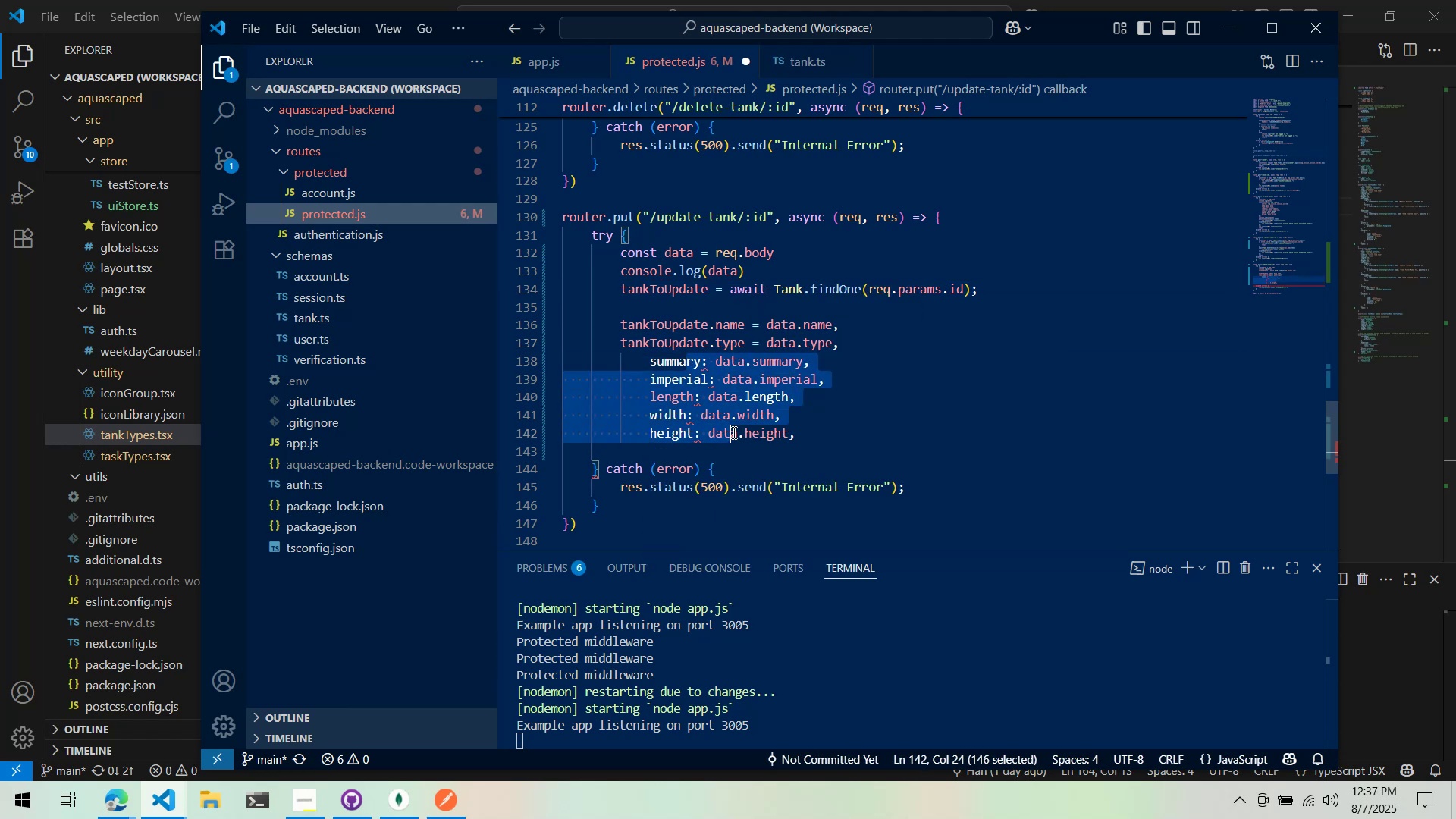 
key(Control+F)
 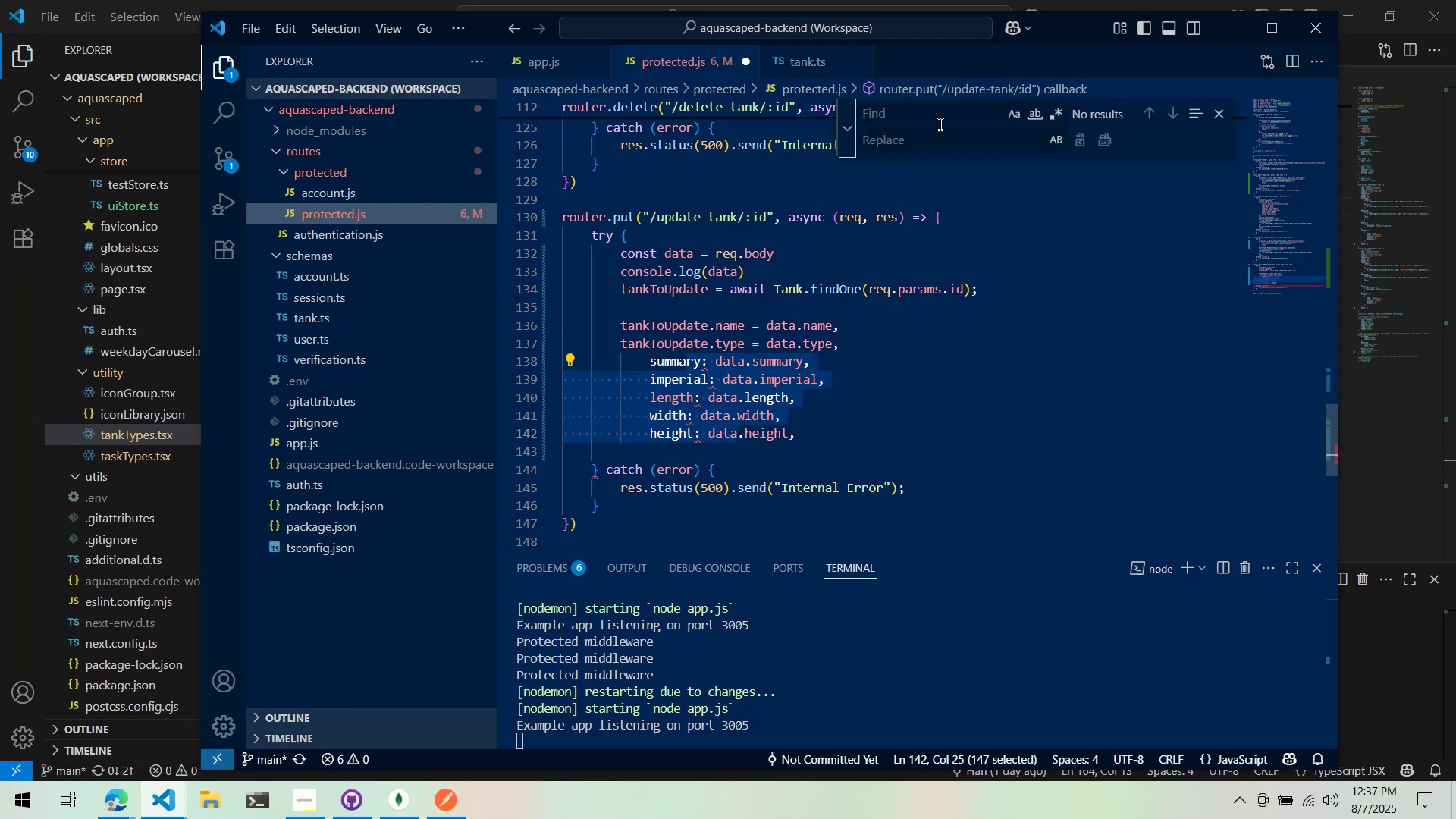 
left_click([979, 125])
 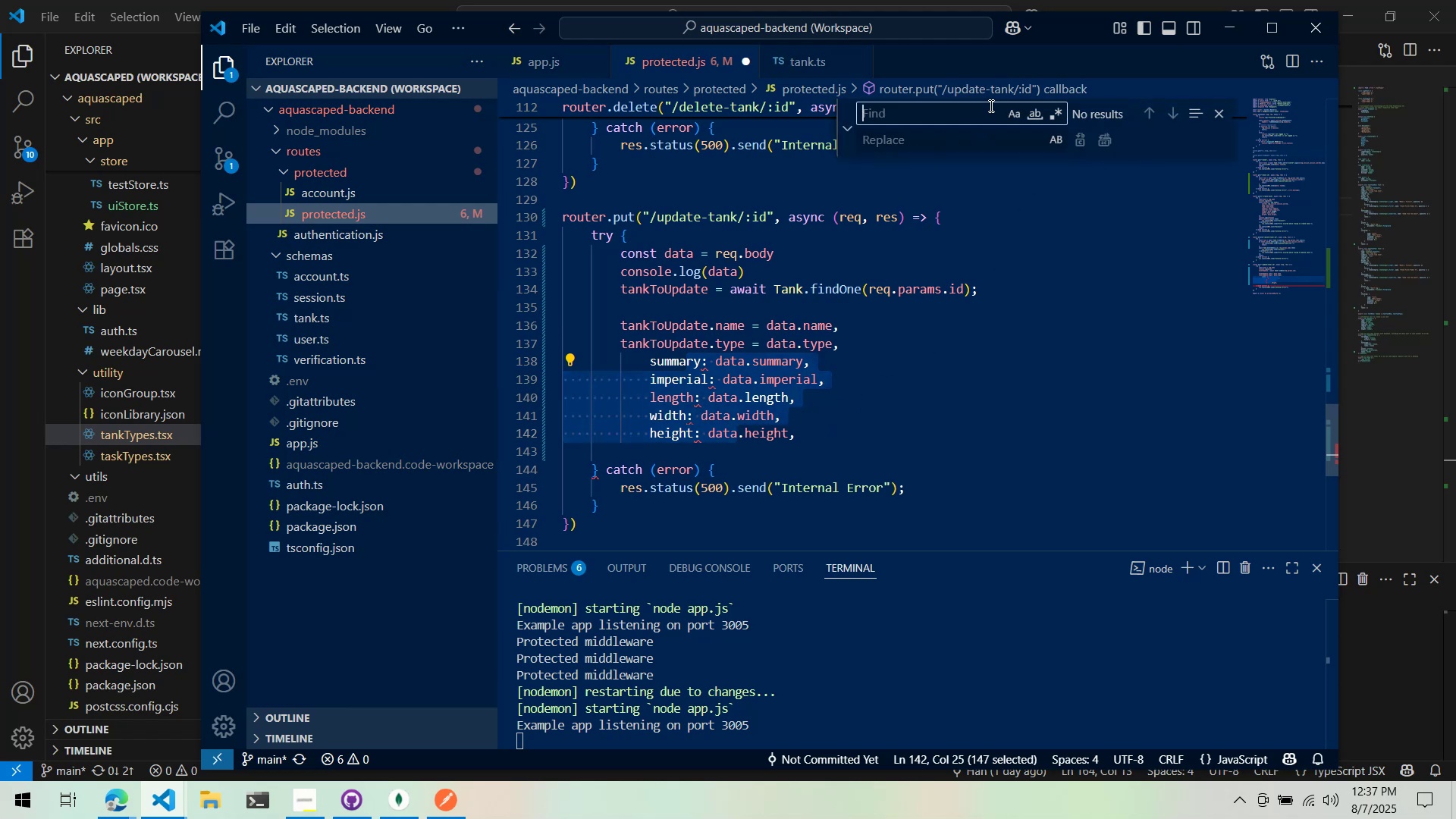 
key(Shift+Semicolon)
 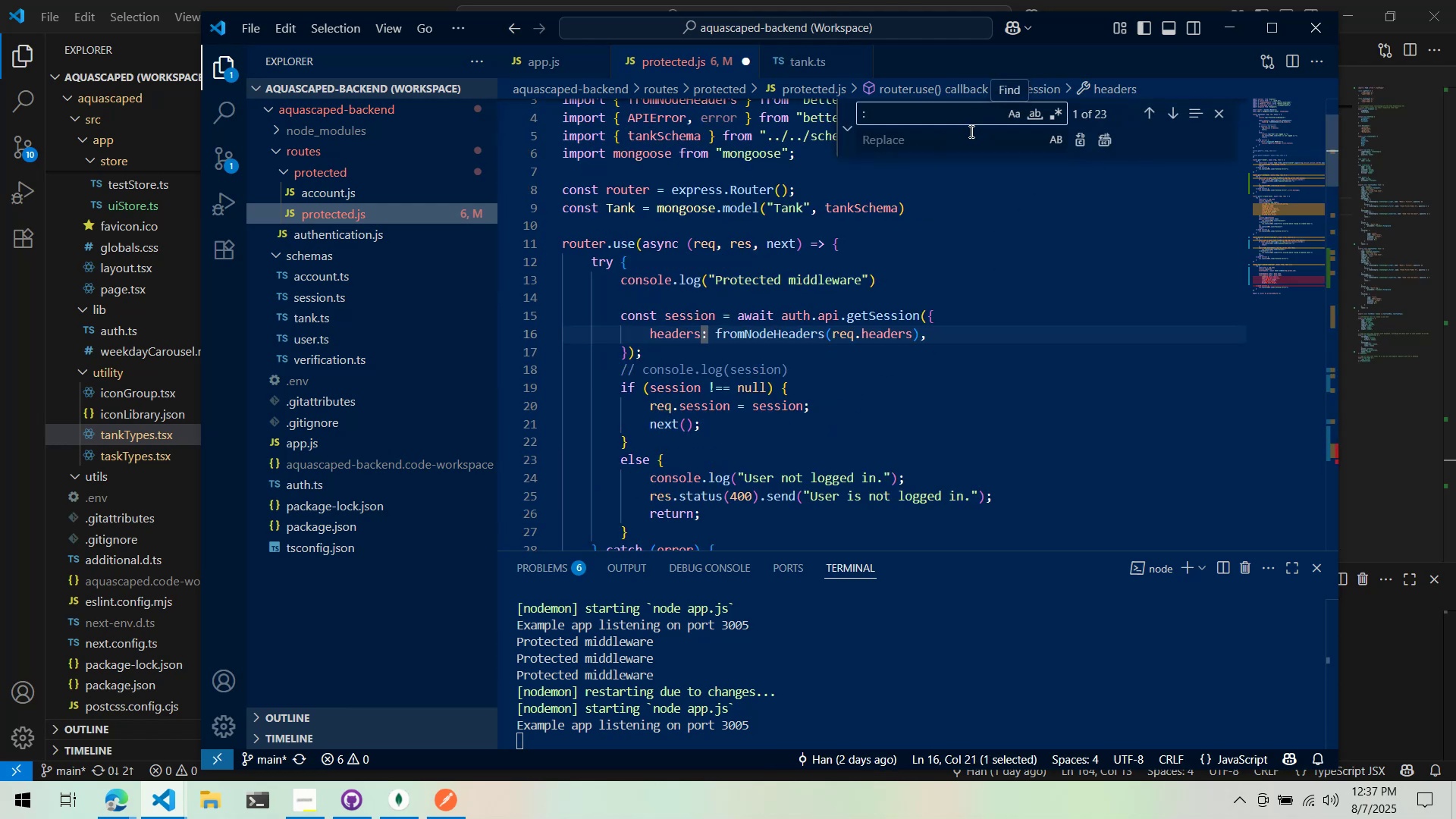 
left_click([970, 139])
 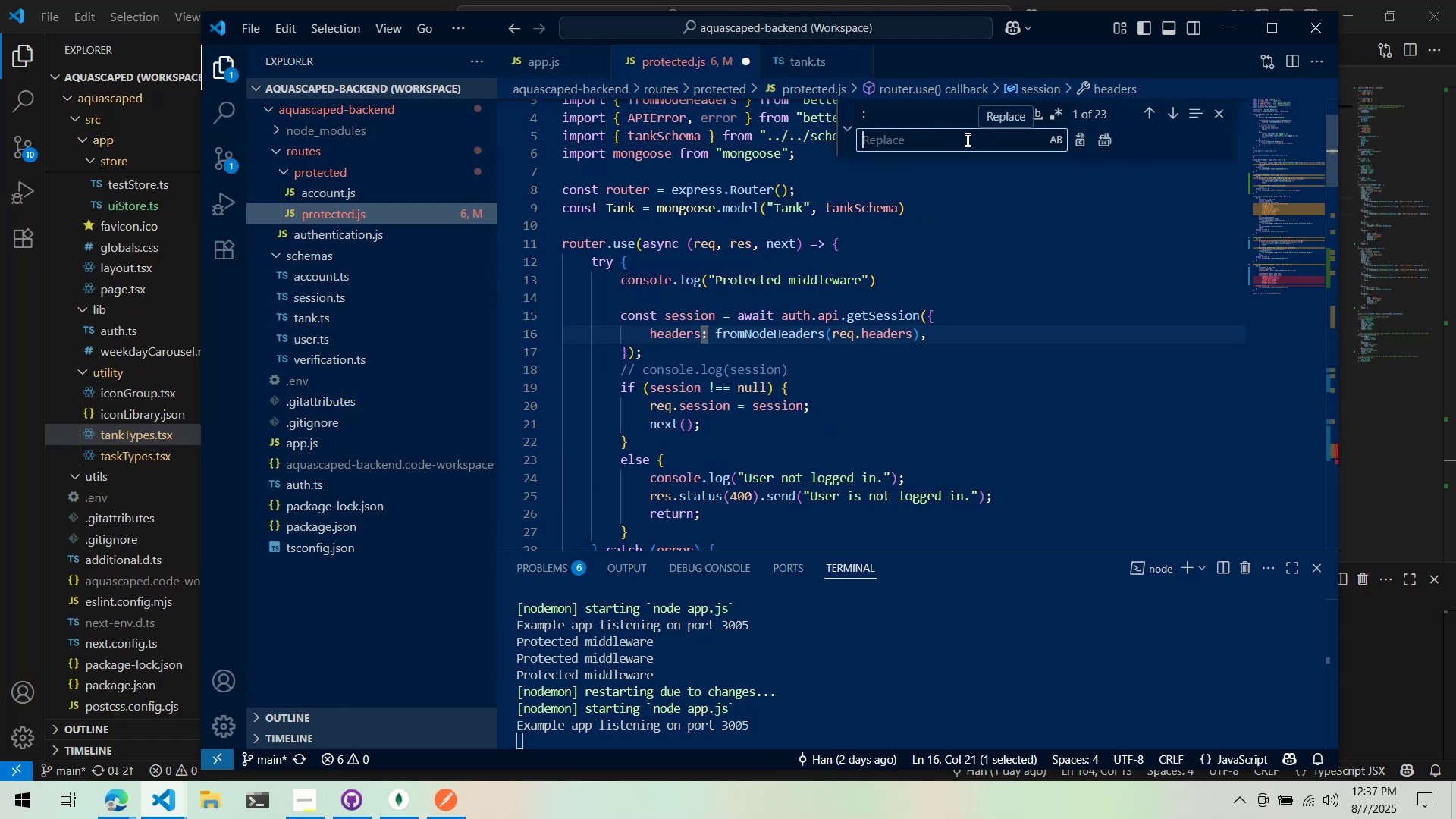 
key(Space)
 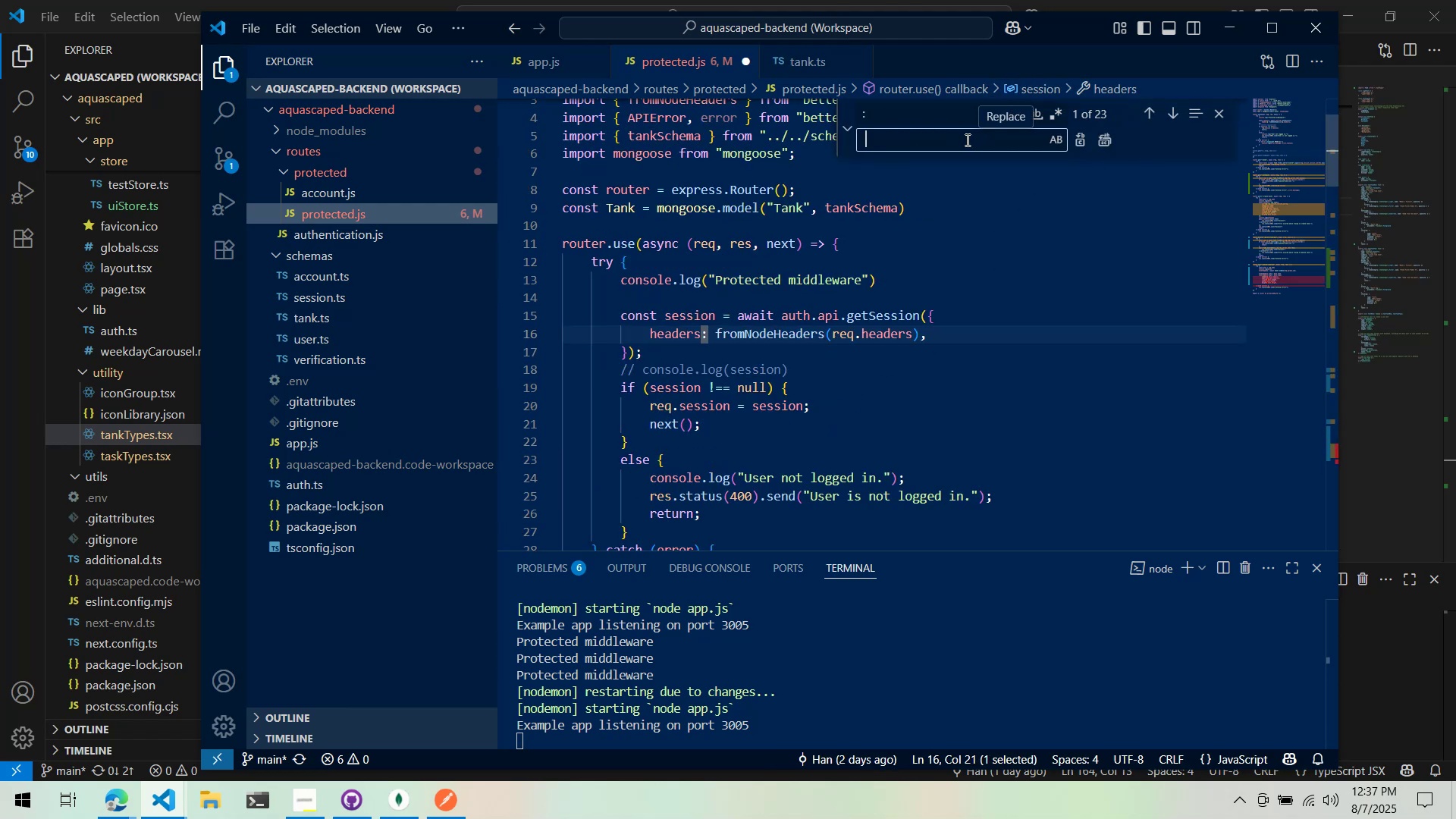 
key(Equal)
 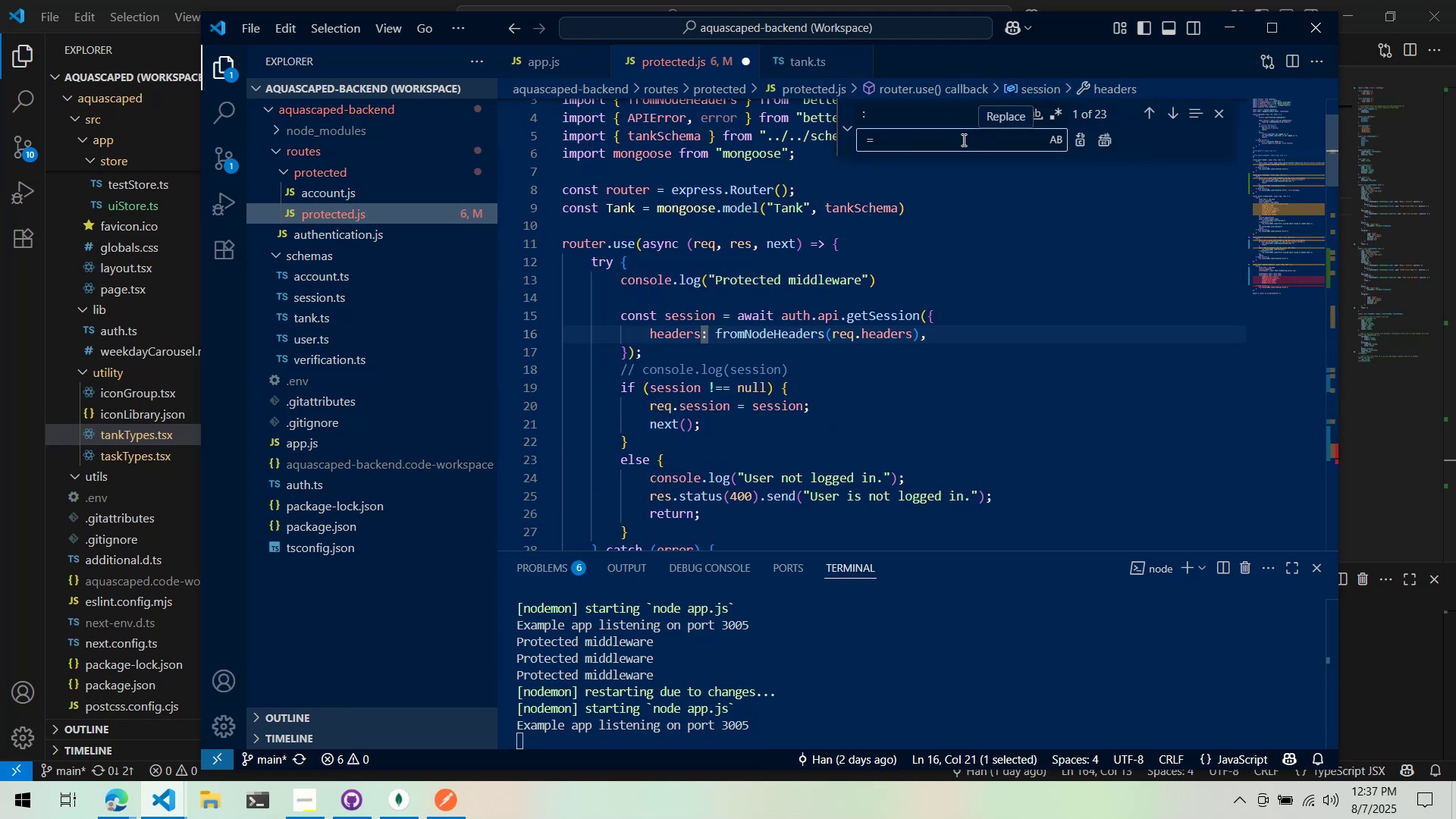 
key(Backspace)
 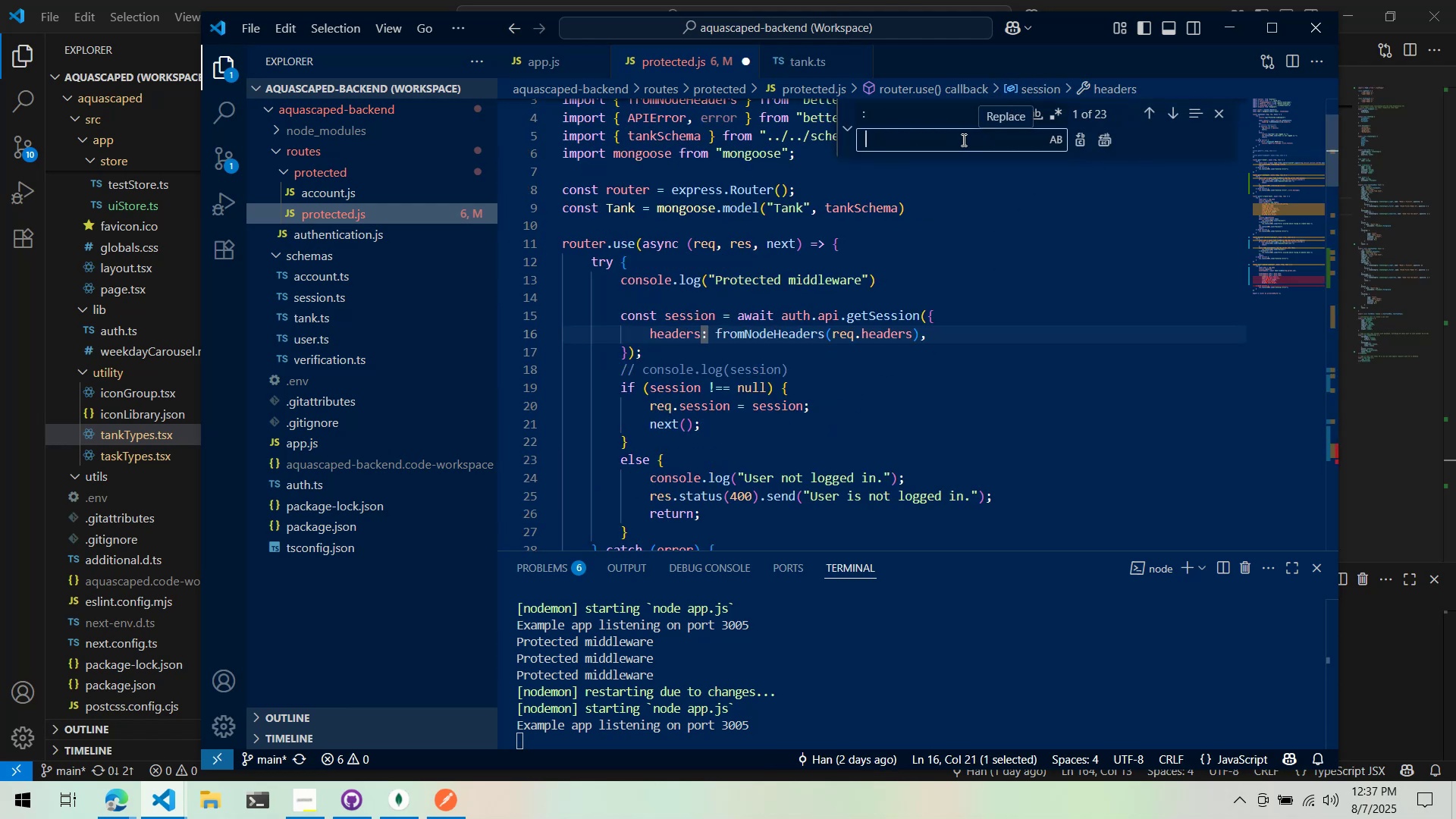 
key(Backspace)
 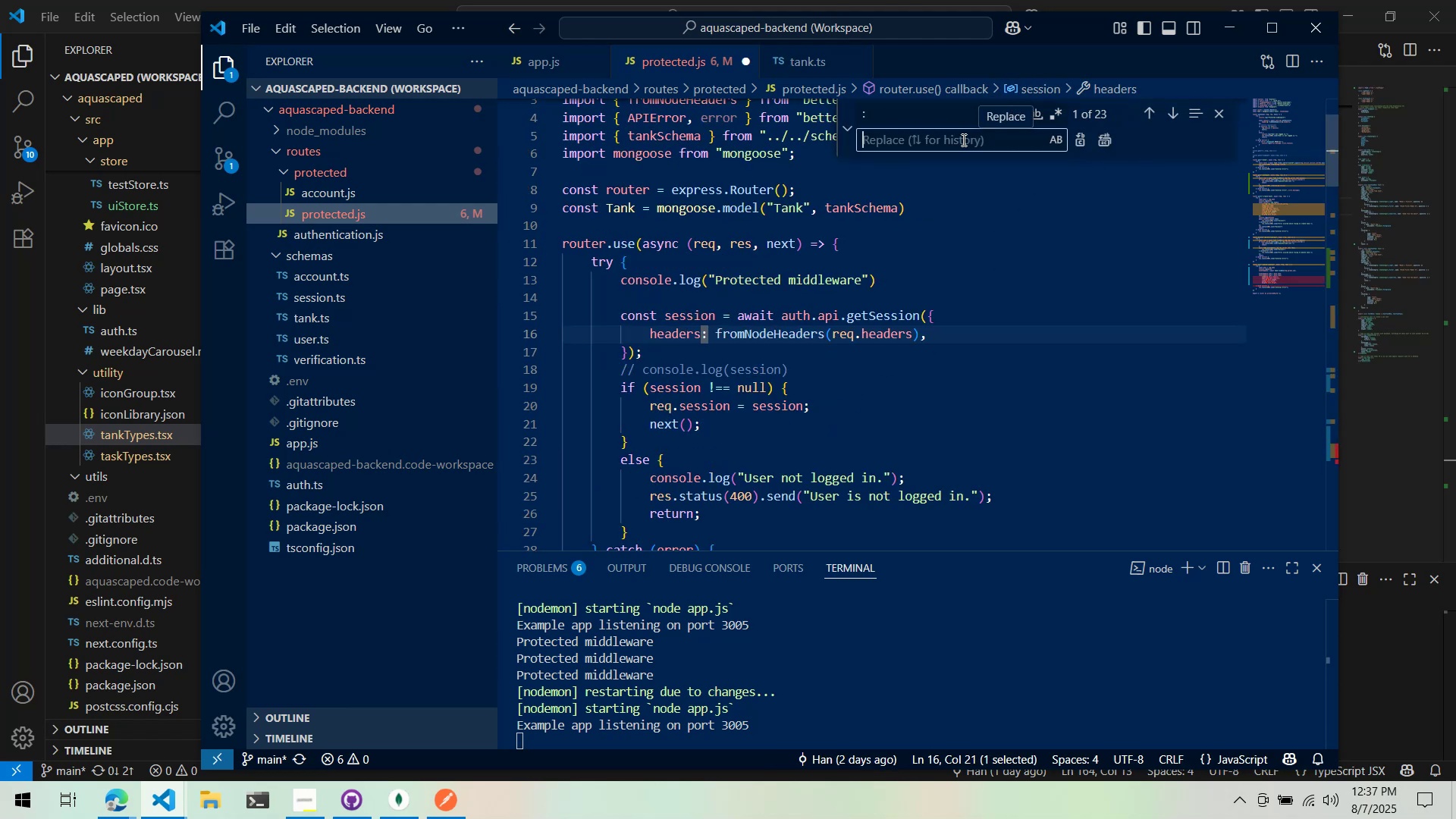 
key(Equal)
 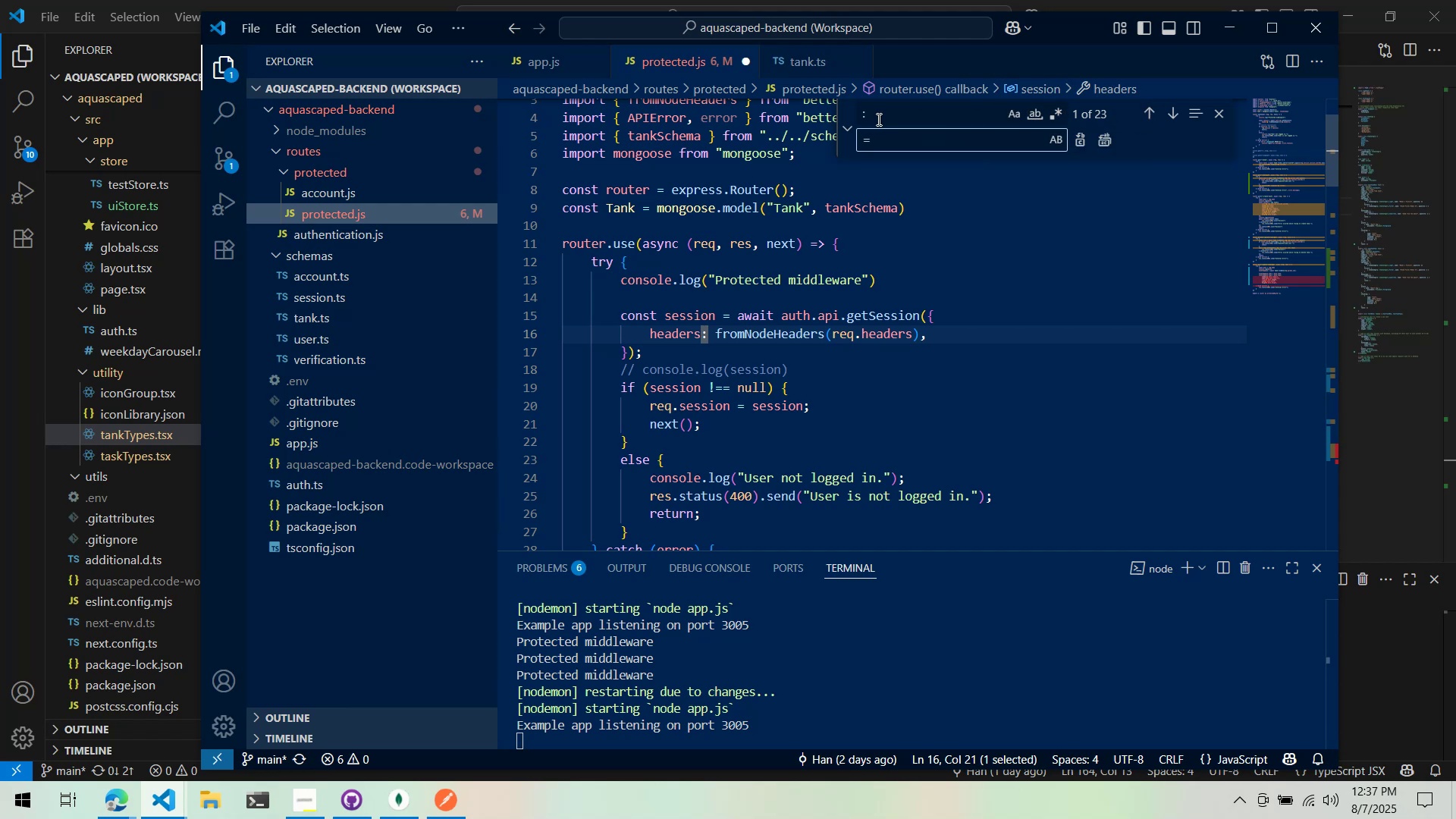 
wait(8.85)
 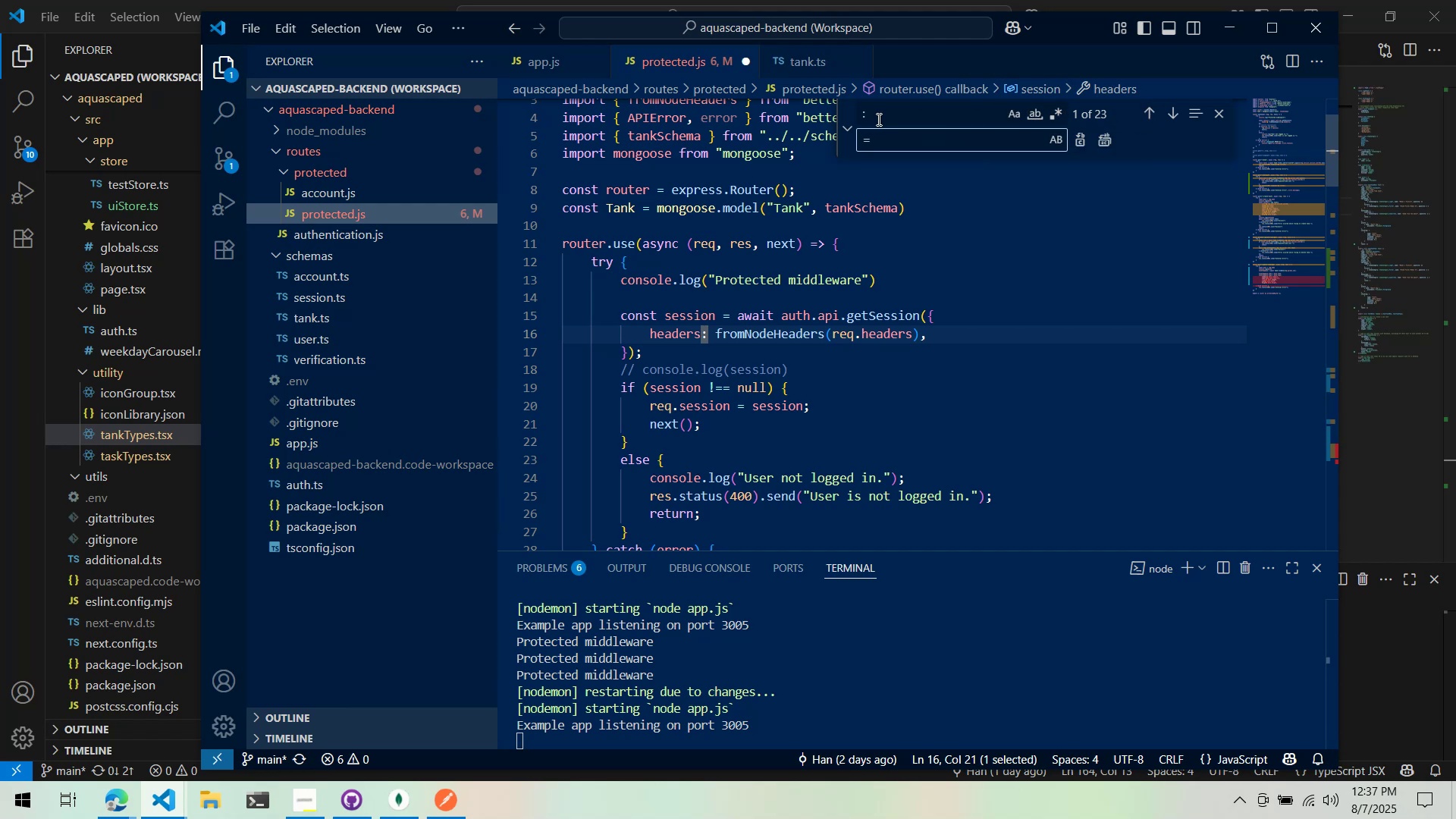 
scroll: coordinate [970, 289], scroll_direction: down, amount: 16.0
 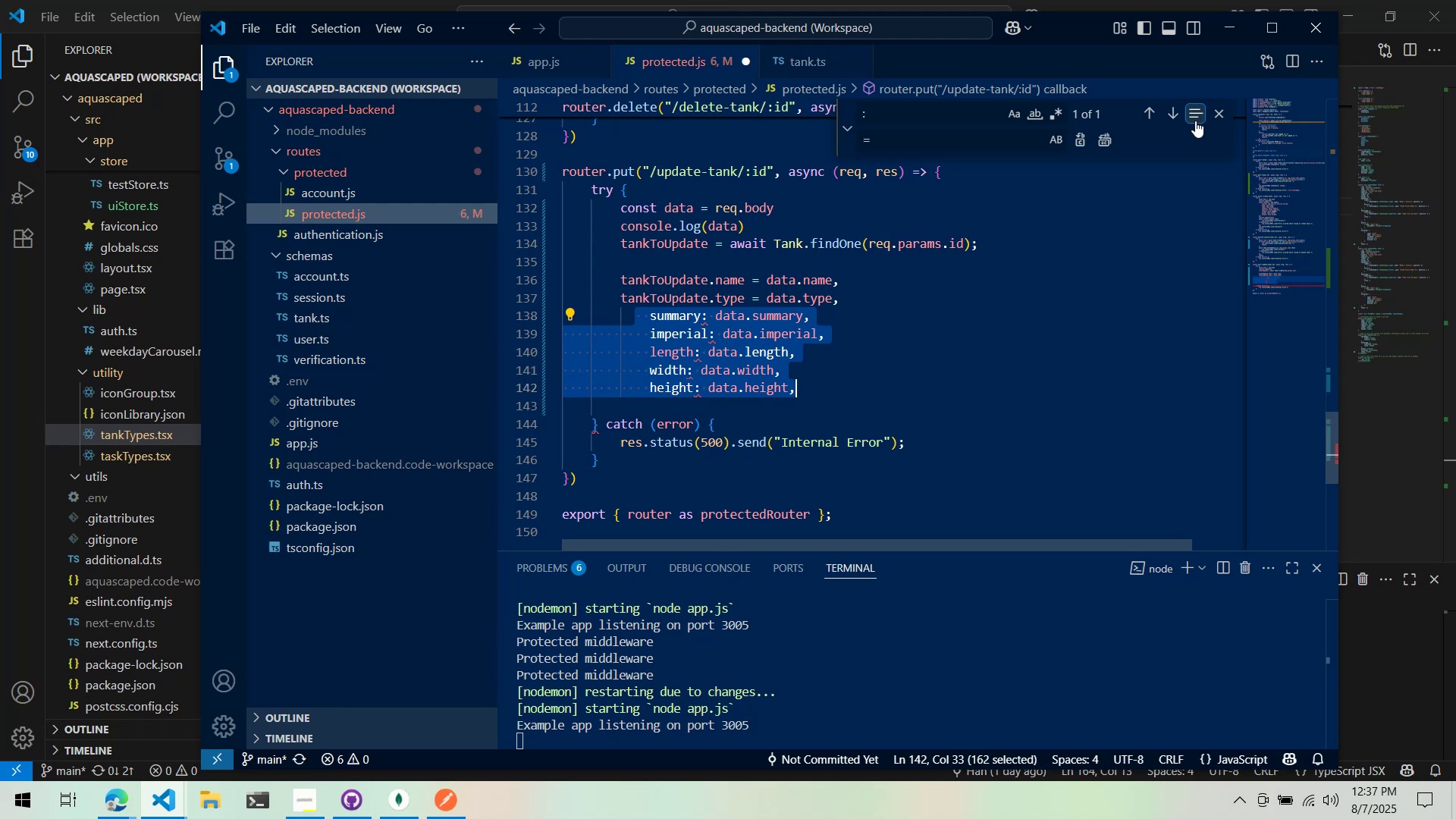 
double_click([1193, 121])
 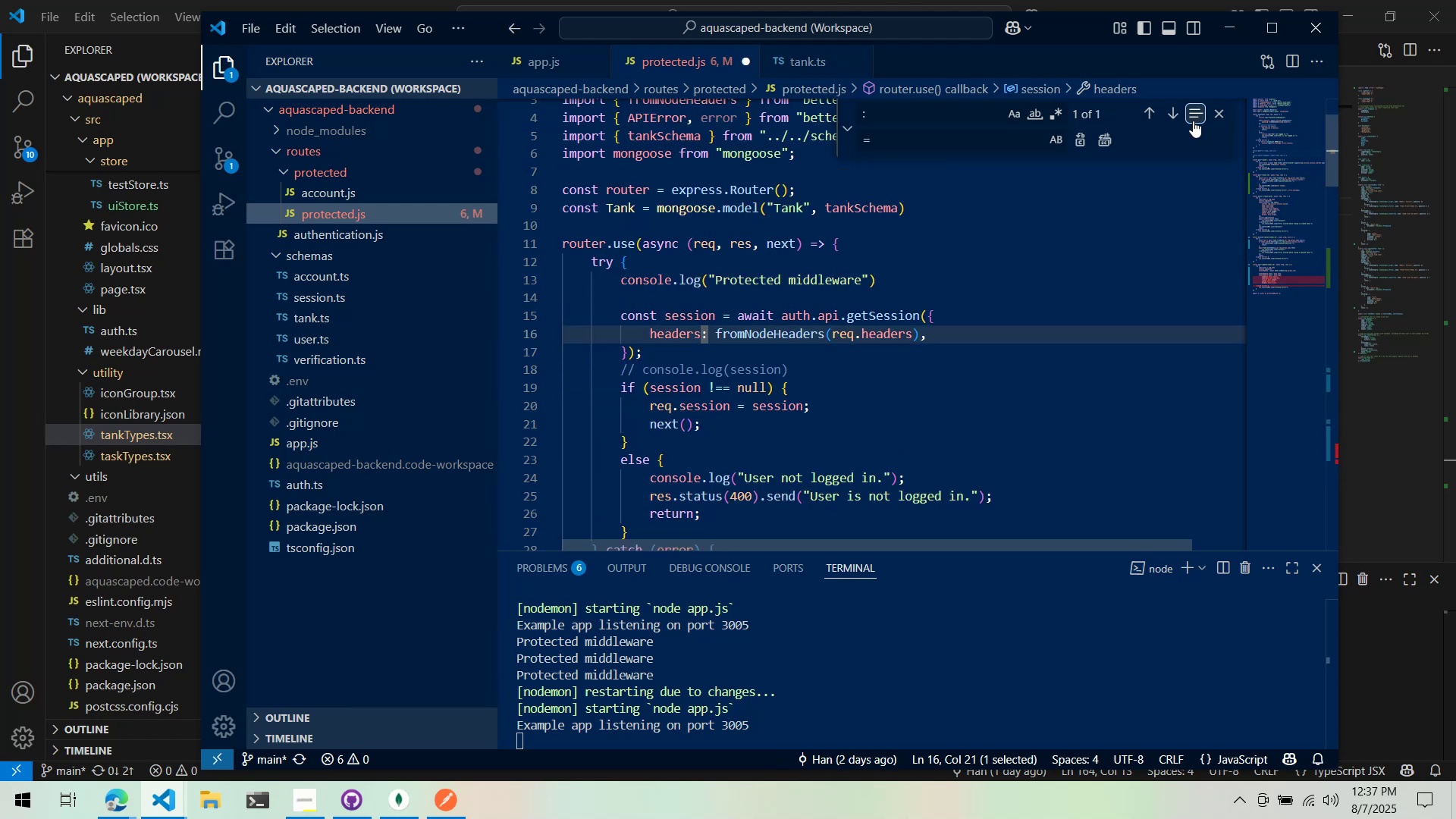 
left_click([1193, 121])
 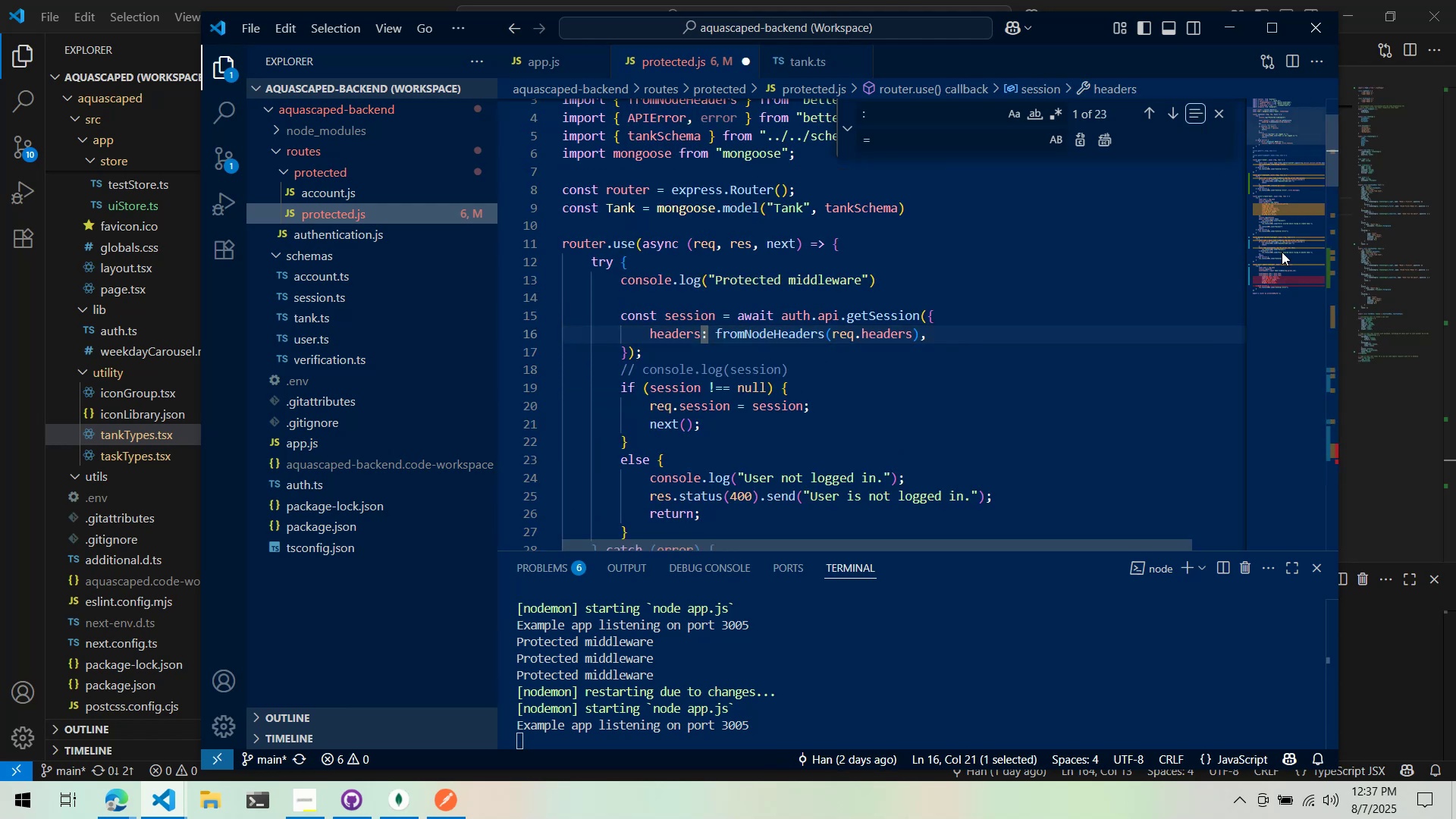 
left_click([1282, 253])
 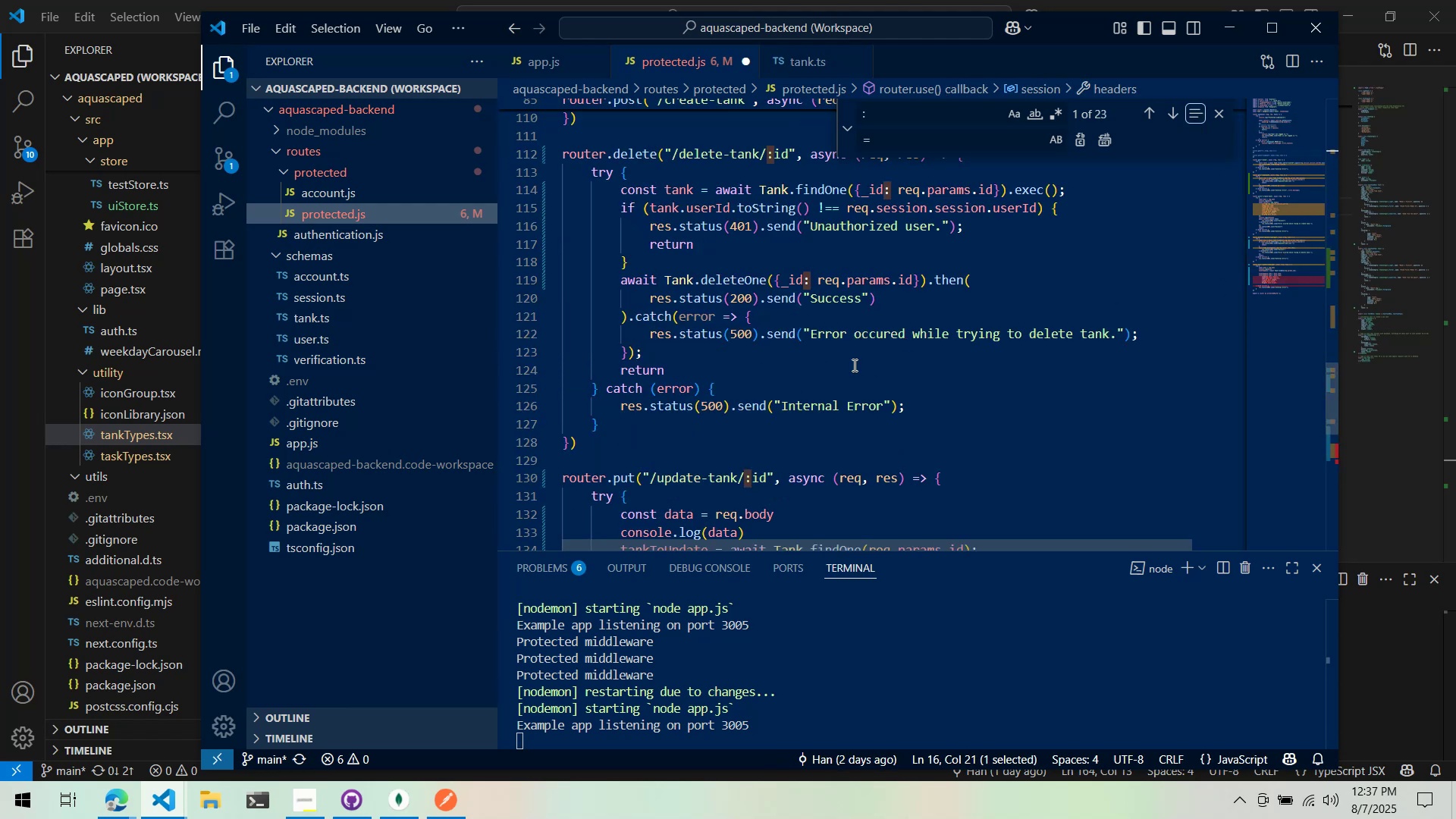 
scroll: coordinate [752, 367], scroll_direction: down, amount: 6.0
 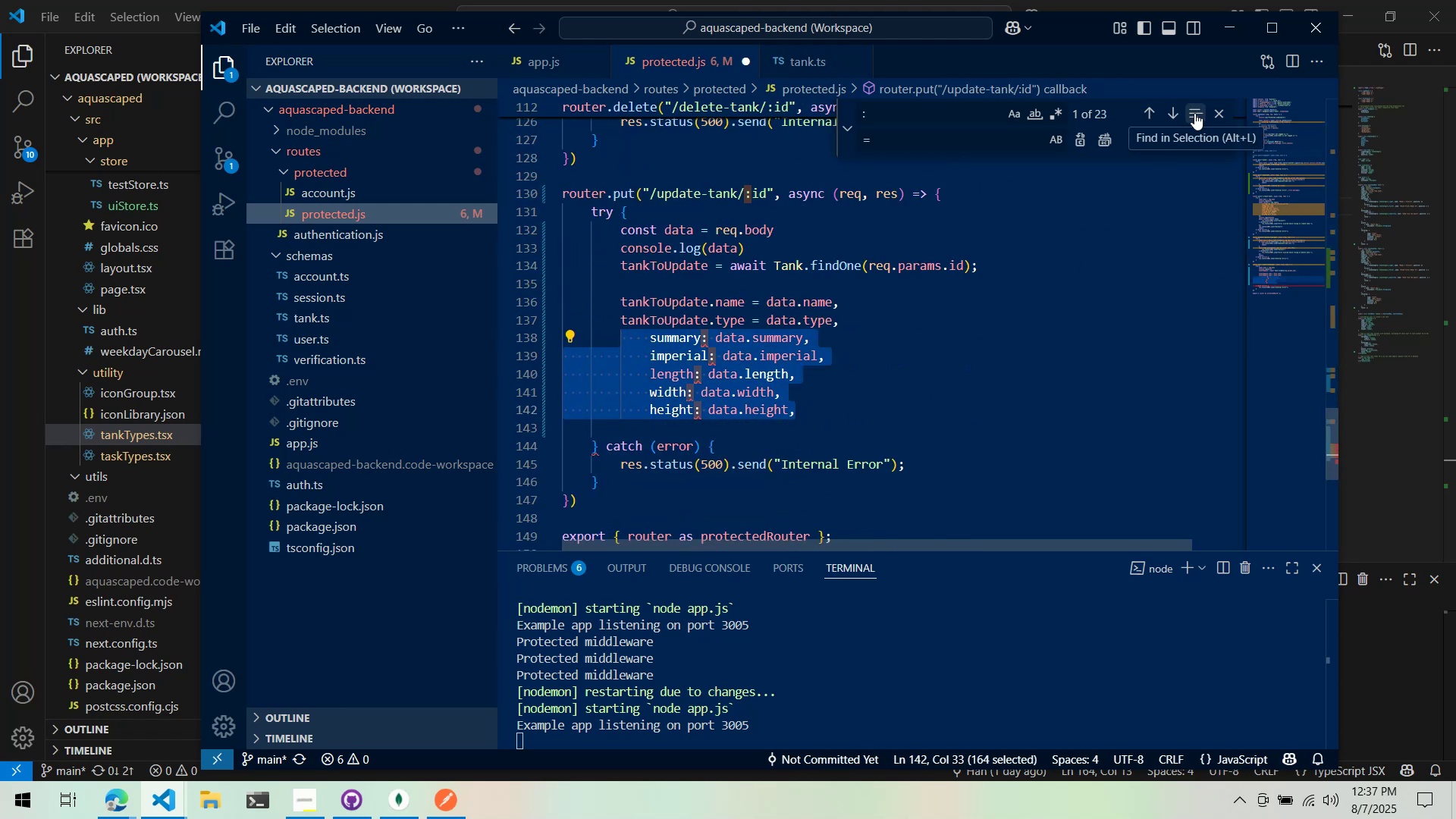 
key(Alt+L)
 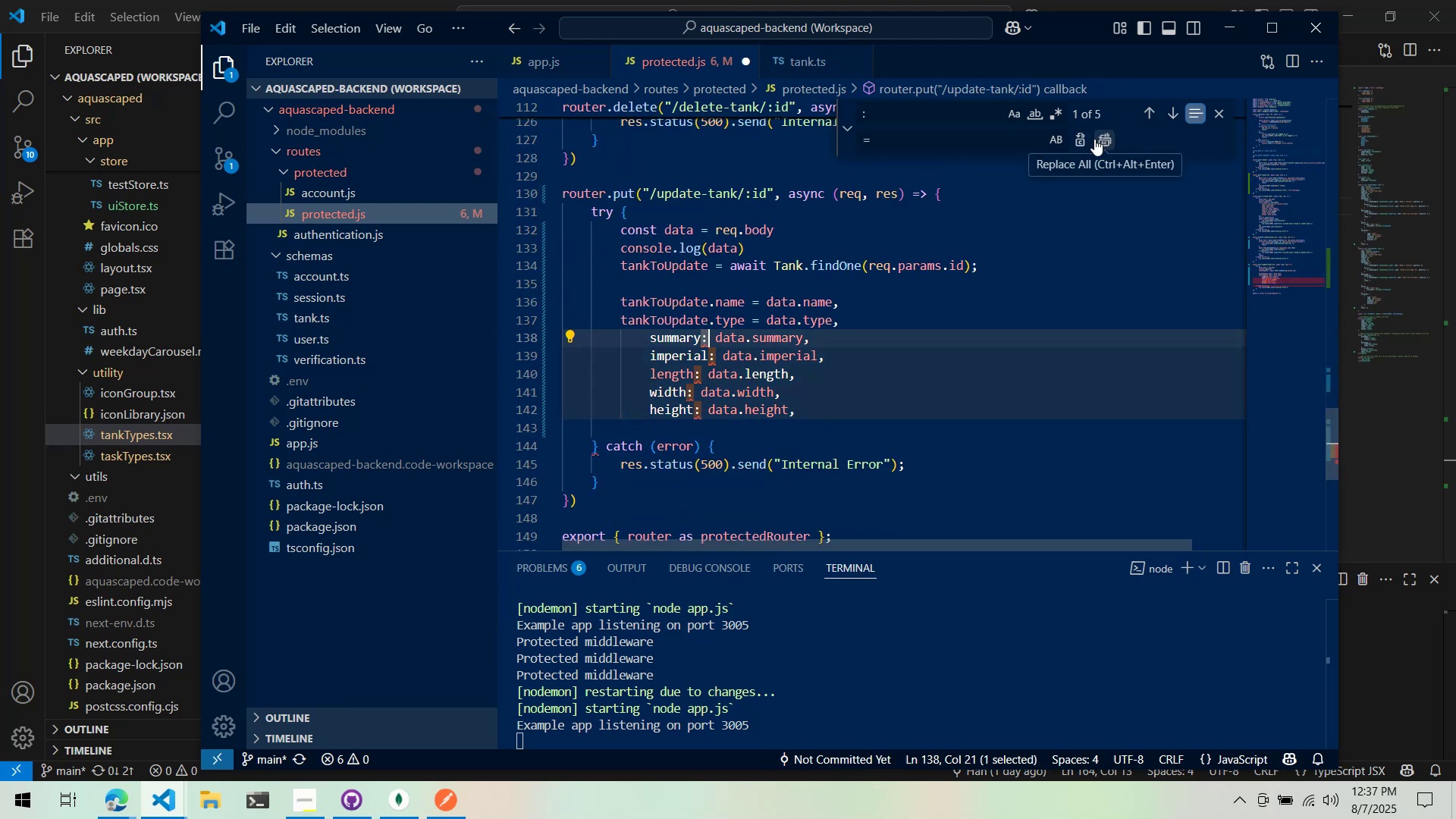 
left_click([1094, 139])
 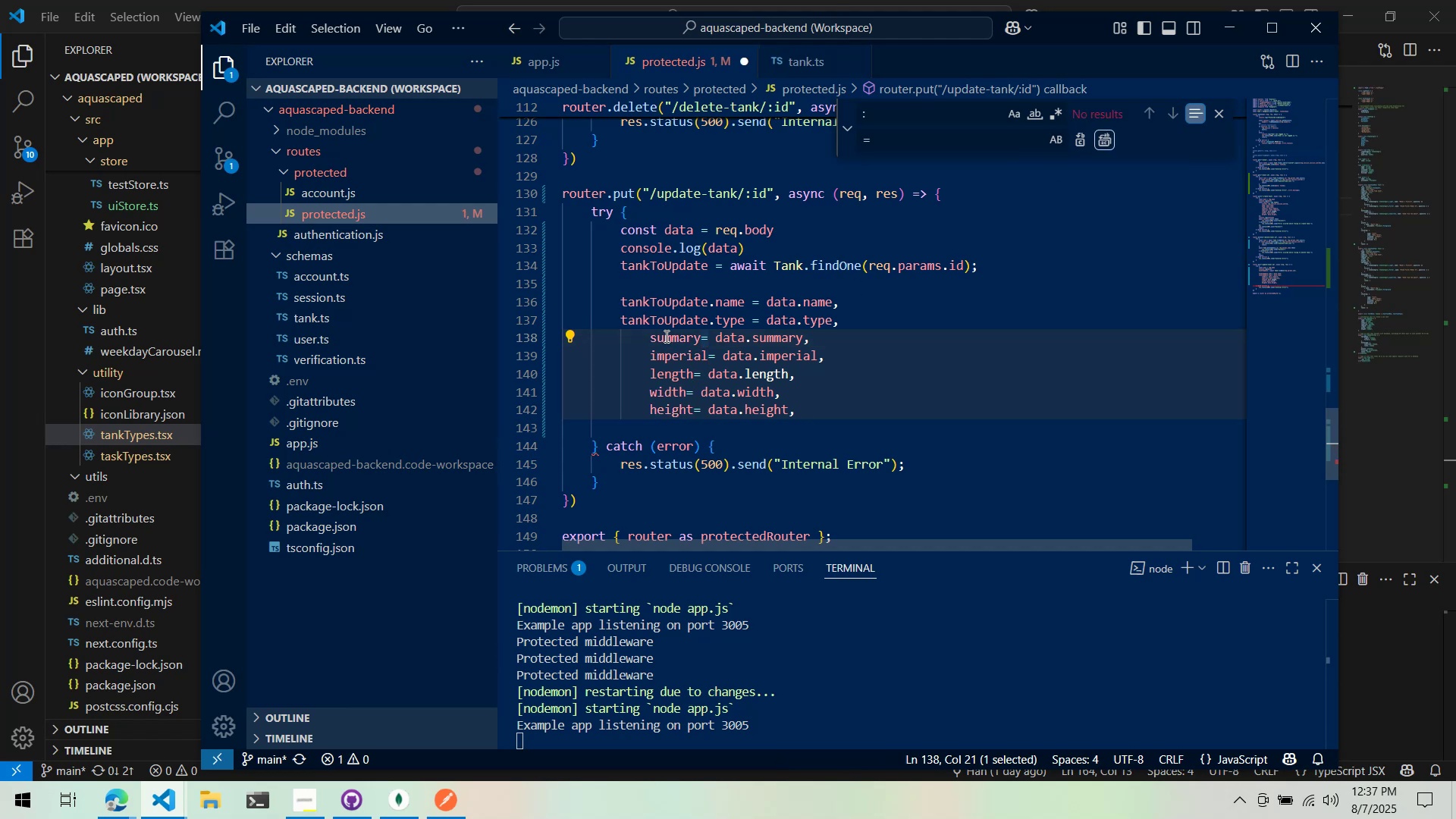 
left_click([644, 337])
 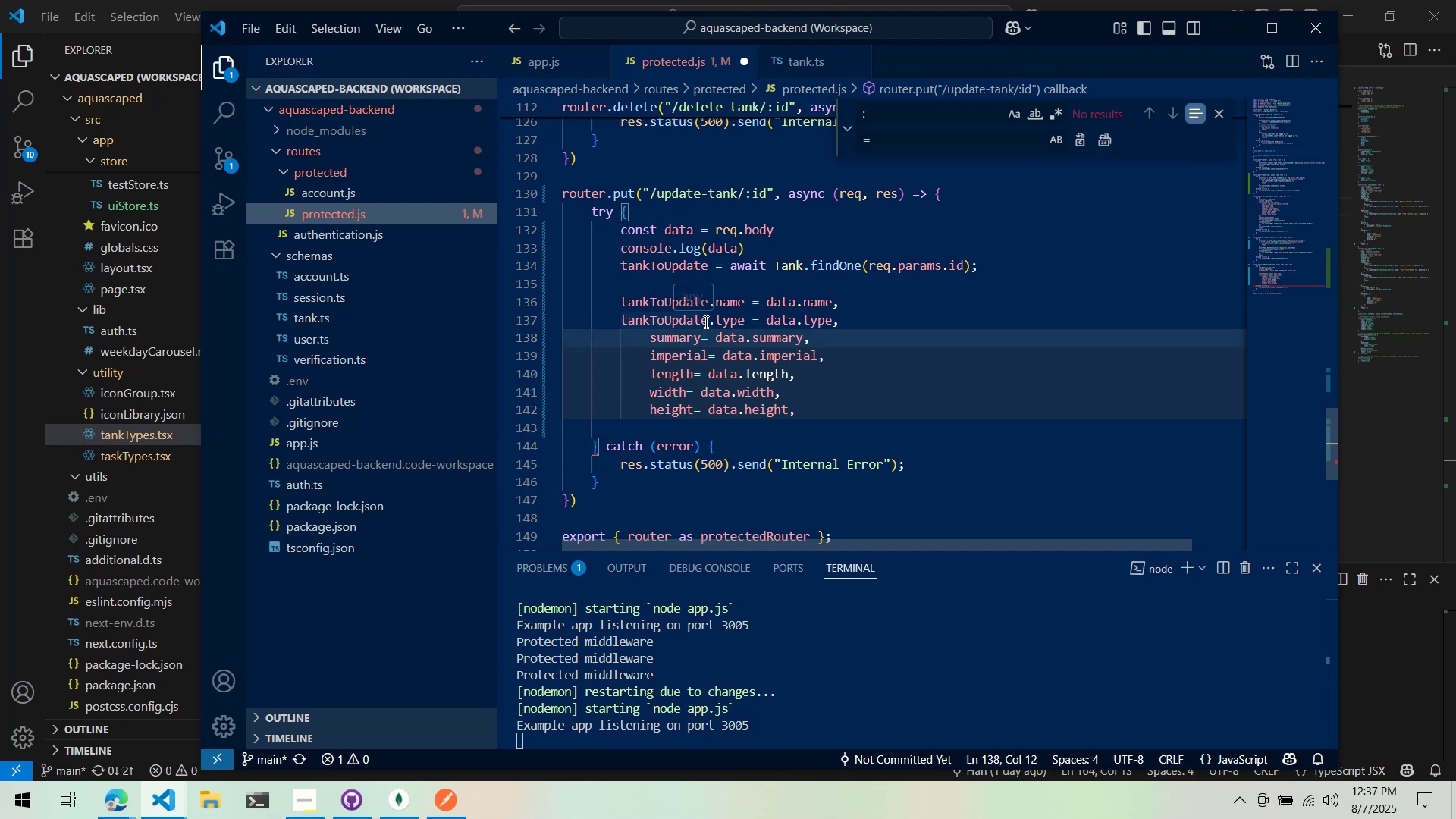 
key(ArrowRight)
 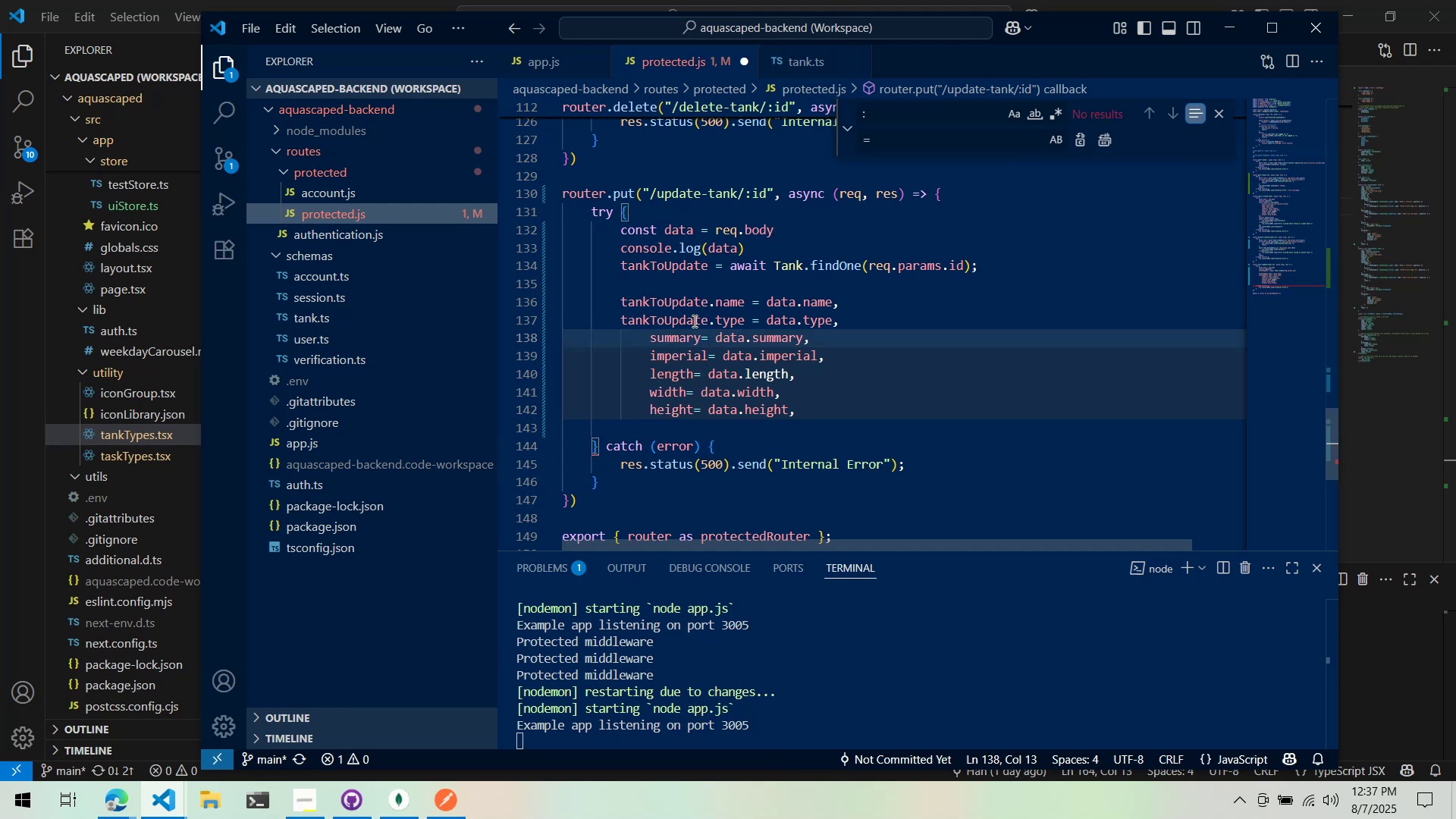 
double_click([686, 323])
 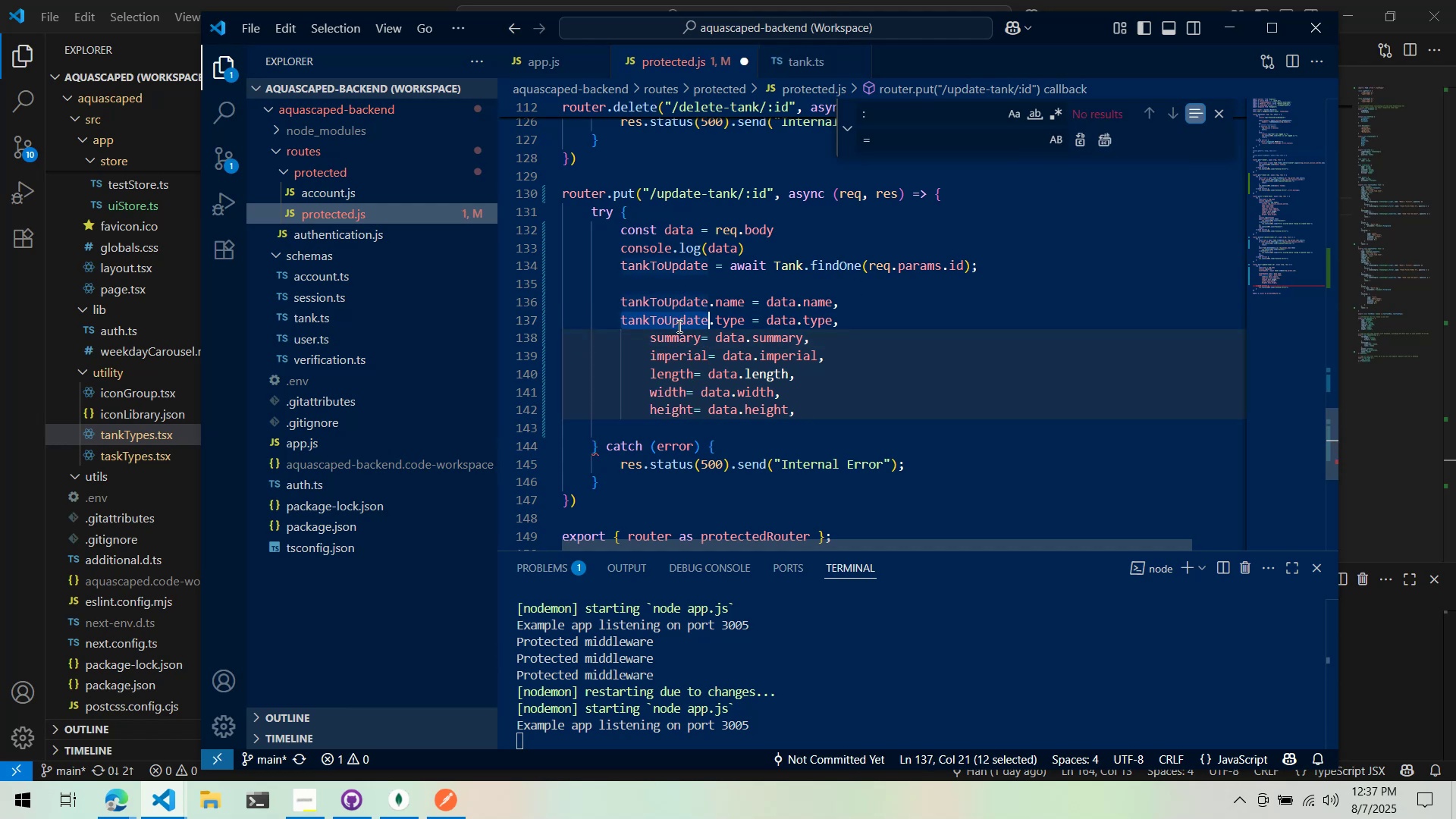 
key(Control+ControlLeft)
 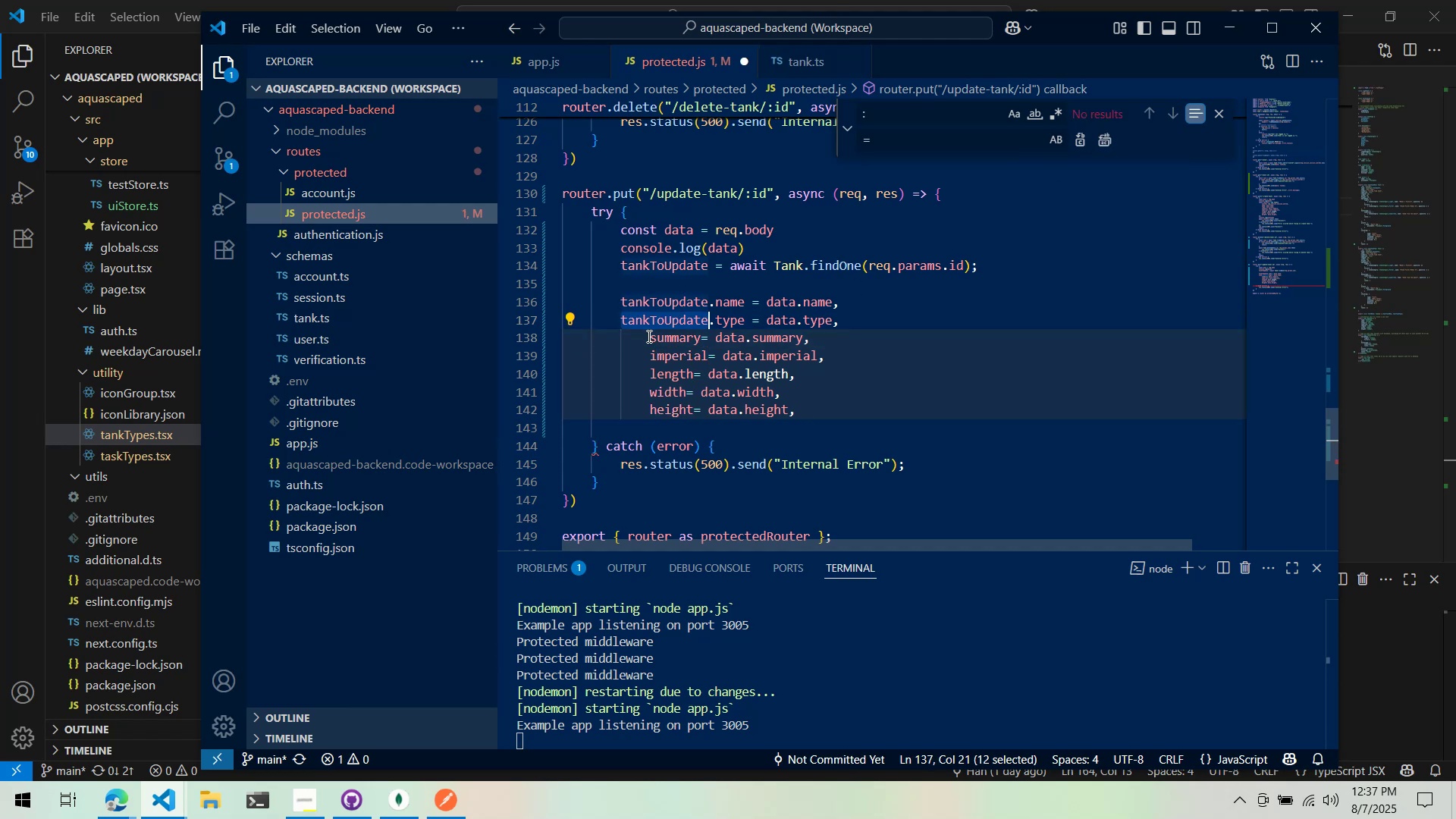 
key(Control+C)
 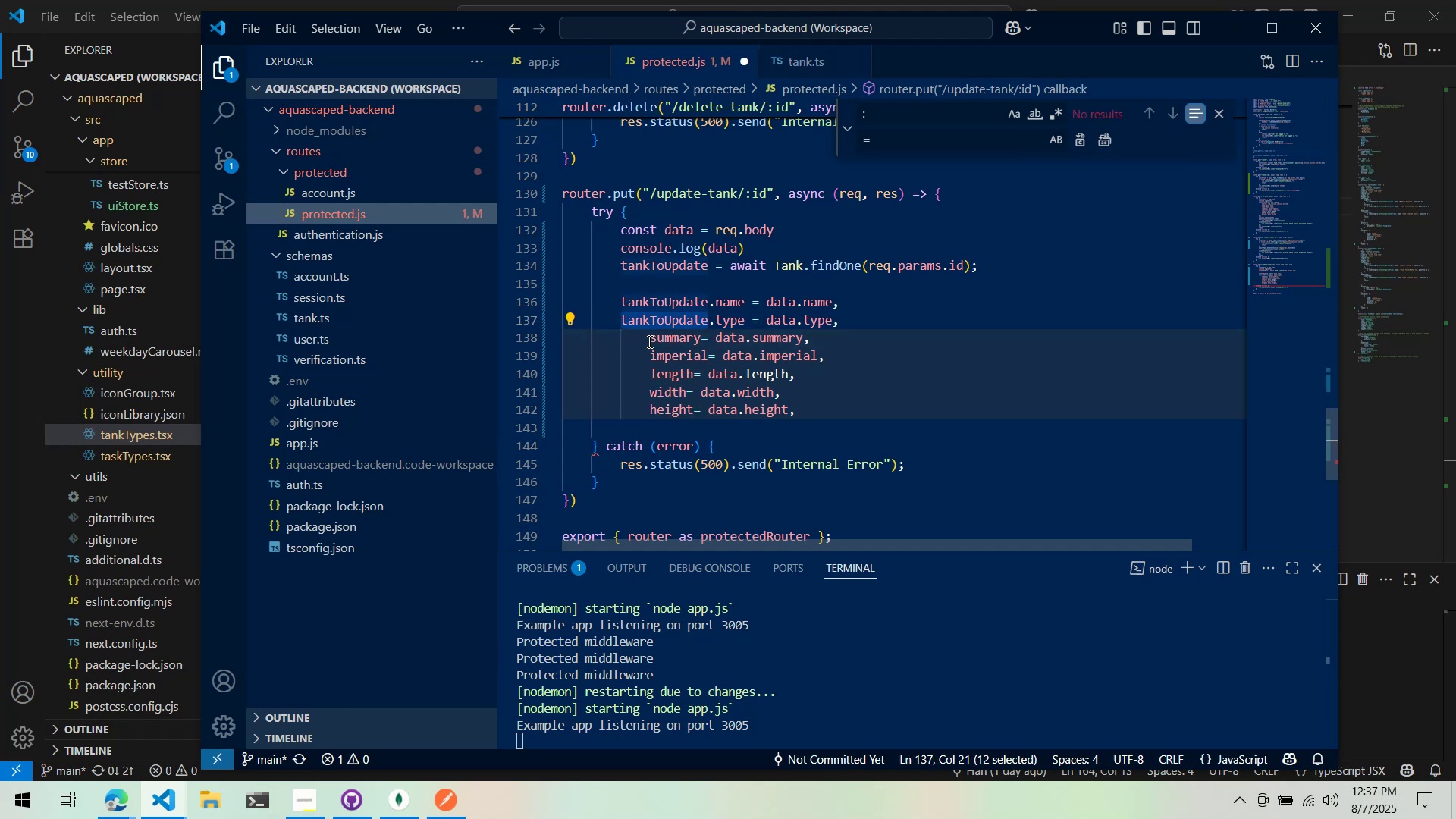 
left_click([648, 341])
 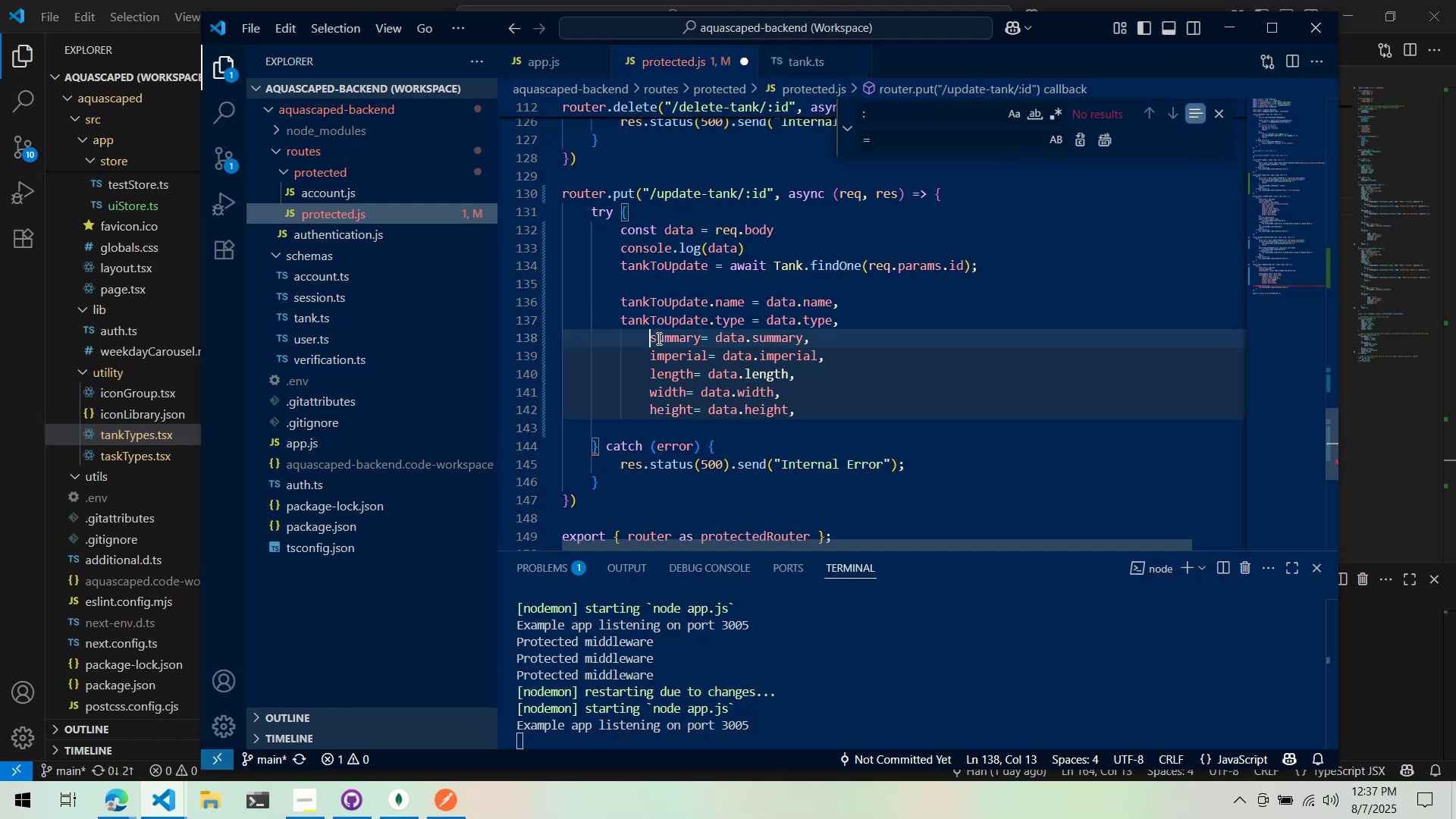 
key(Backspace)
 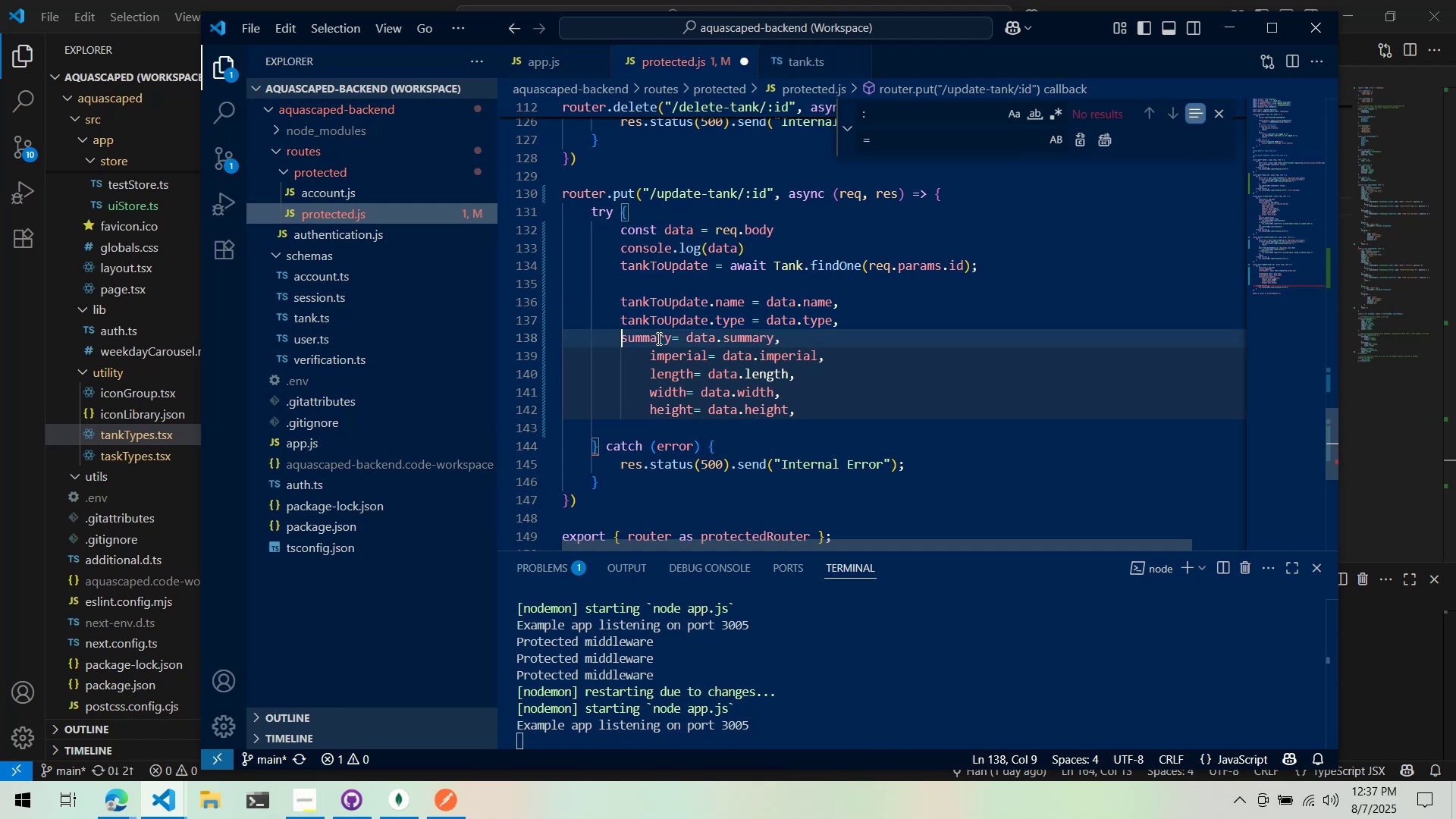 
key(Control+ControlLeft)
 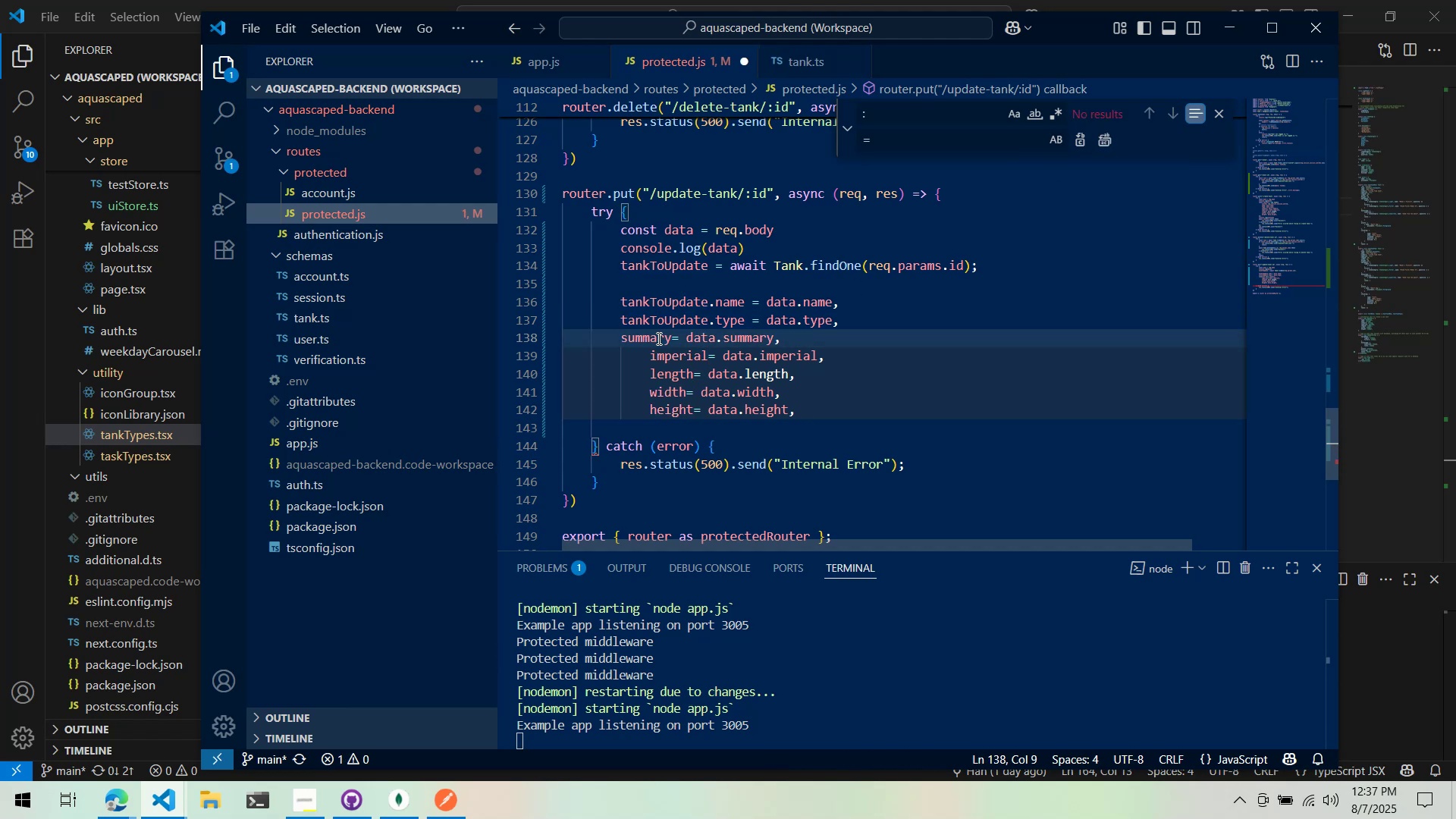 
key(Control+V)
 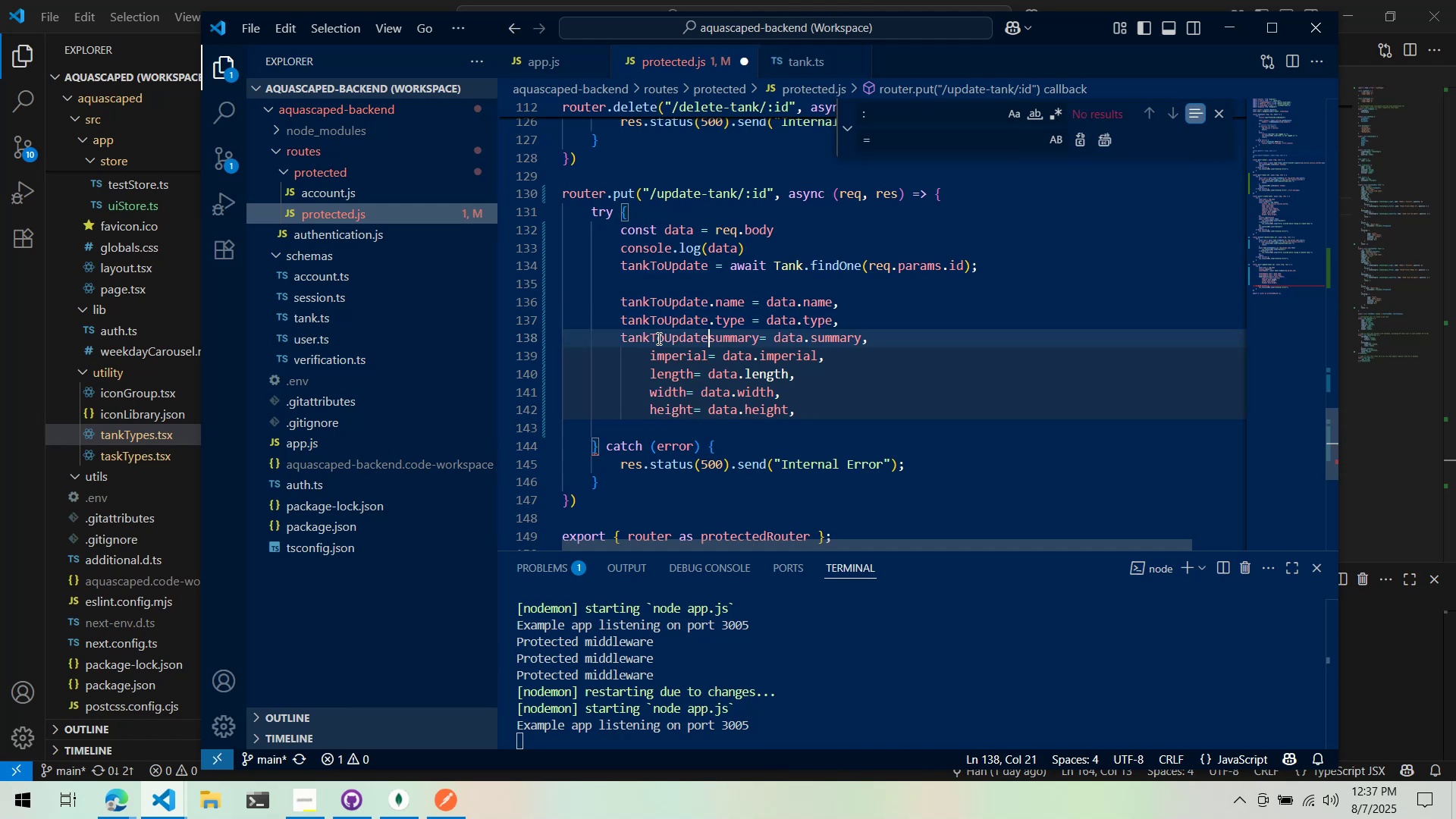 
key(Period)
 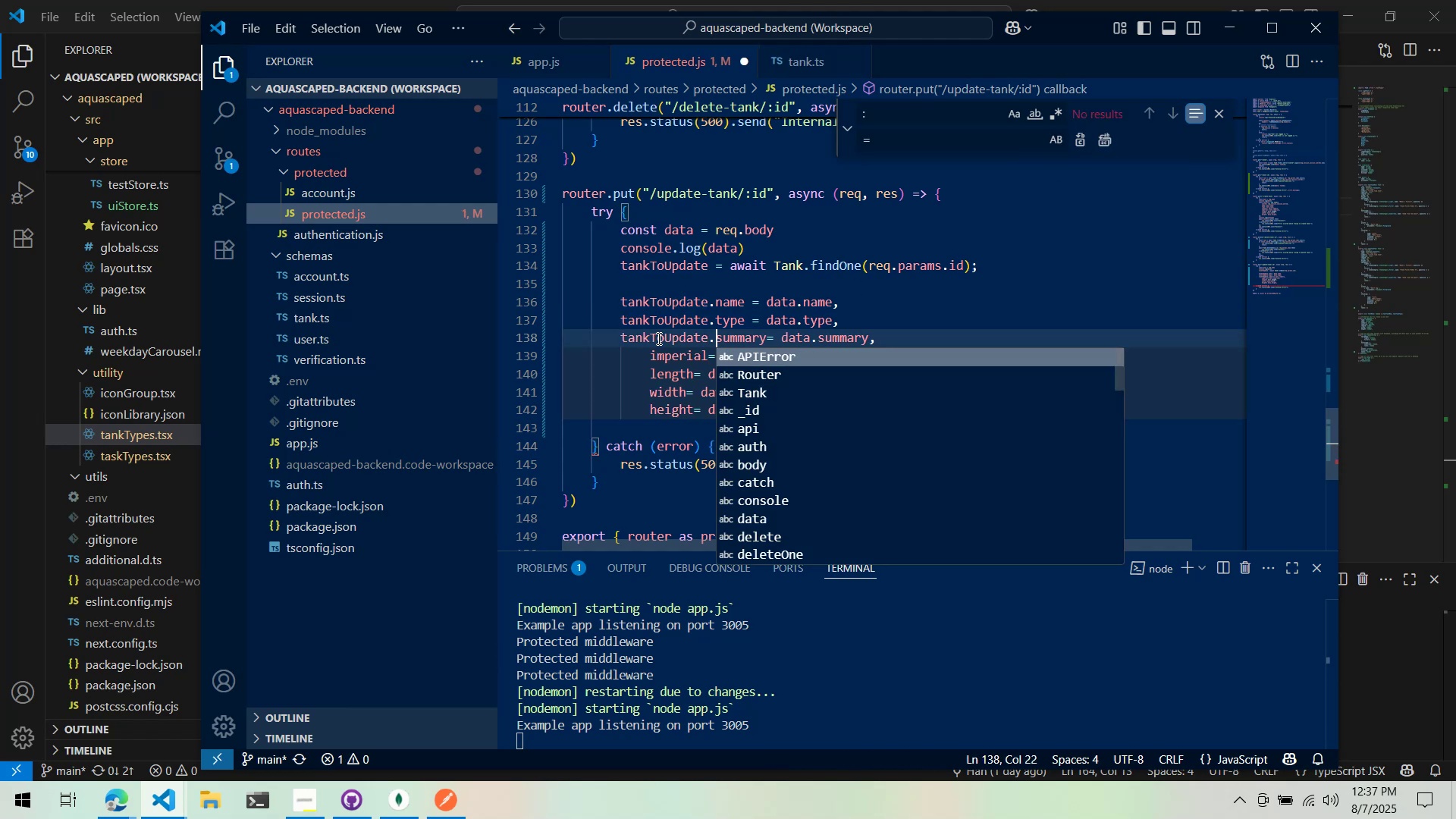 
key(ArrowDown)
 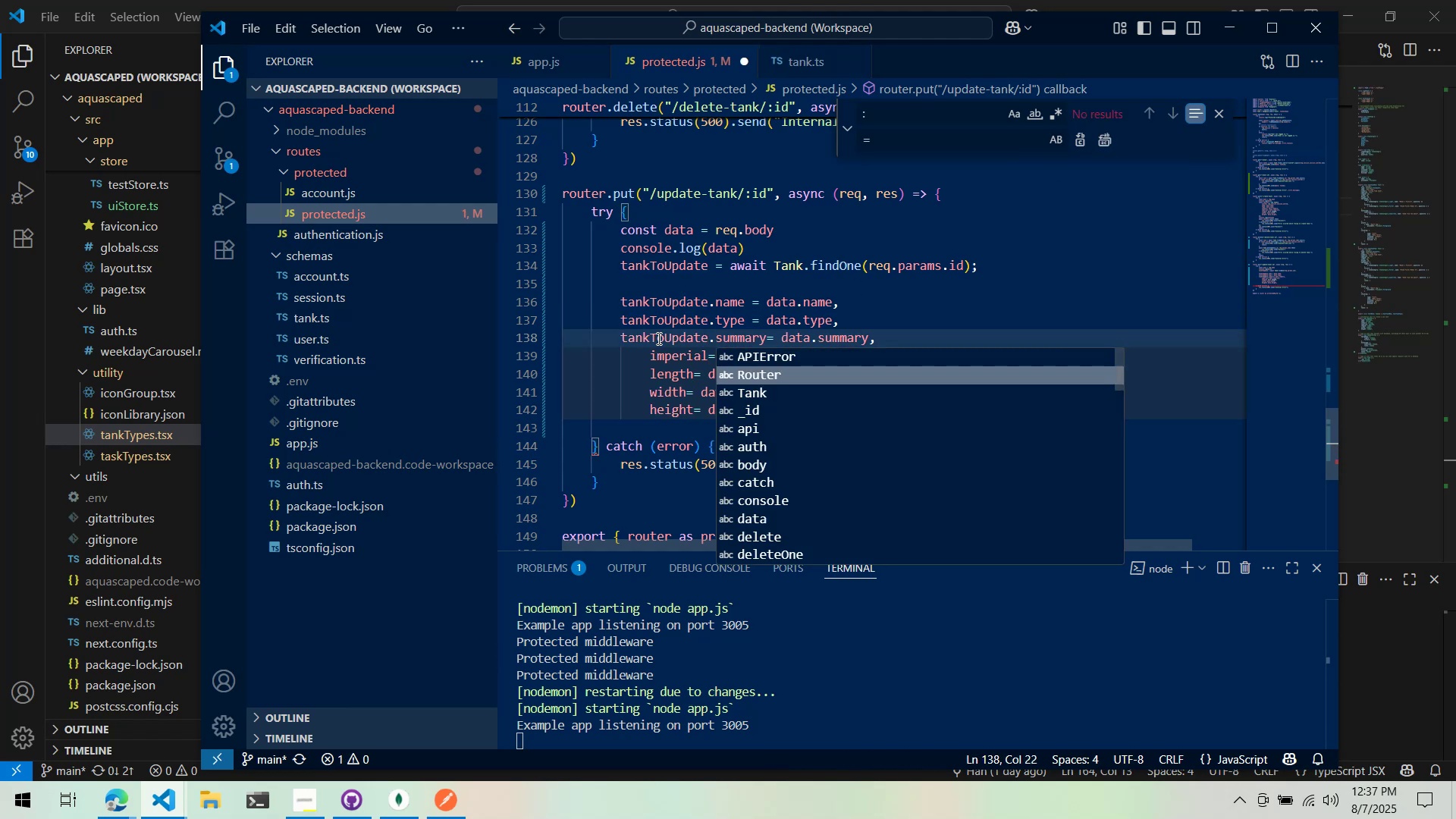 
key(Control+ControlLeft)
 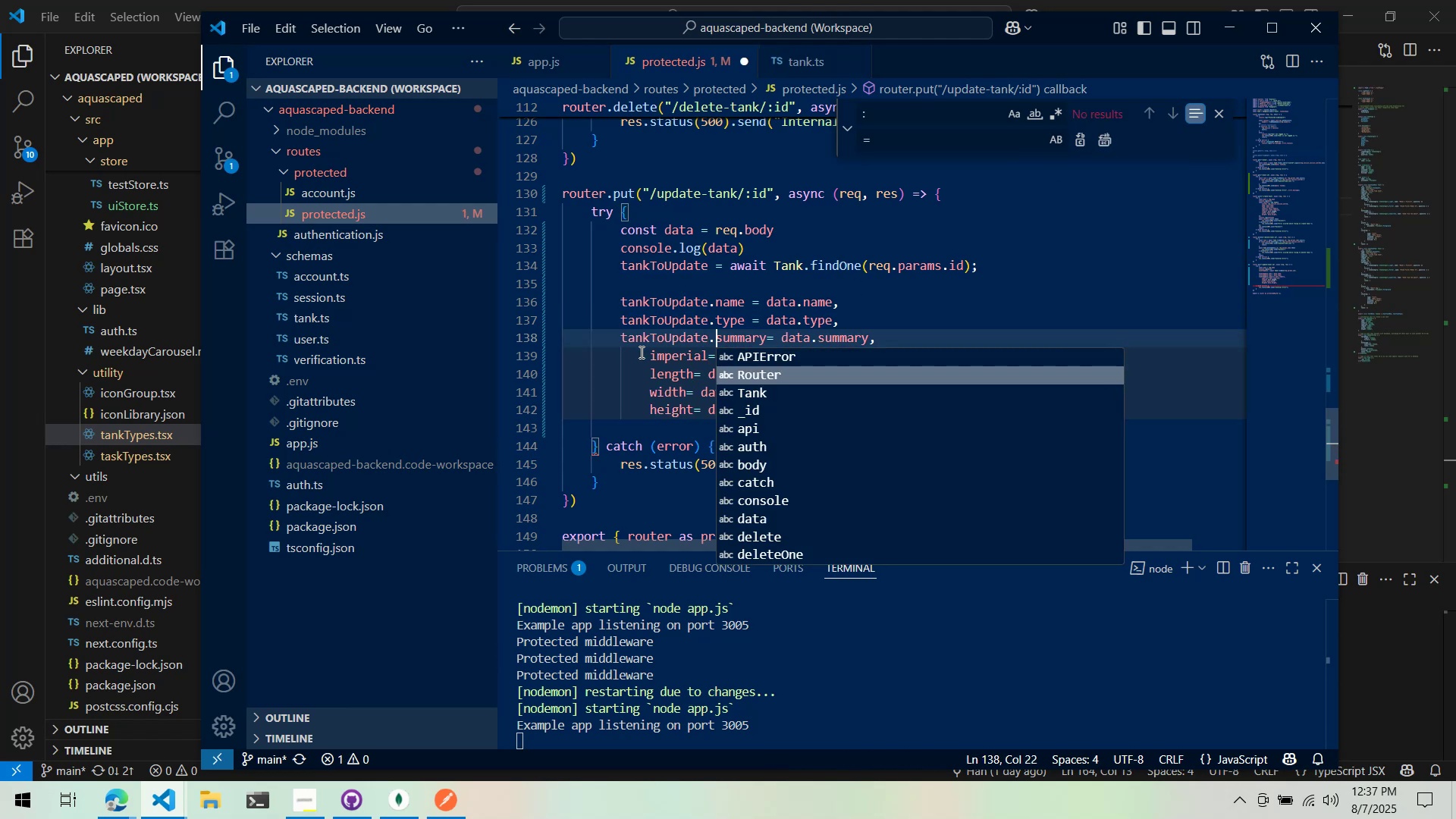 
left_click([648, 352])
 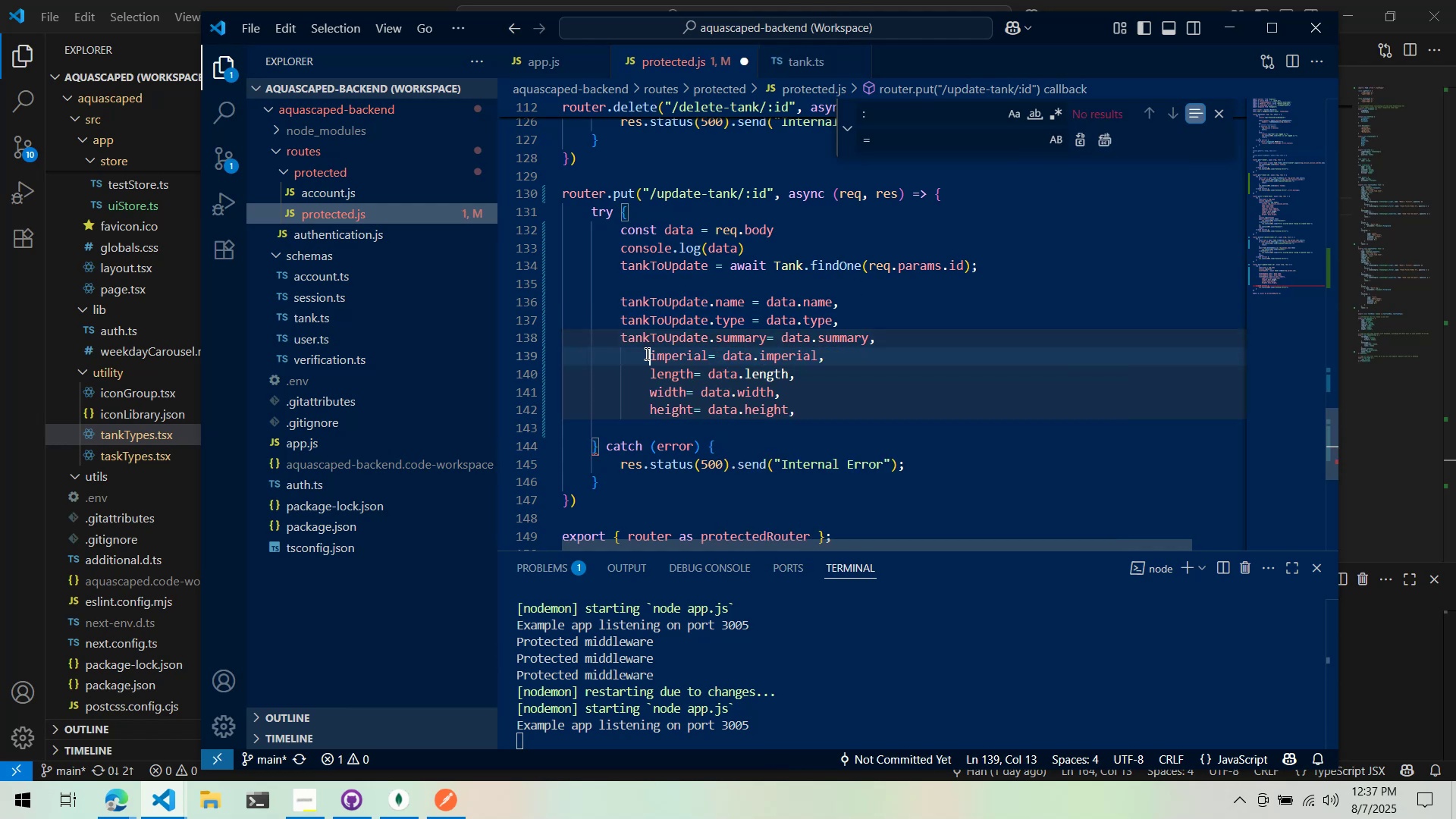 
key(Control+Backspace)
 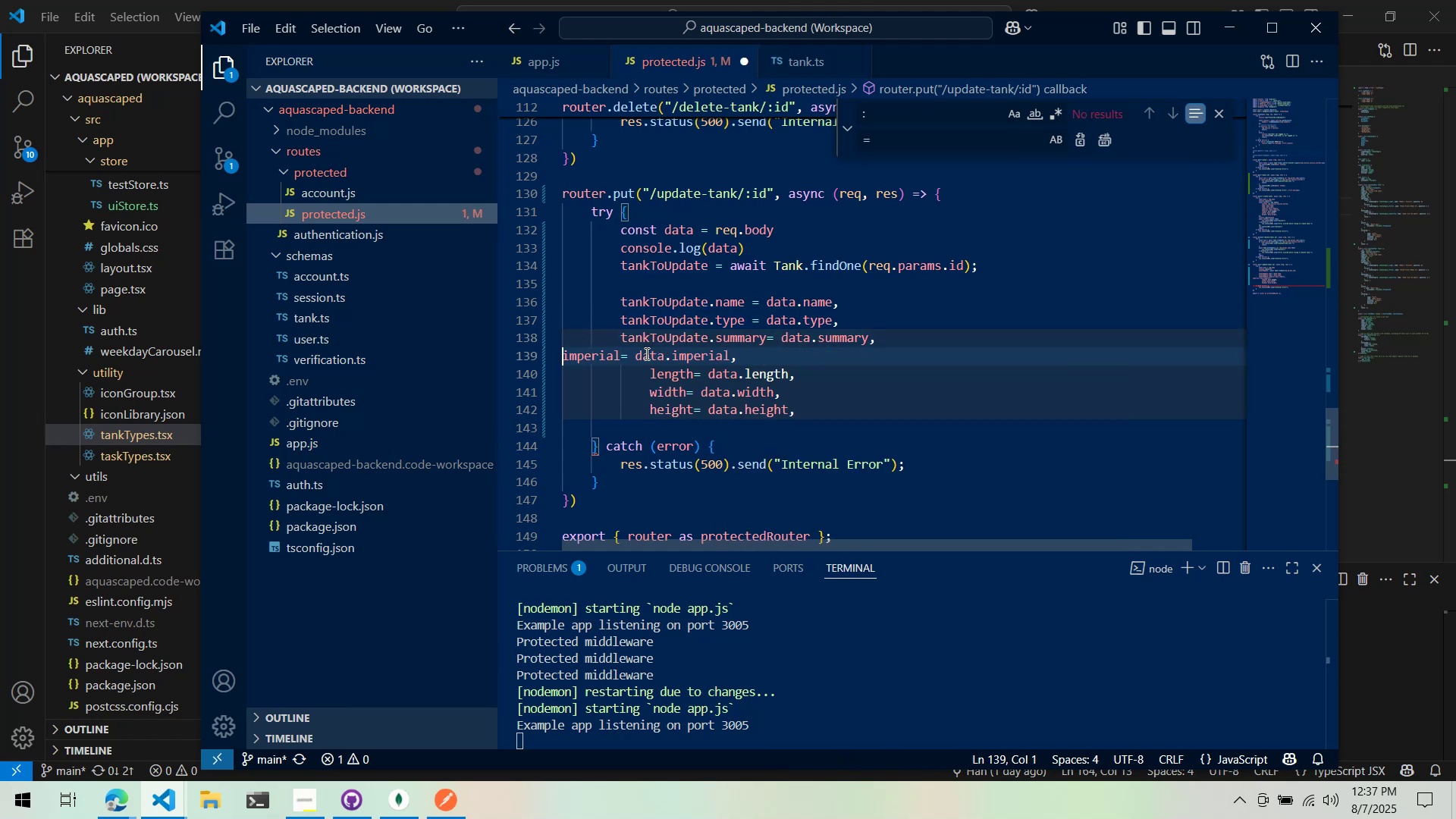 
key(Tab)
 